 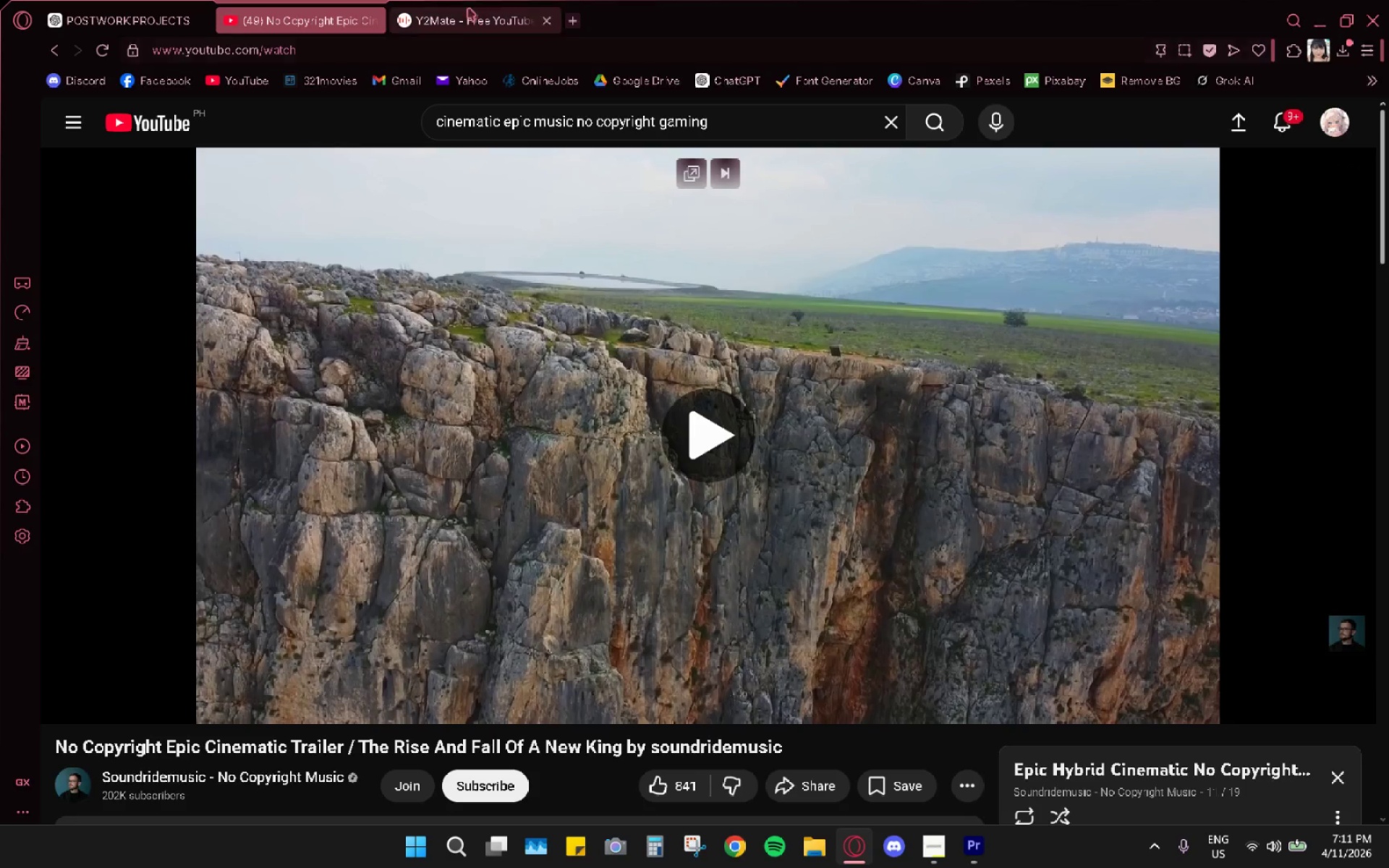 
right_click([770, 538])
 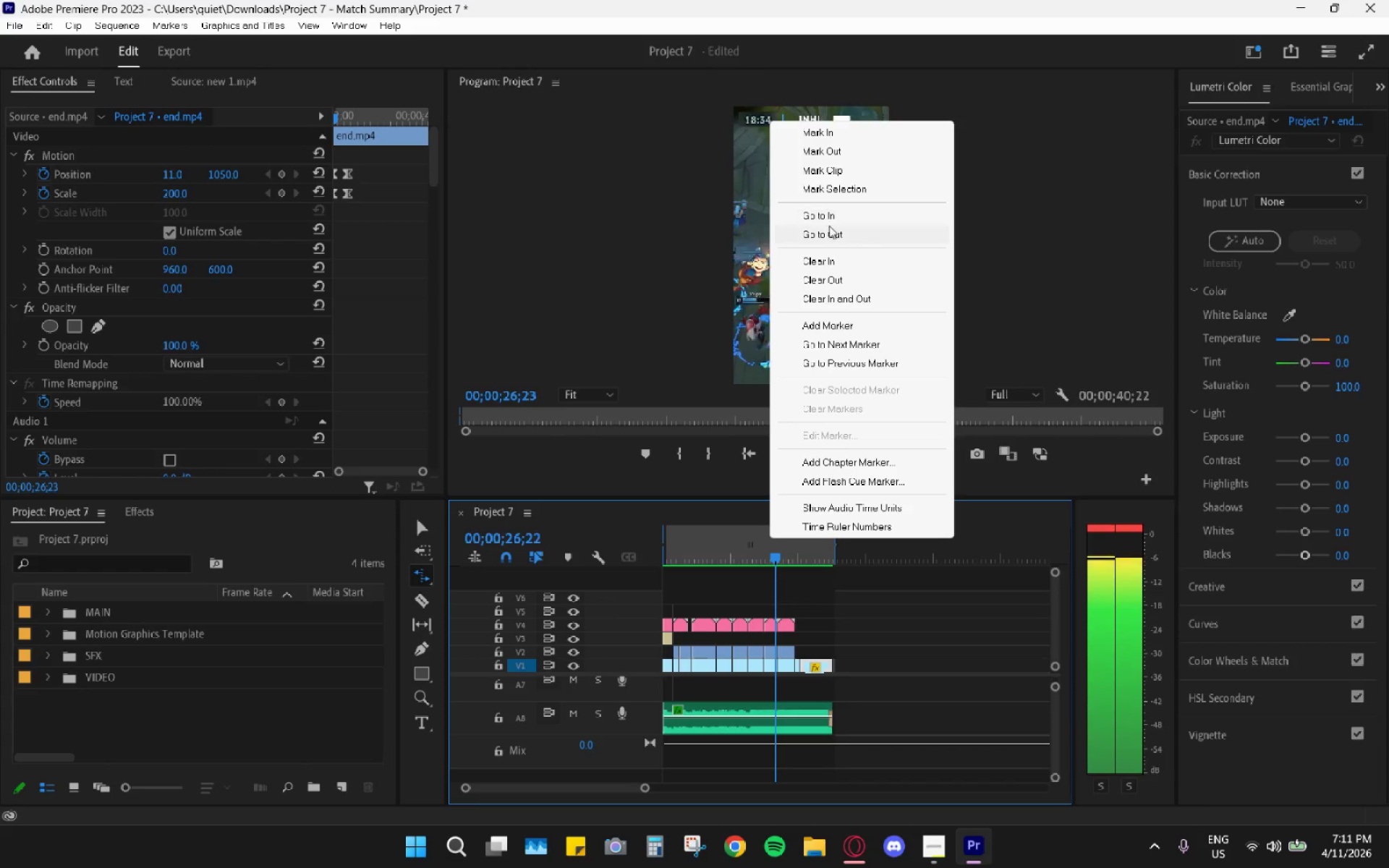 
left_click([836, 293])
 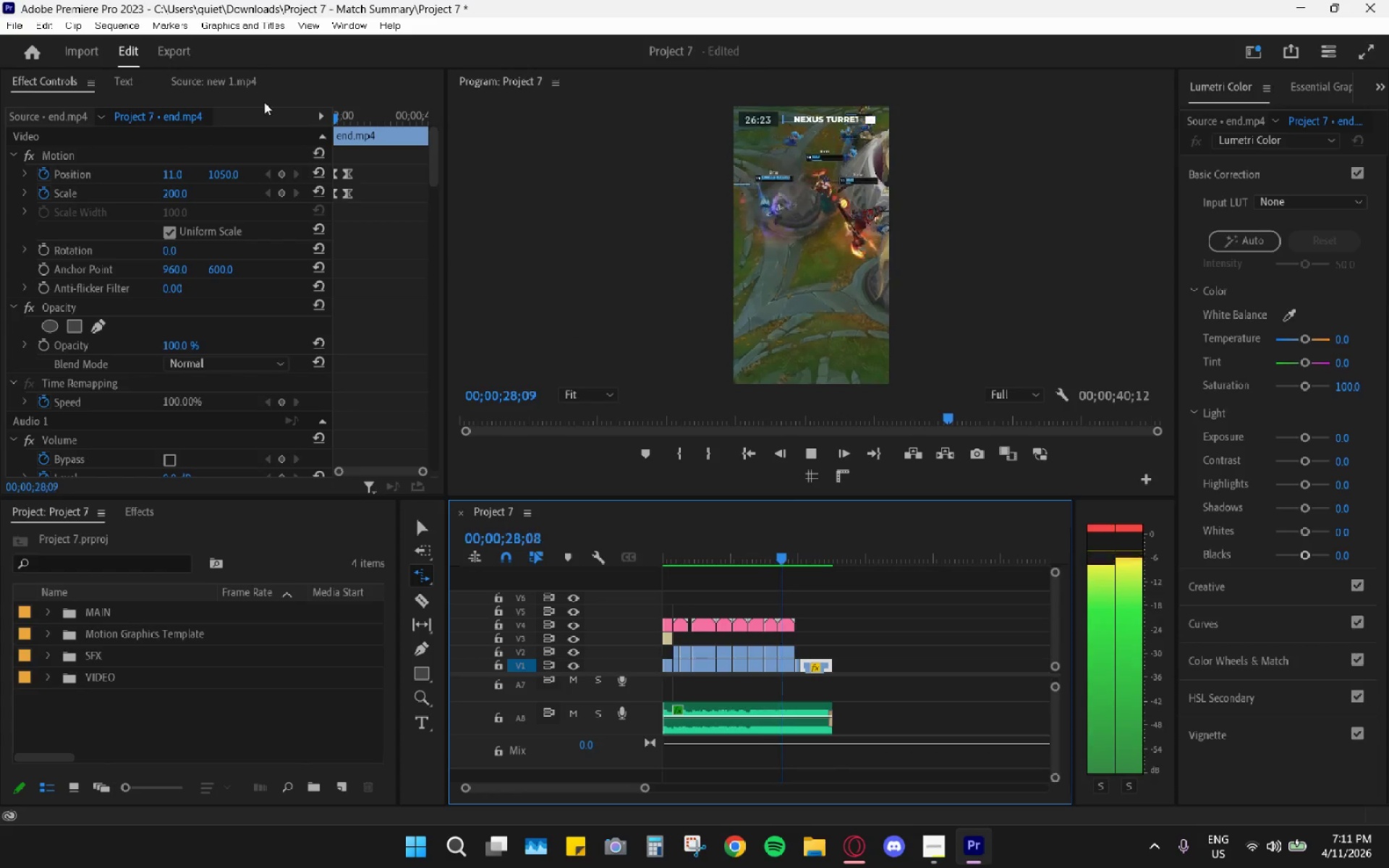 
key(Space)
 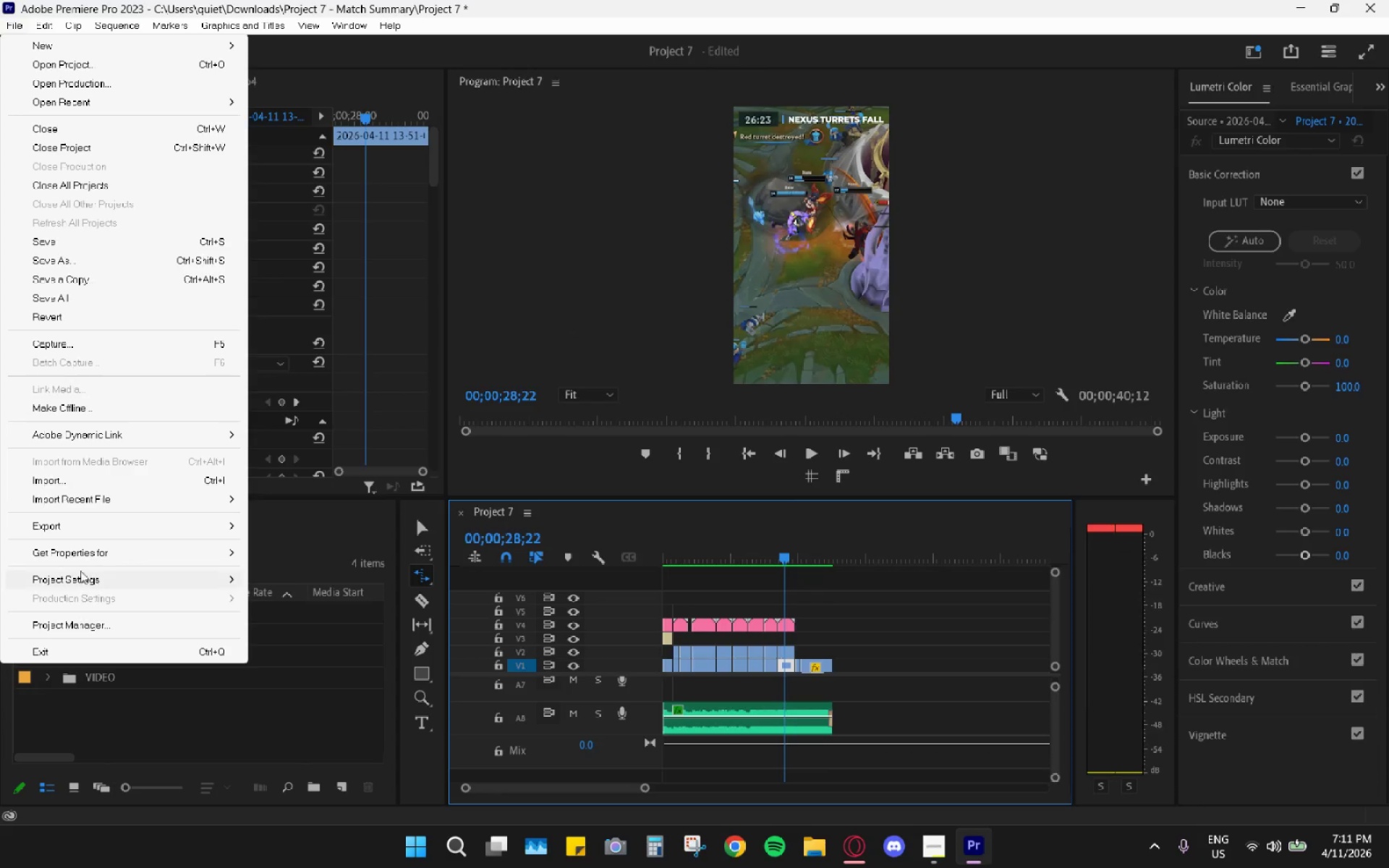 
left_click([87, 523])
 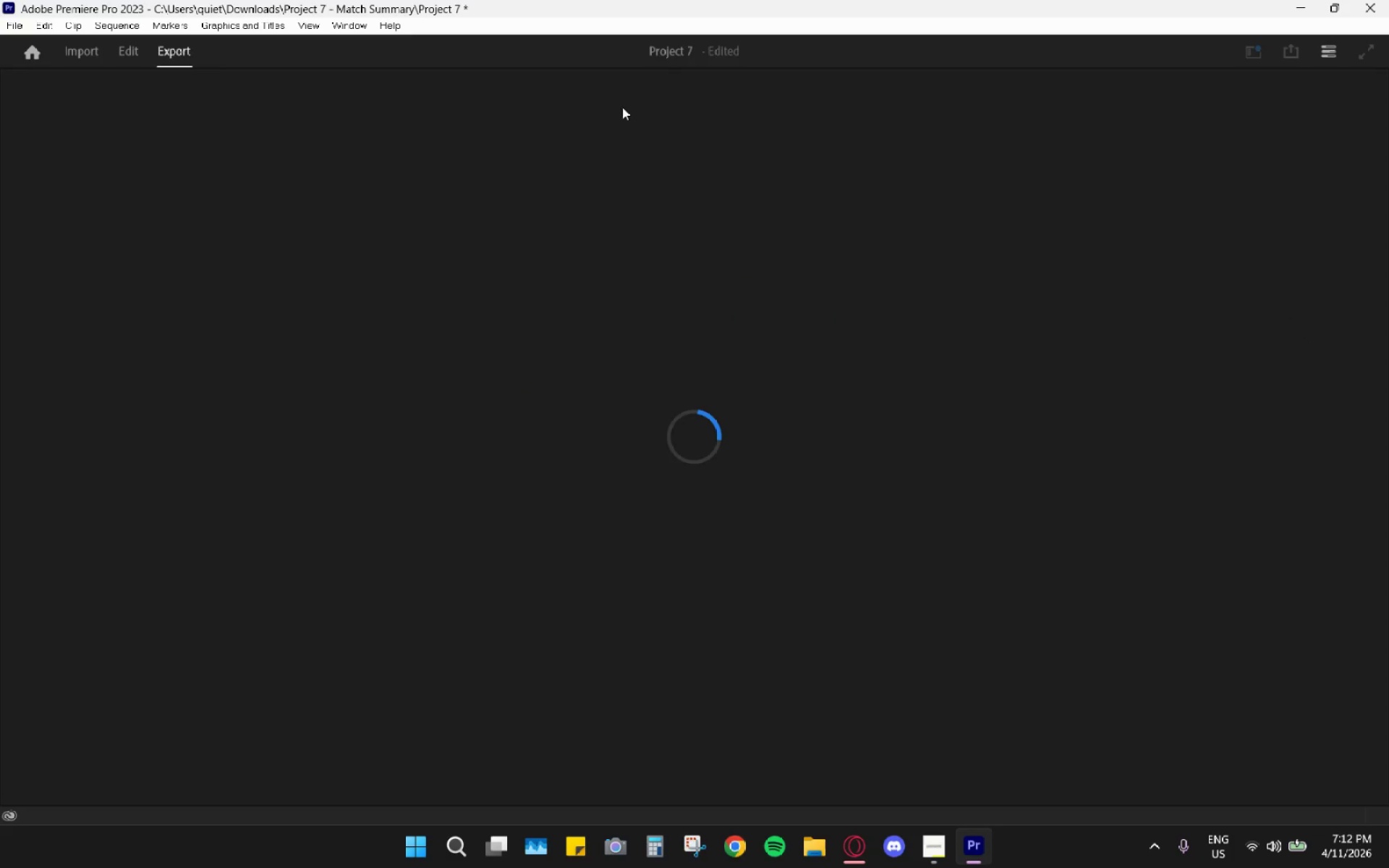 
wait(5.5)
 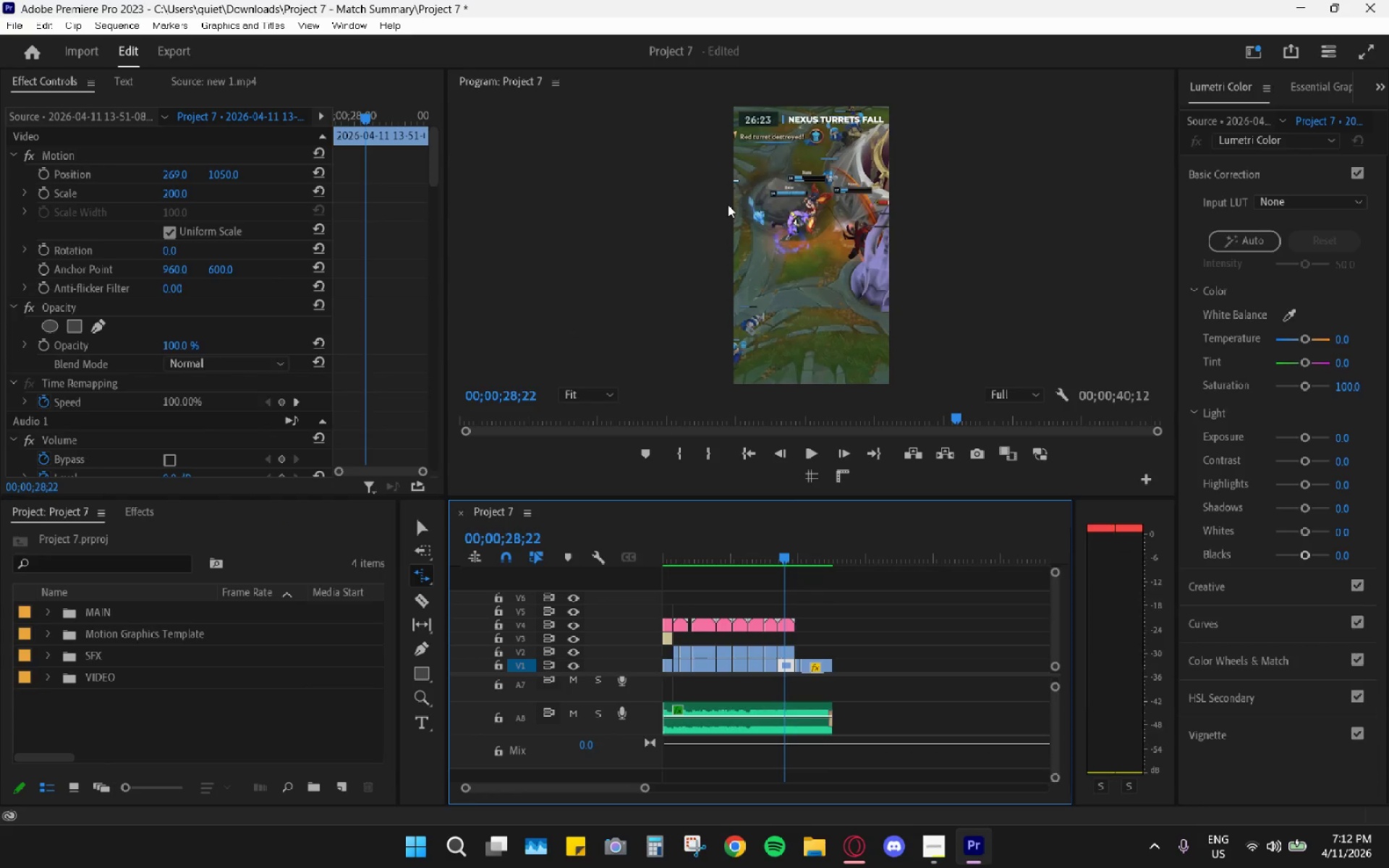 
left_click([469, 131])
 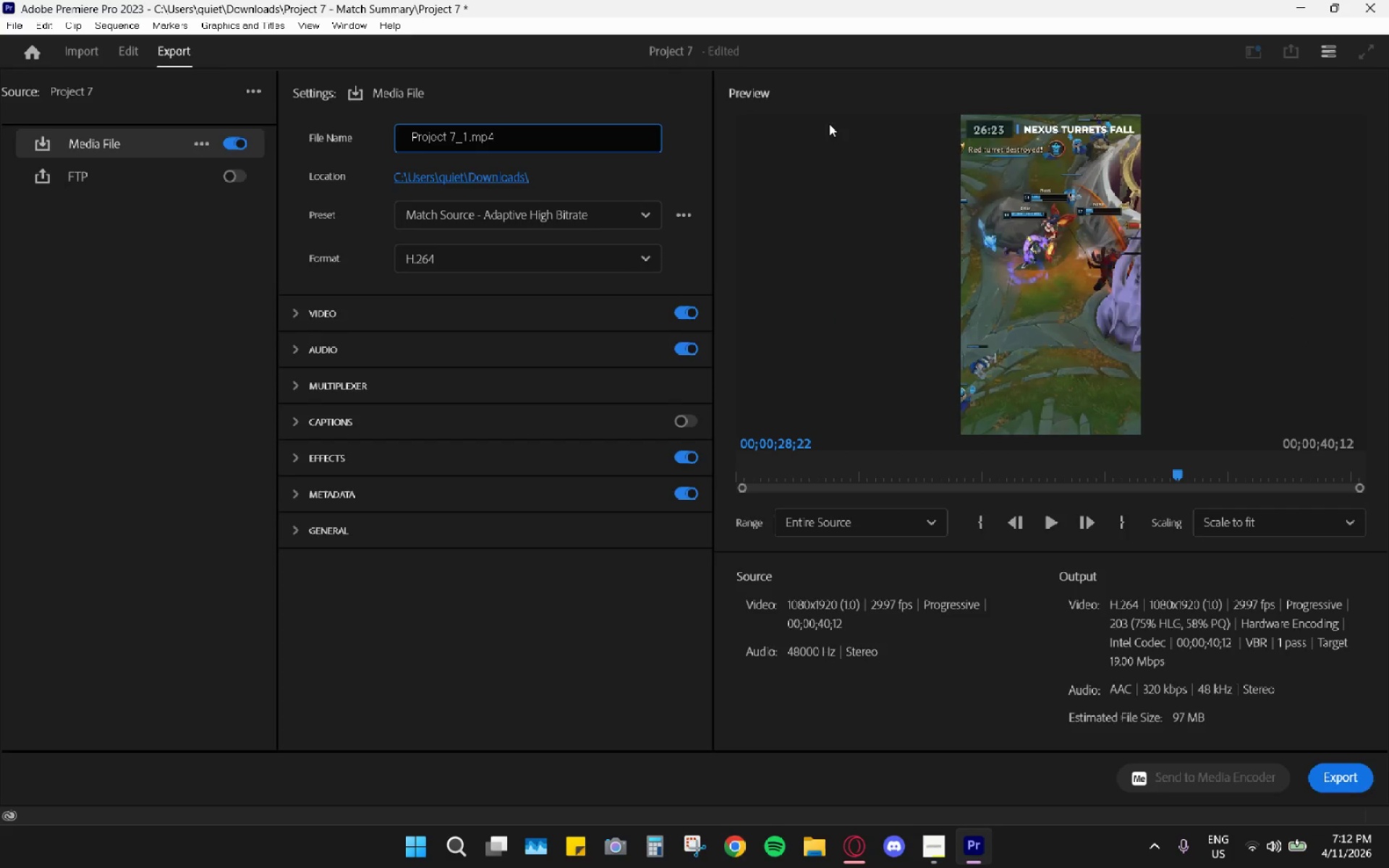 
key(Backspace)
key(Backspace)
type( - G)
key(Backspace)
type(Game in 40 Seconds)
 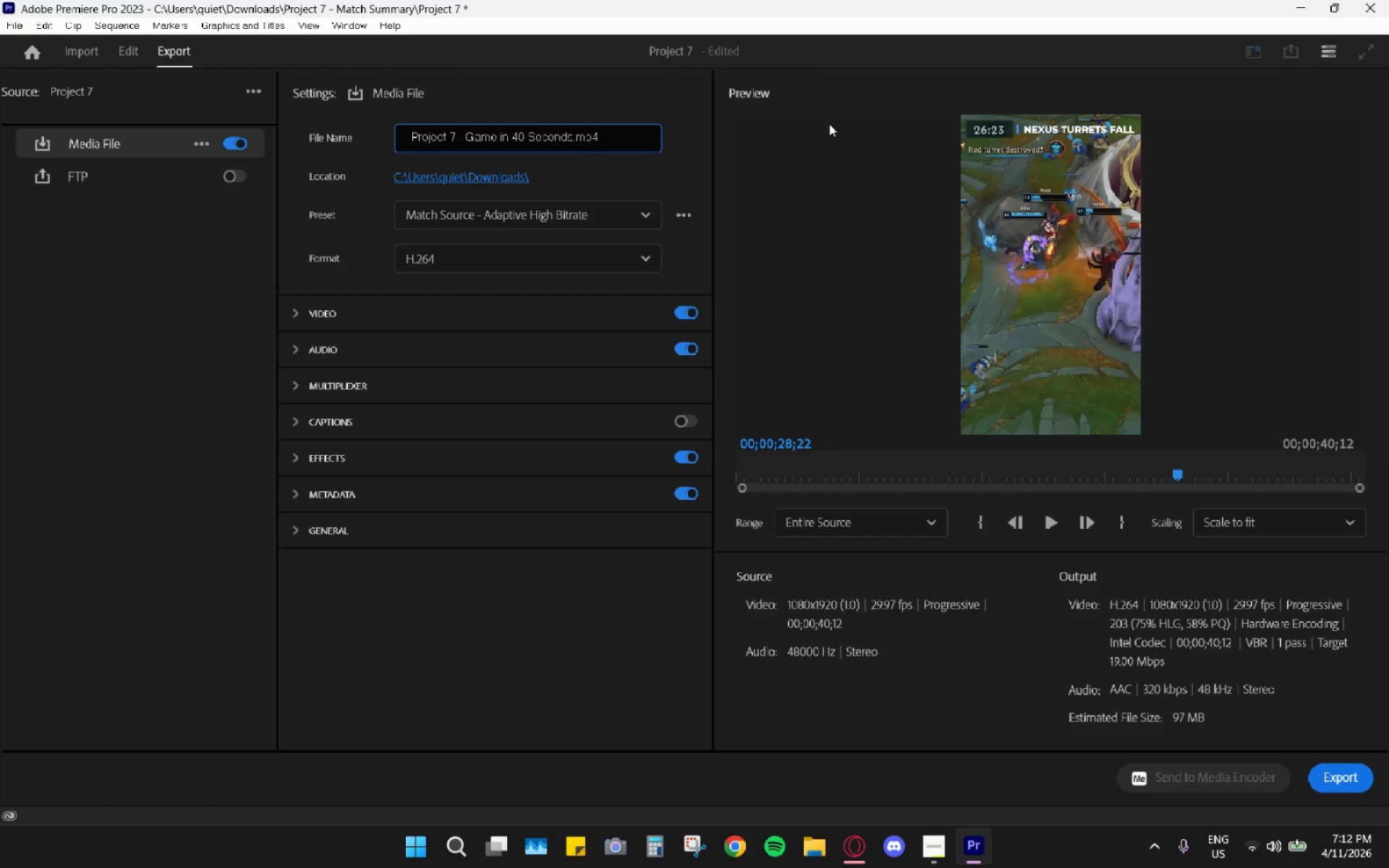 
hold_key(key=Backspace, duration=0.86)
 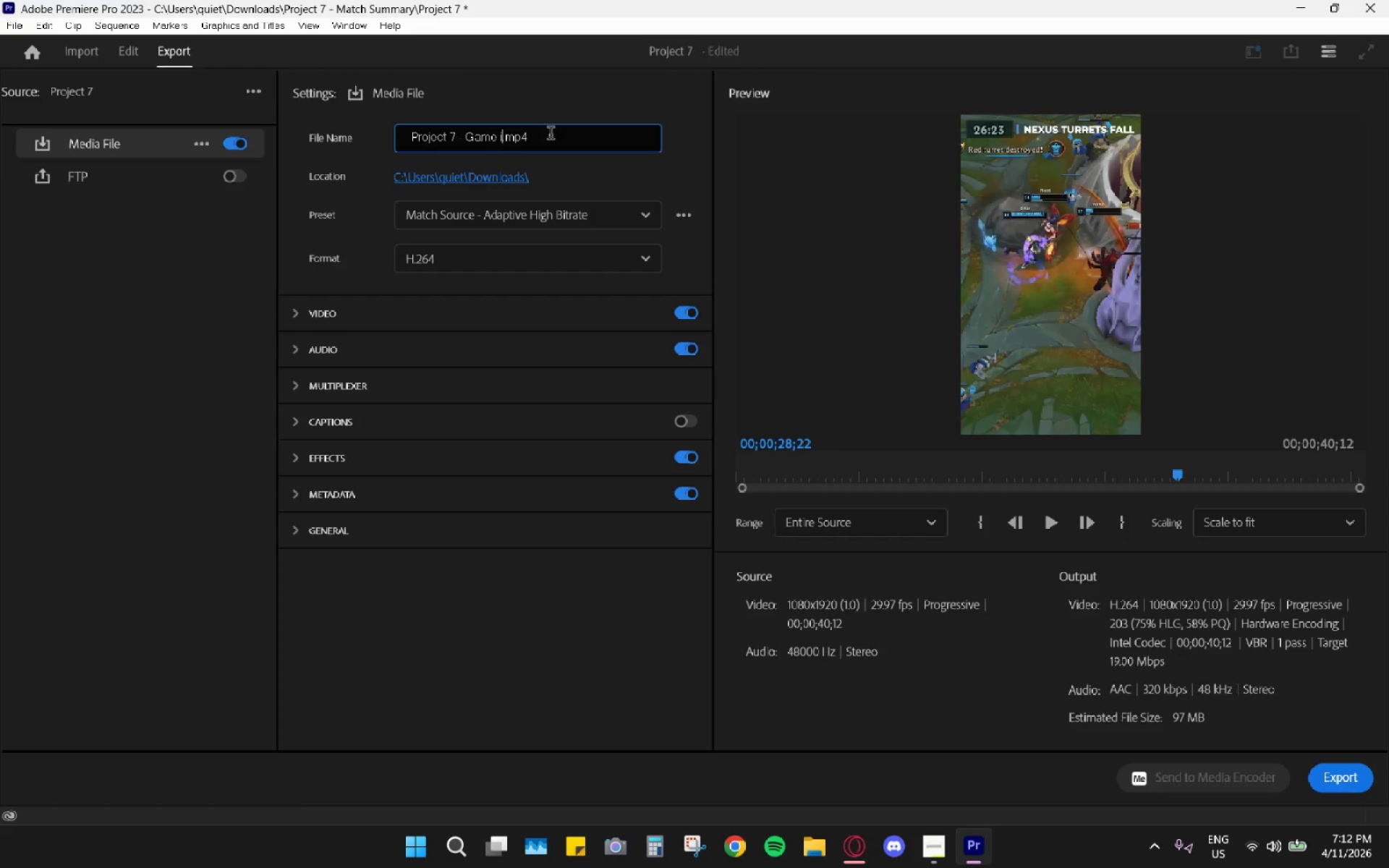 
key(Backspace)
key(Backspace)
key(Backspace)
key(Backspace)
key(Backspace)
key(Backspace)
type(MAtch )
key(Backspace)
key(Backspace)
key(Backspace)
key(Backspace)
key(Backspace)
key(Backspace)
type(Game Summary)
 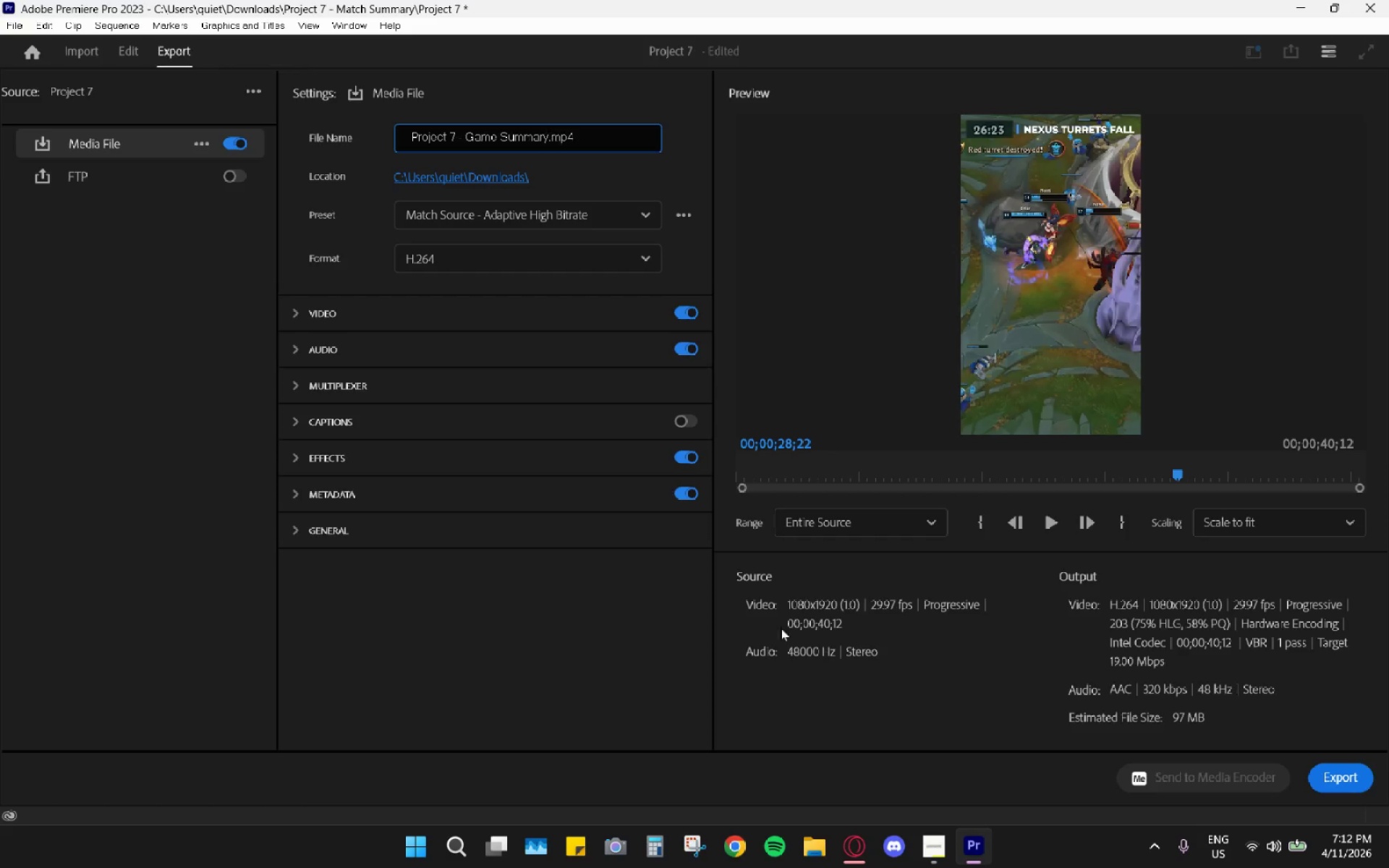 
left_click([1350, 774])
 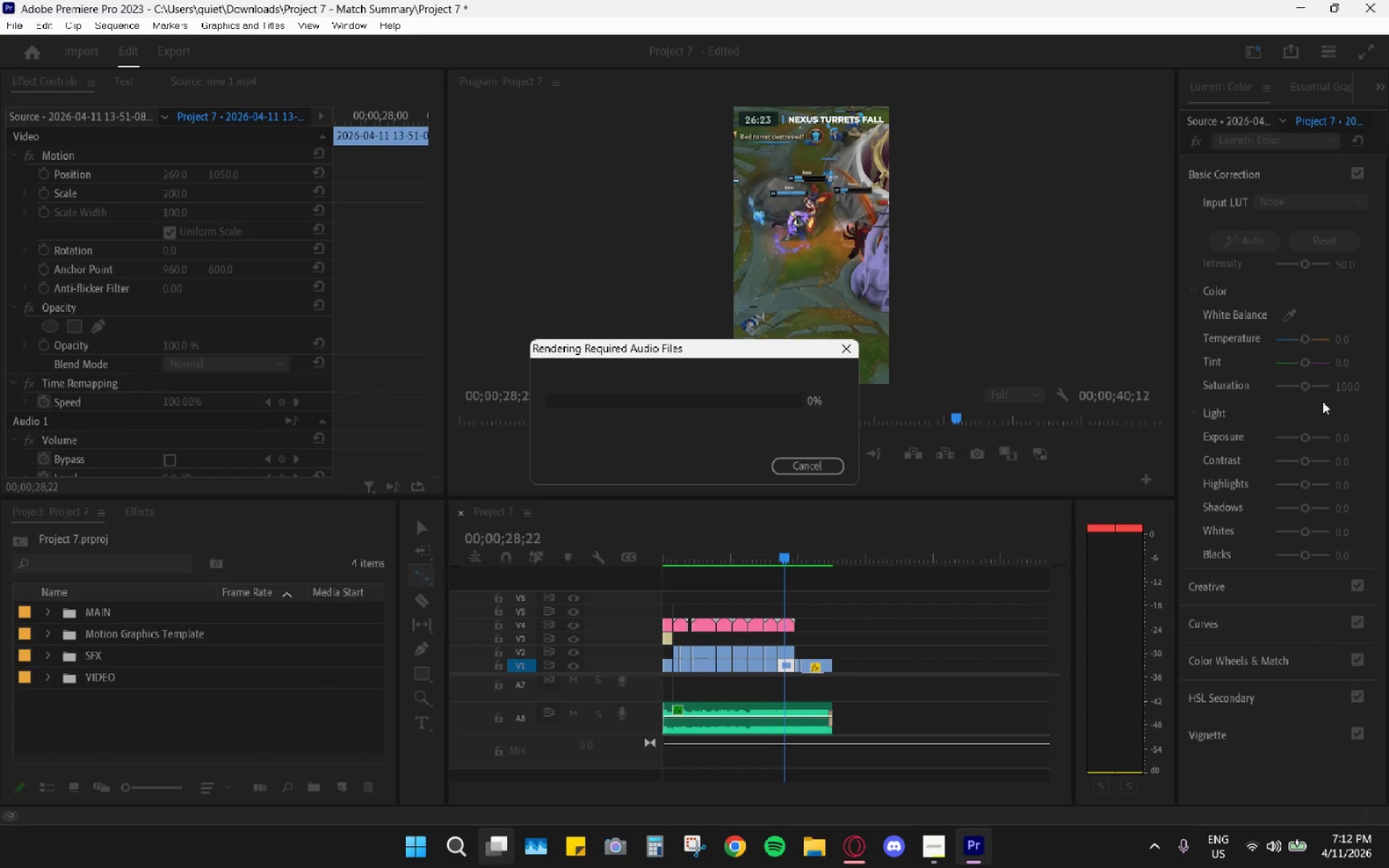 
wait(7.73)
 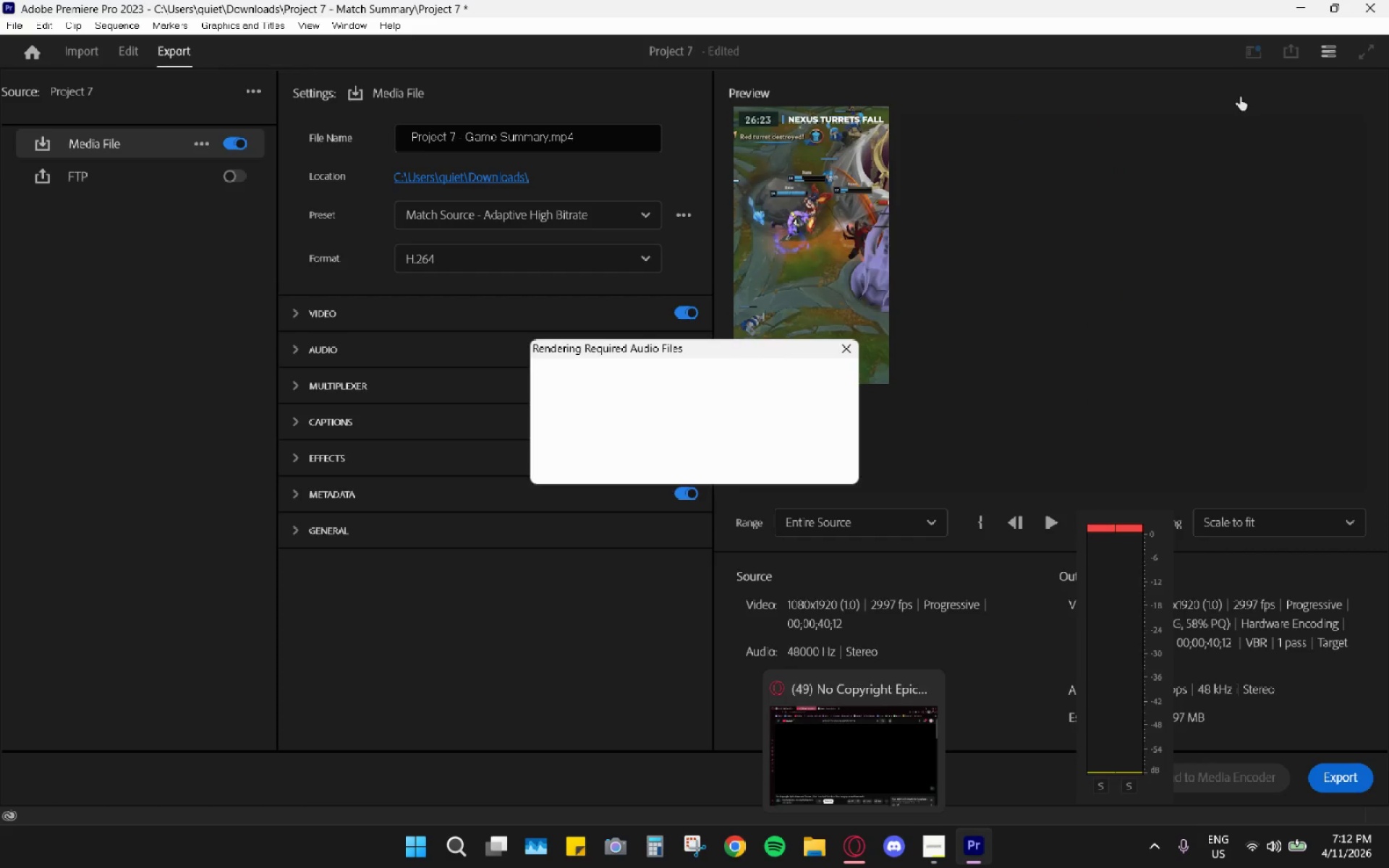 
left_click([862, 838])
 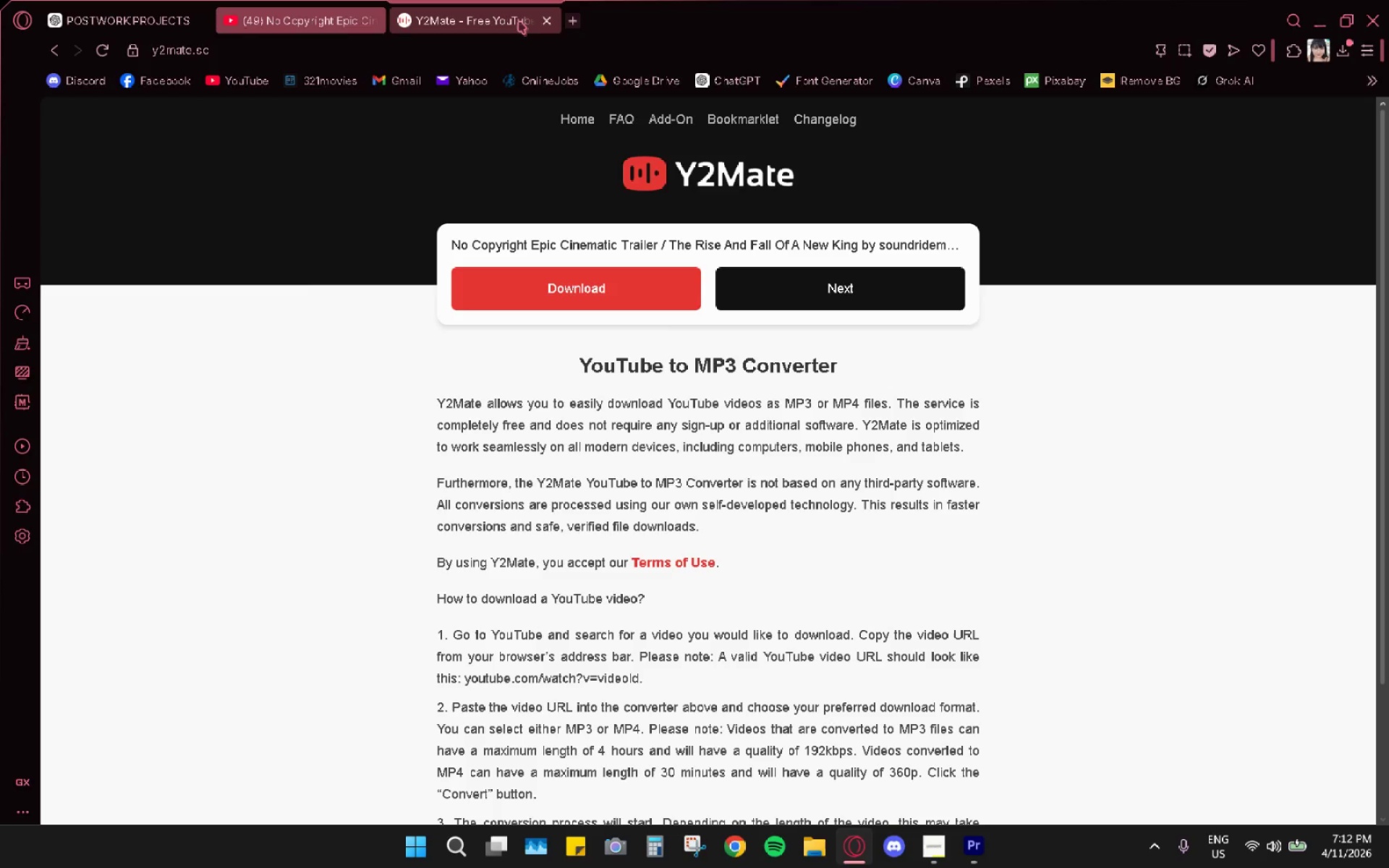 
double_click([499, 42])
 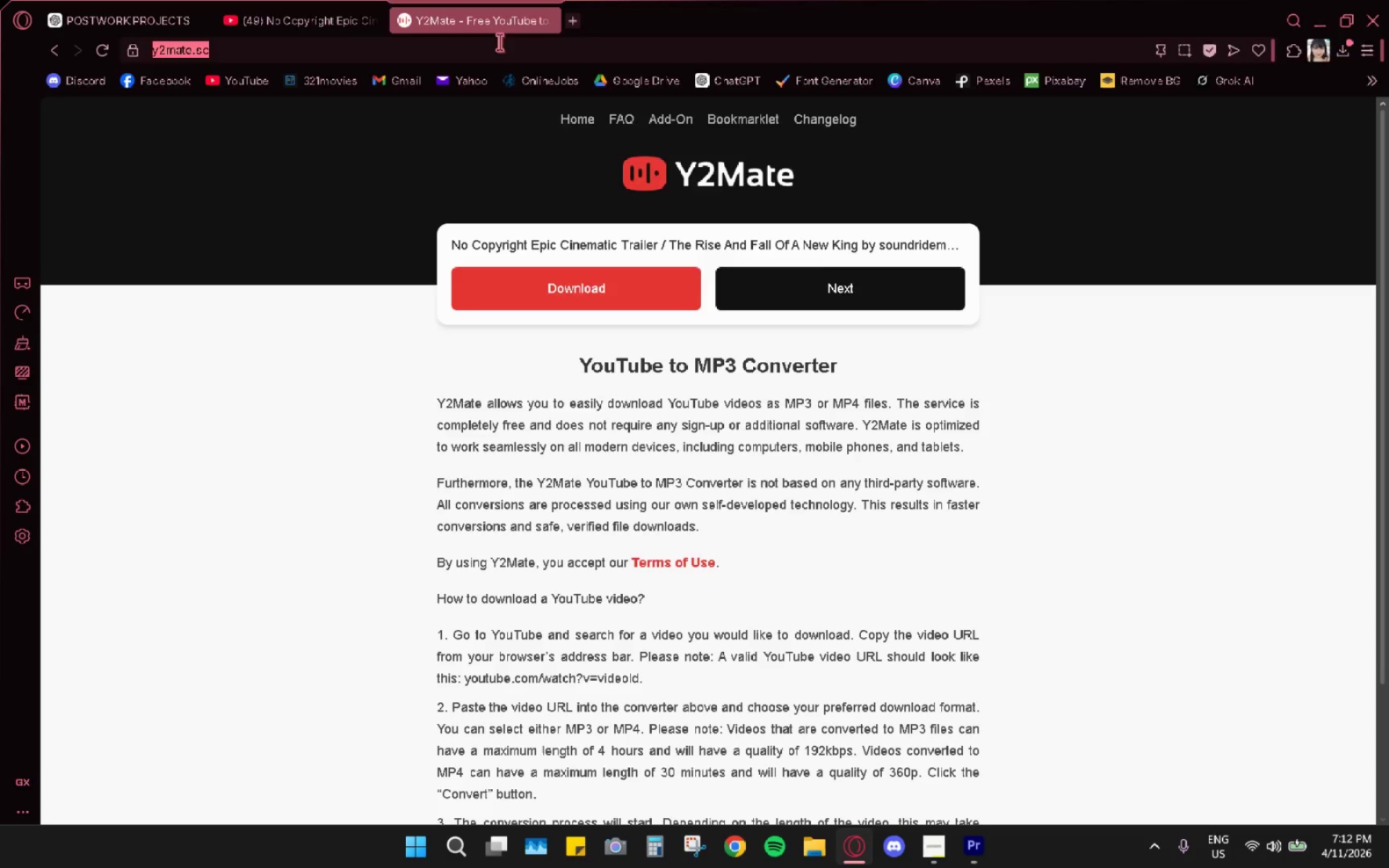 
type(online word)
 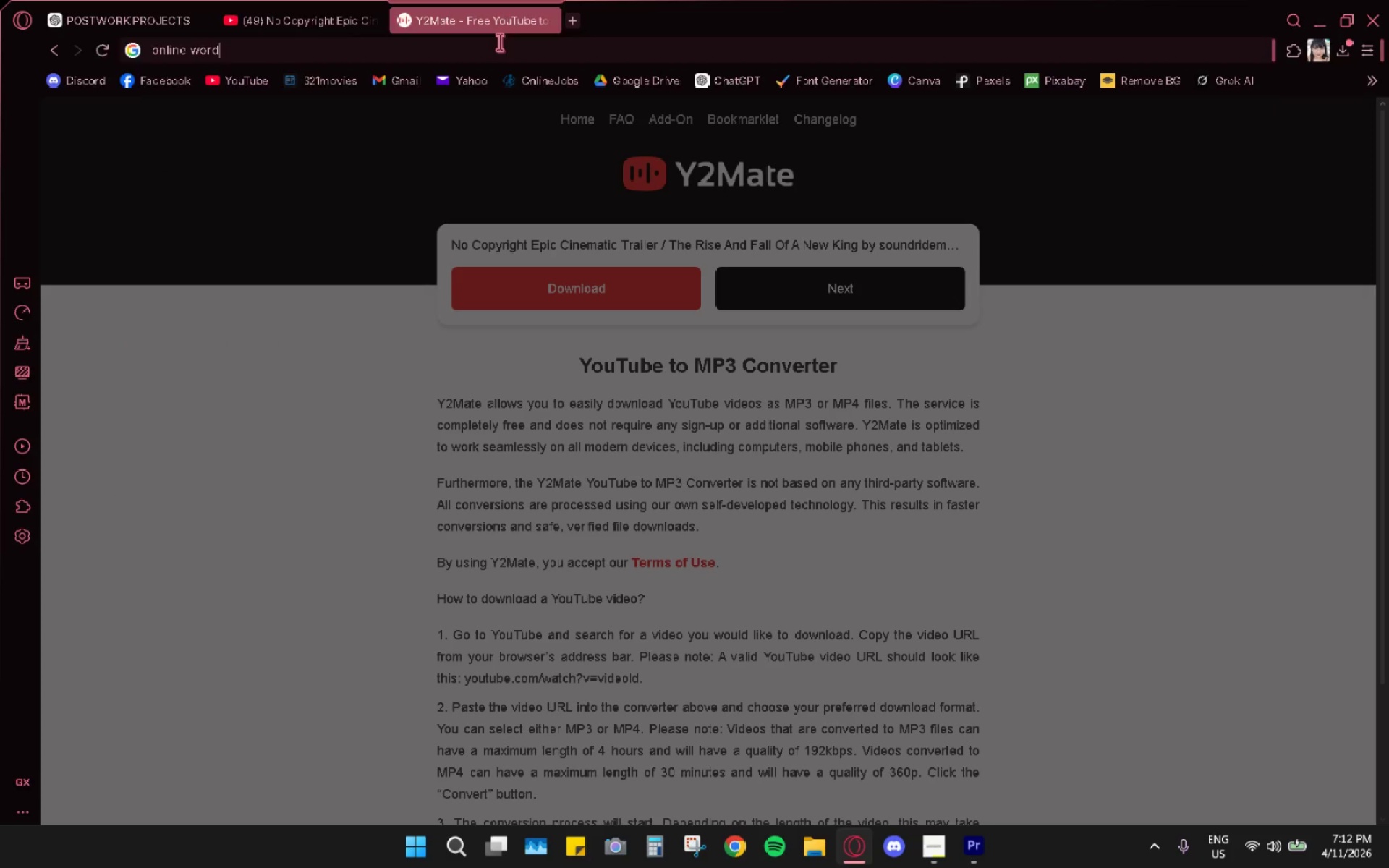 
key(Enter)
 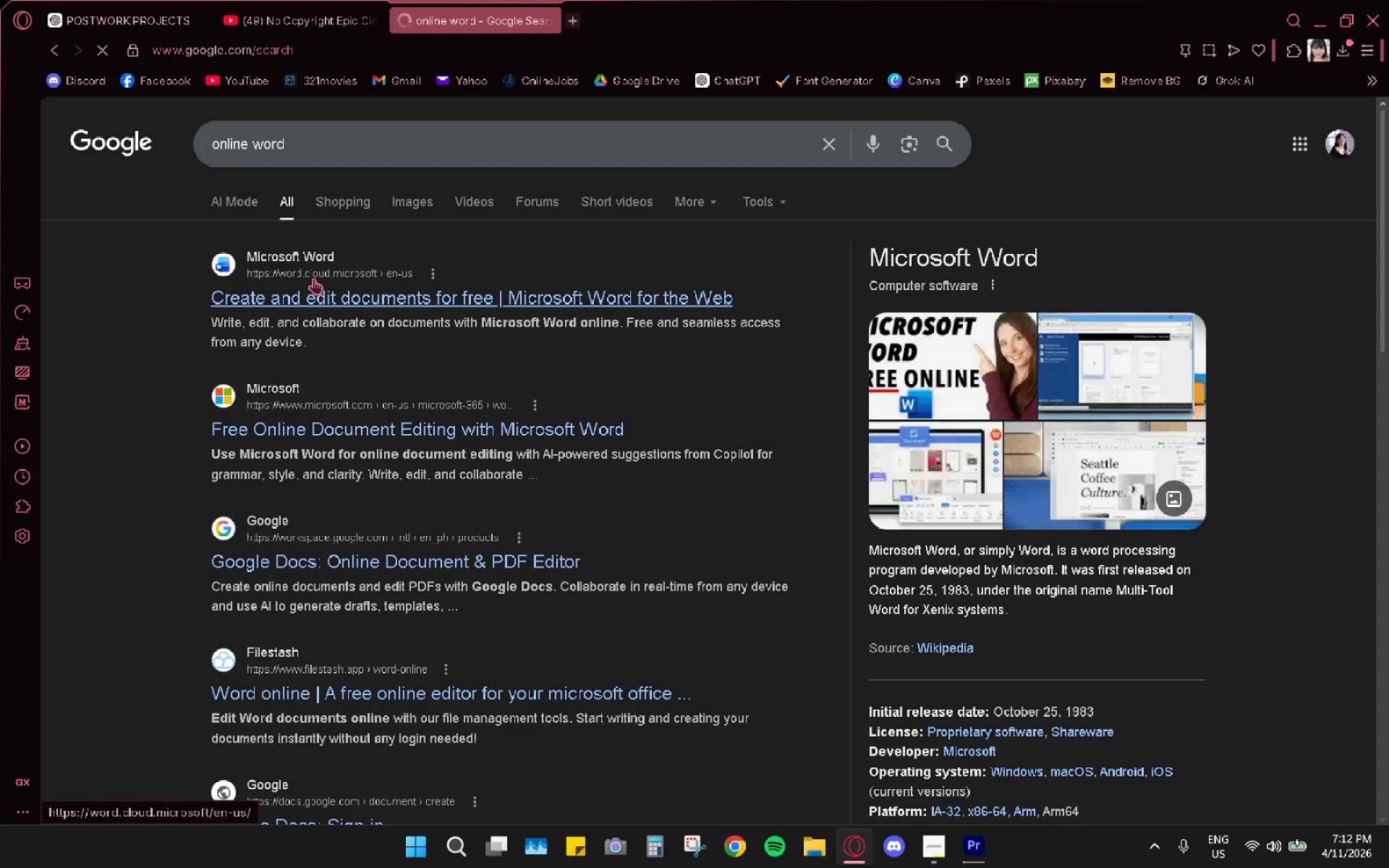 
left_click([307, 299])
 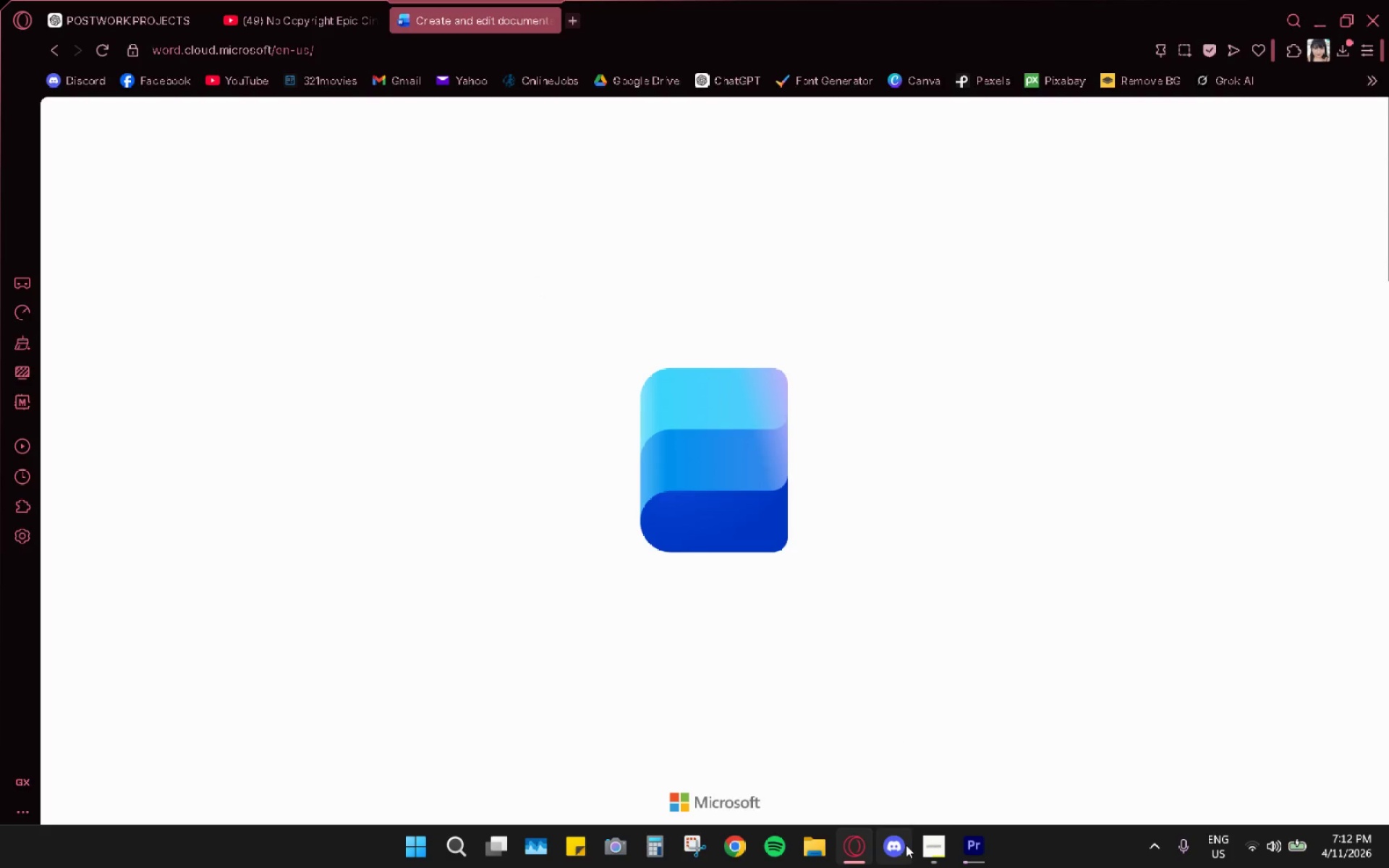 
wait(5.22)
 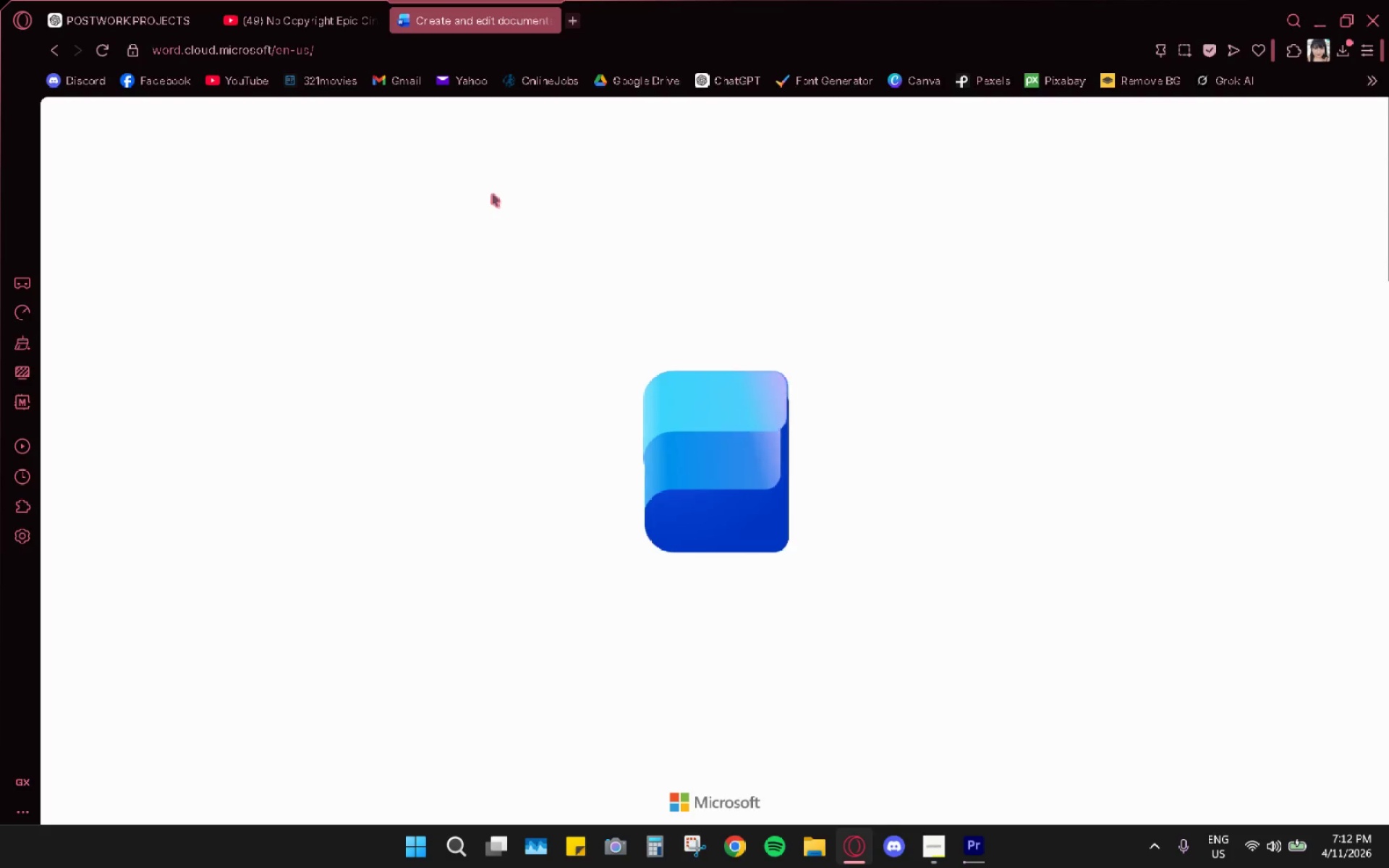 
left_click([572, 21])
 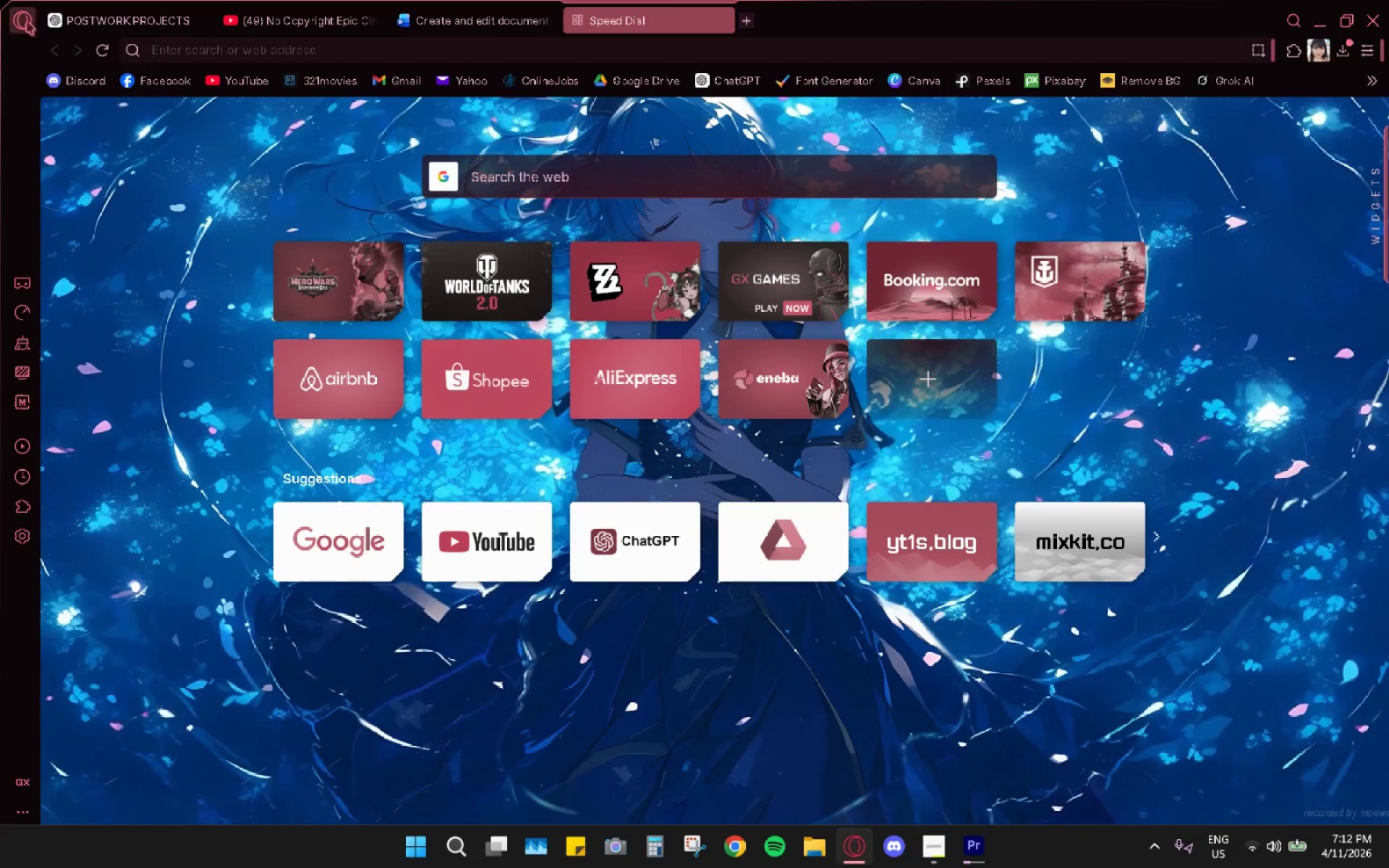 
left_click([30, 21])
 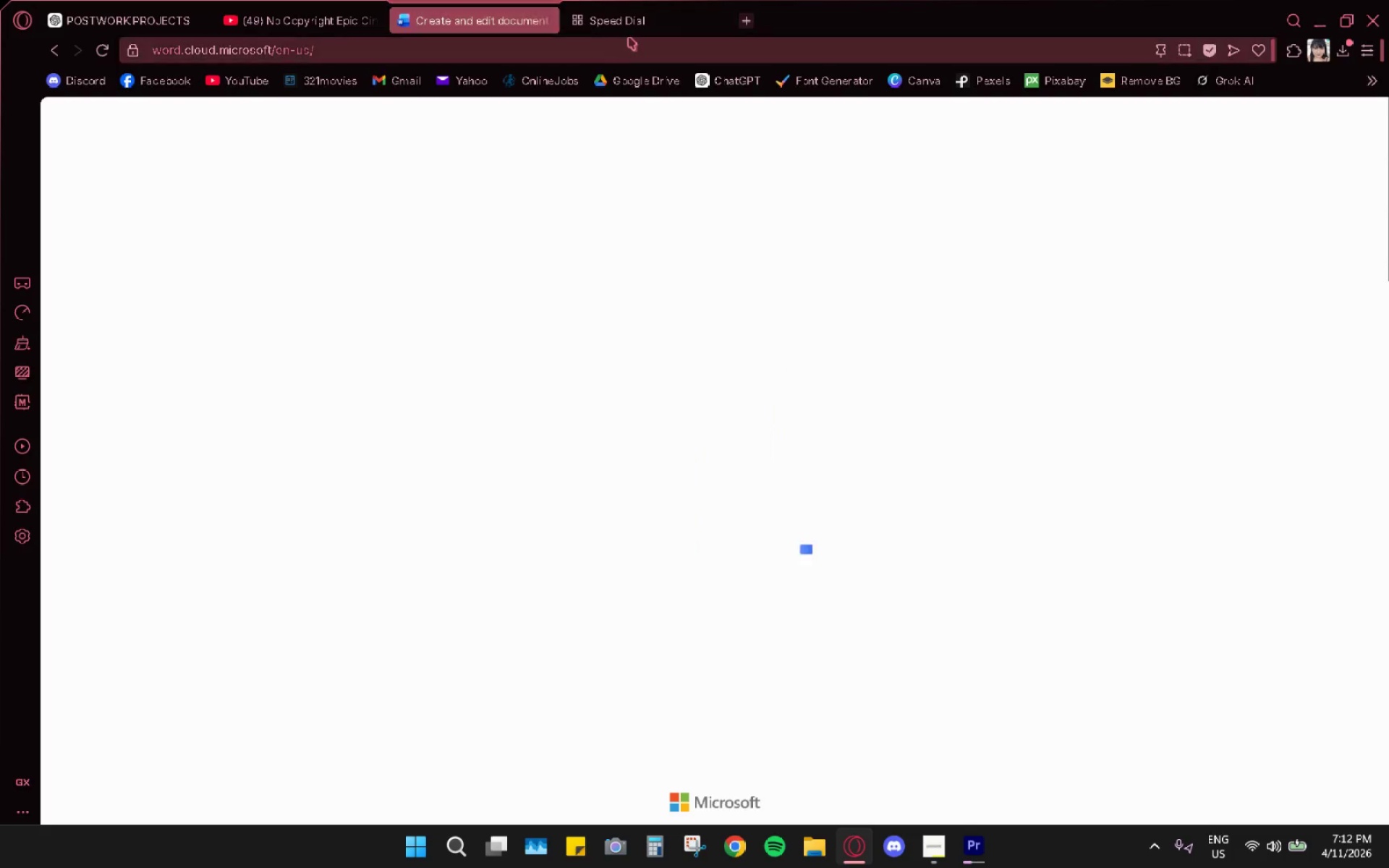 
mouse_move([650, 24])
 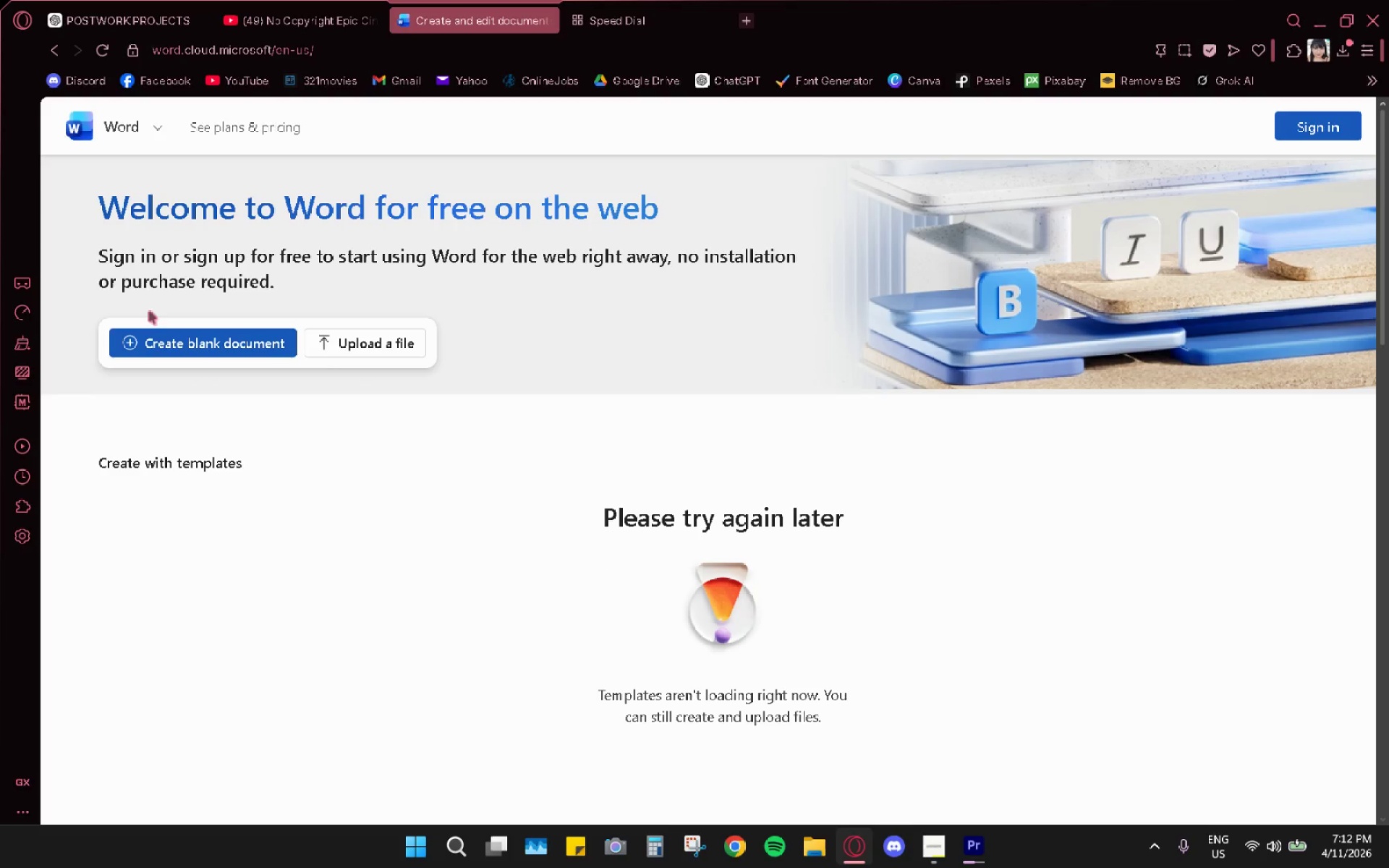 
left_click([172, 337])
 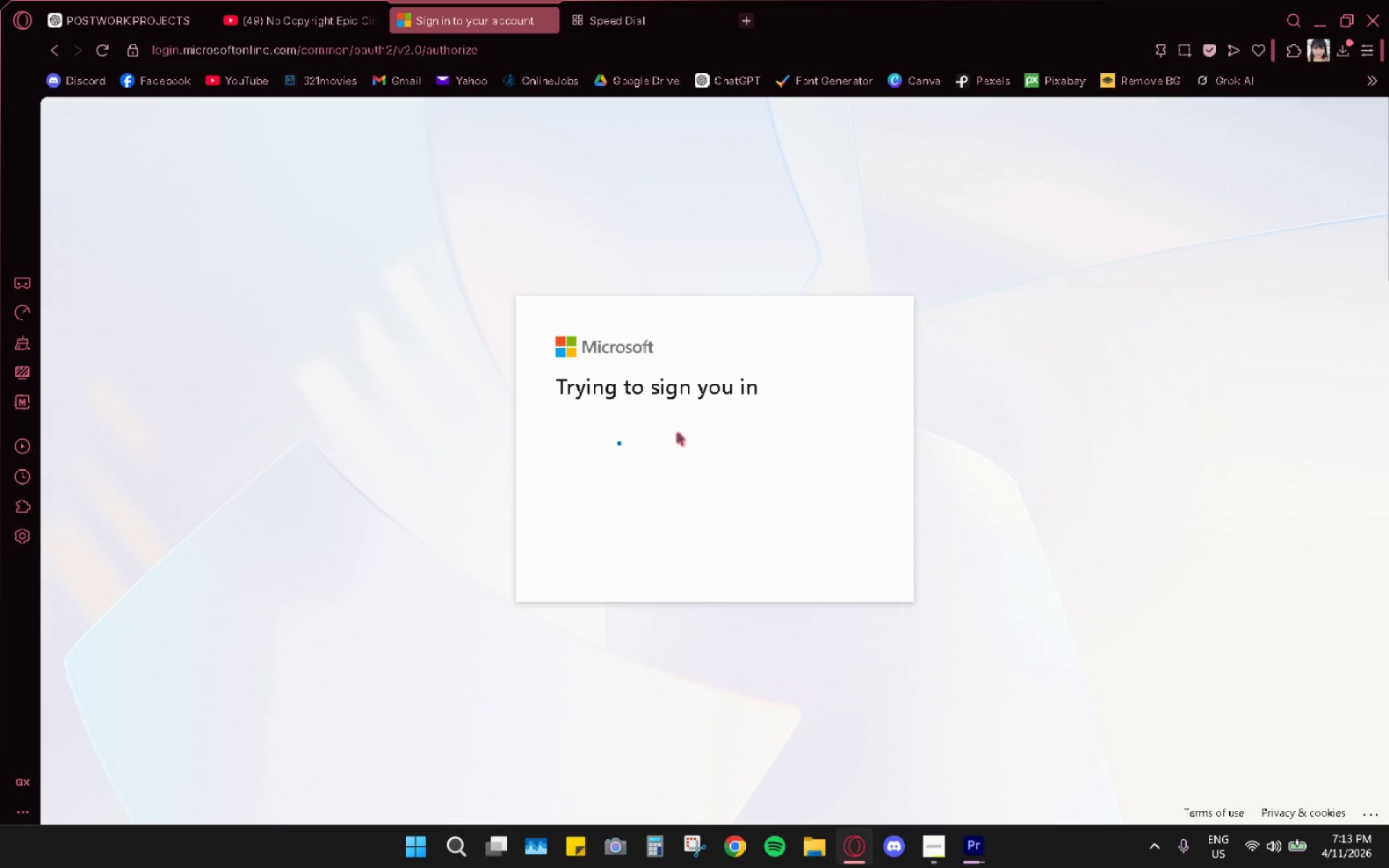 
wait(6.8)
 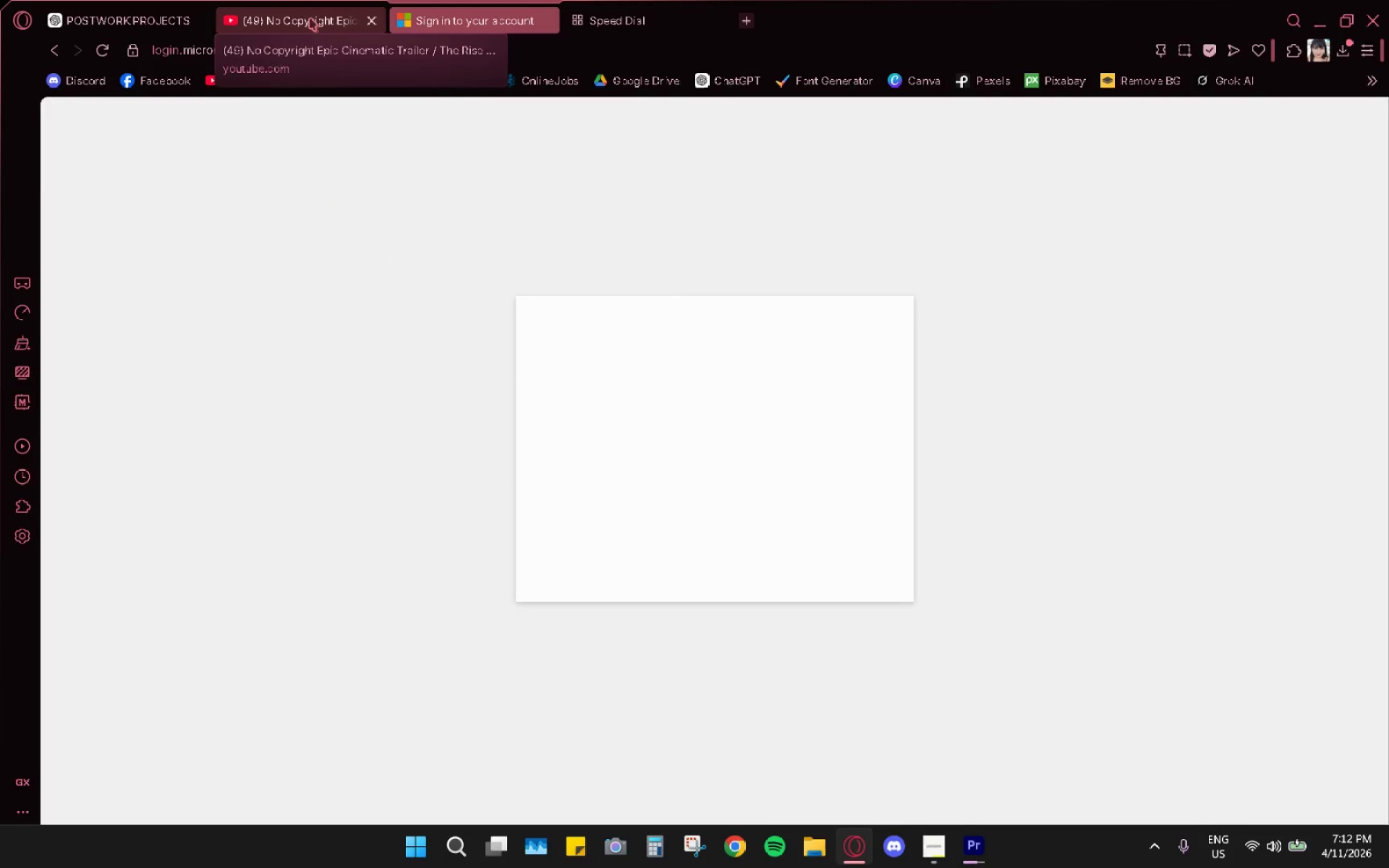 
left_click([626, 300])
 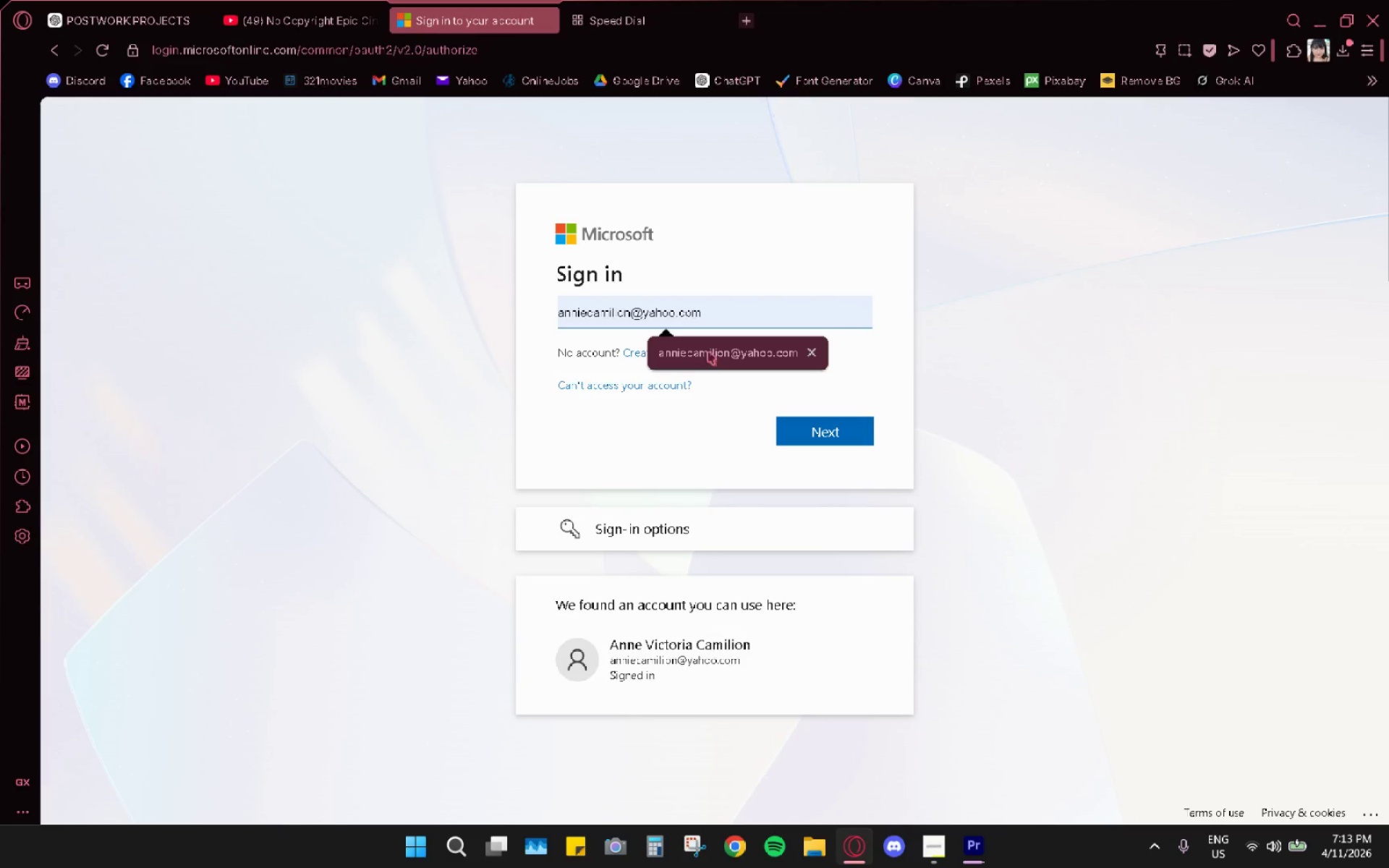 
left_click([710, 350])
 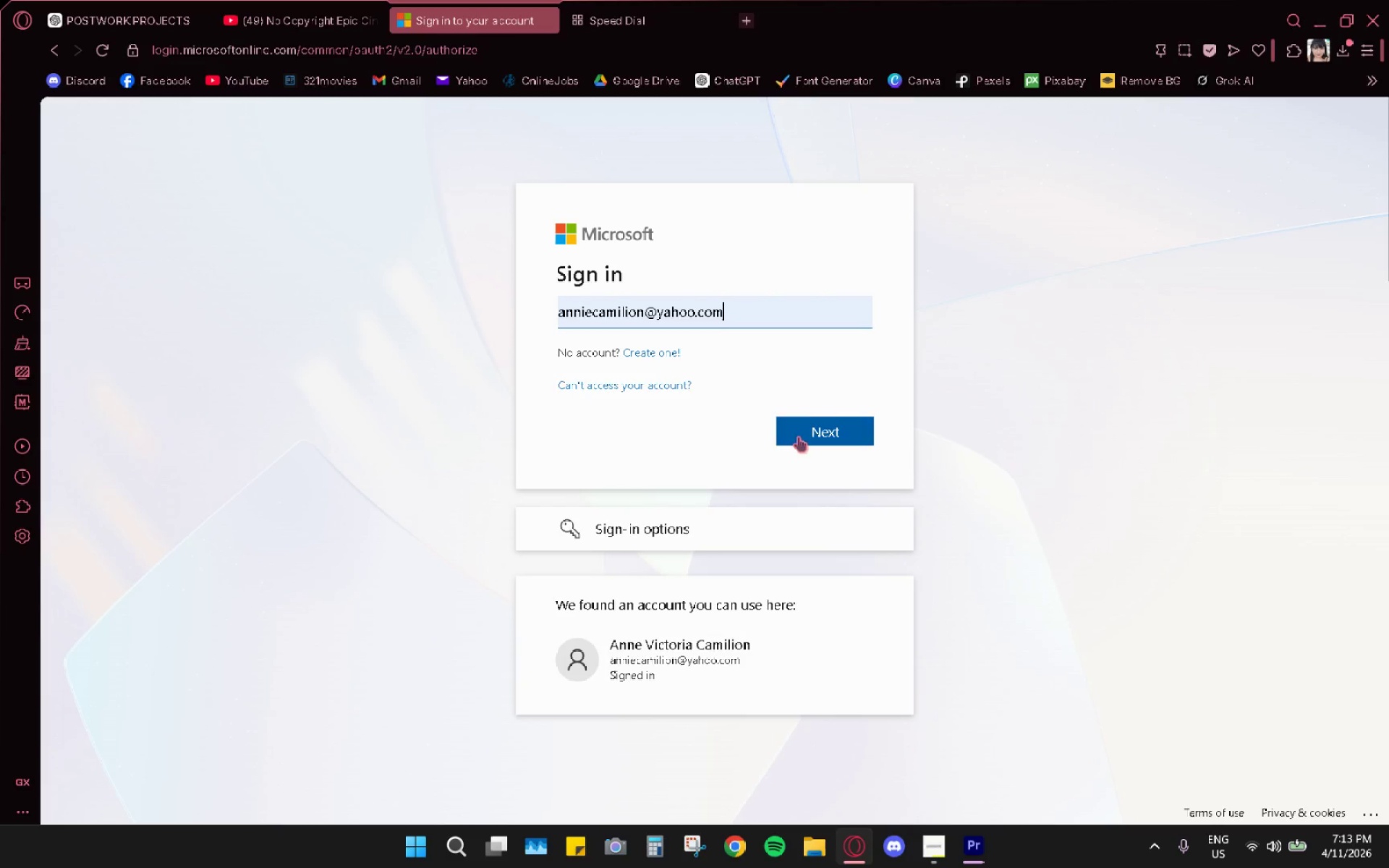 
left_click([804, 430])
 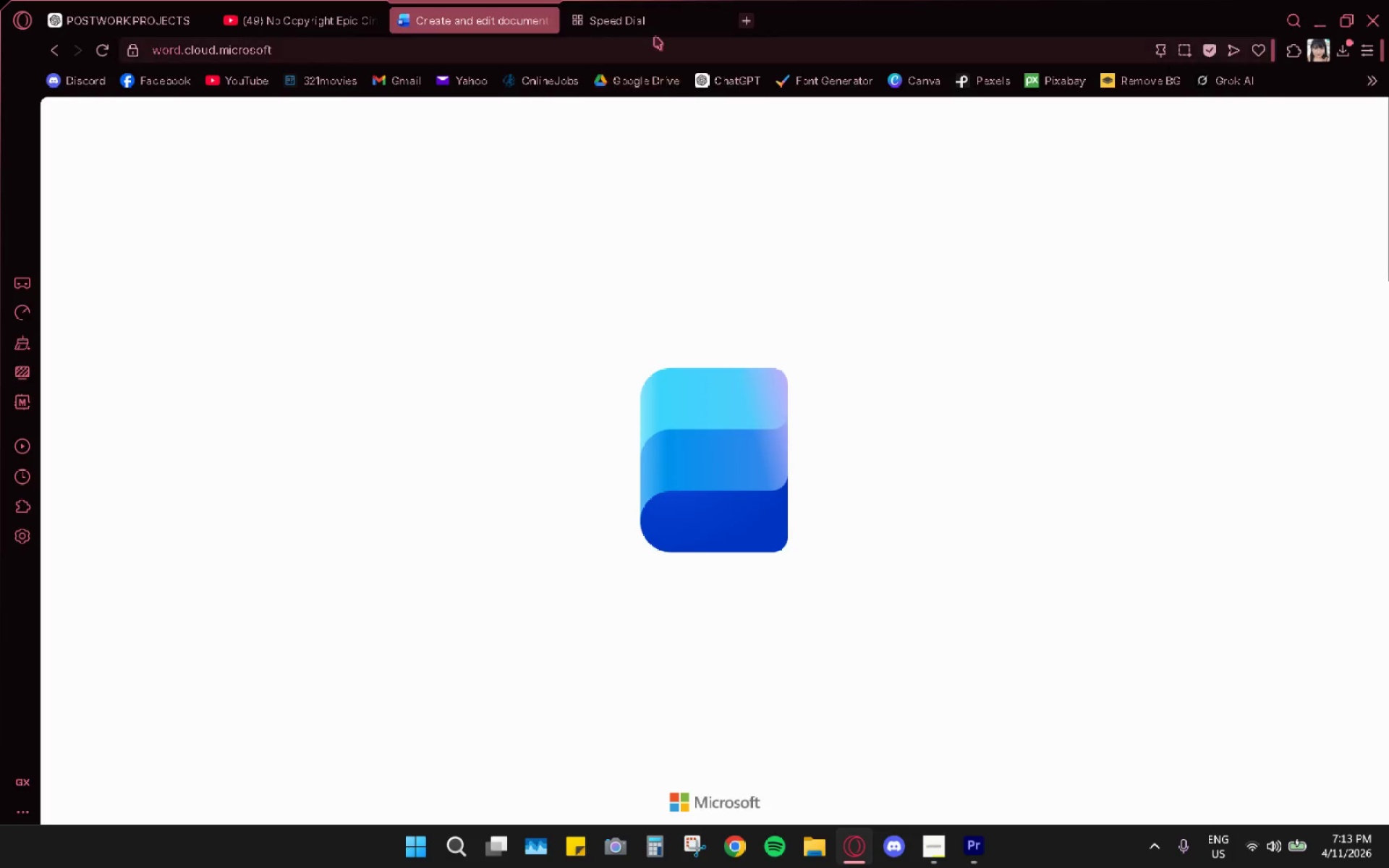 
wait(6.02)
 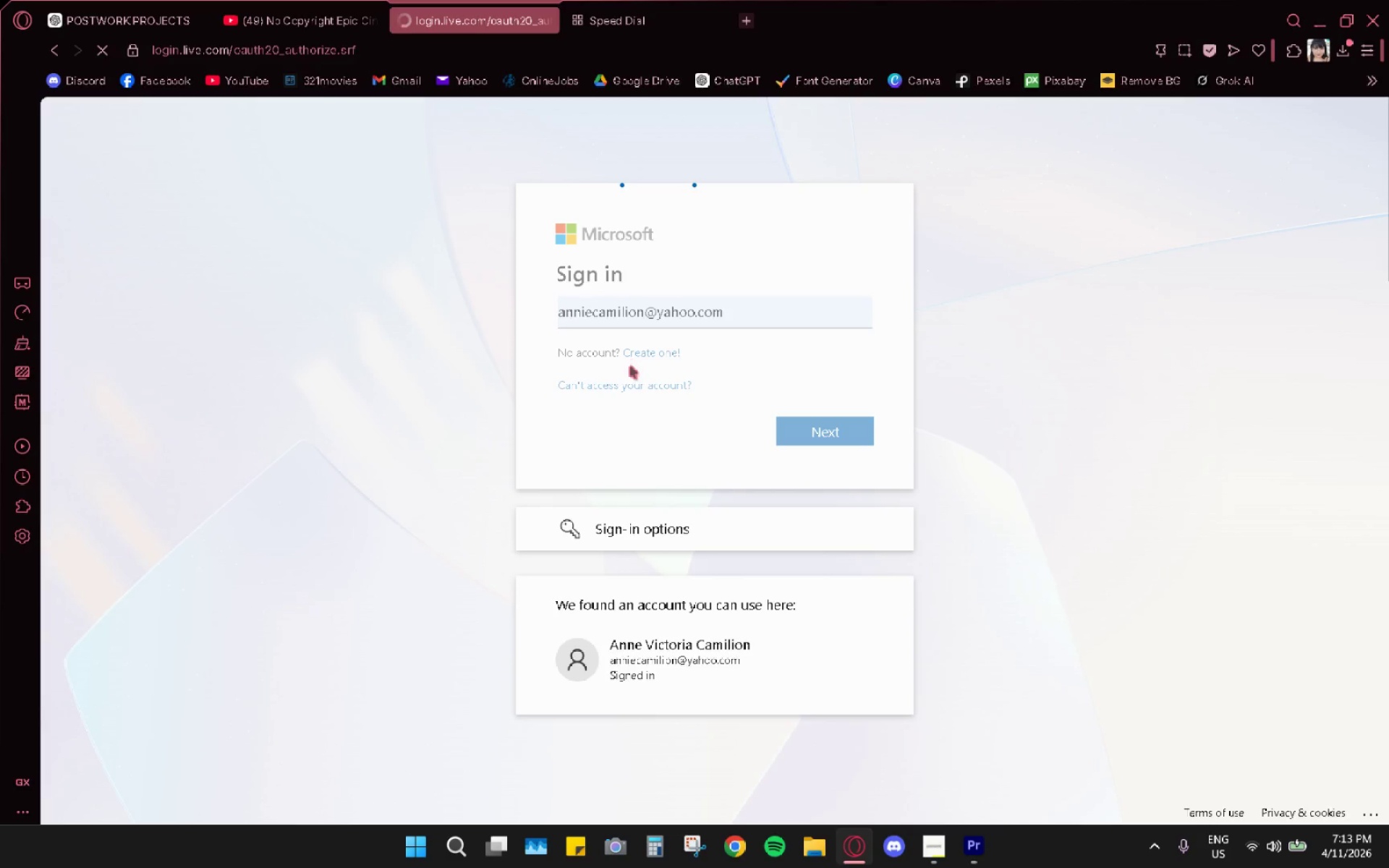 
left_click([718, 21])
 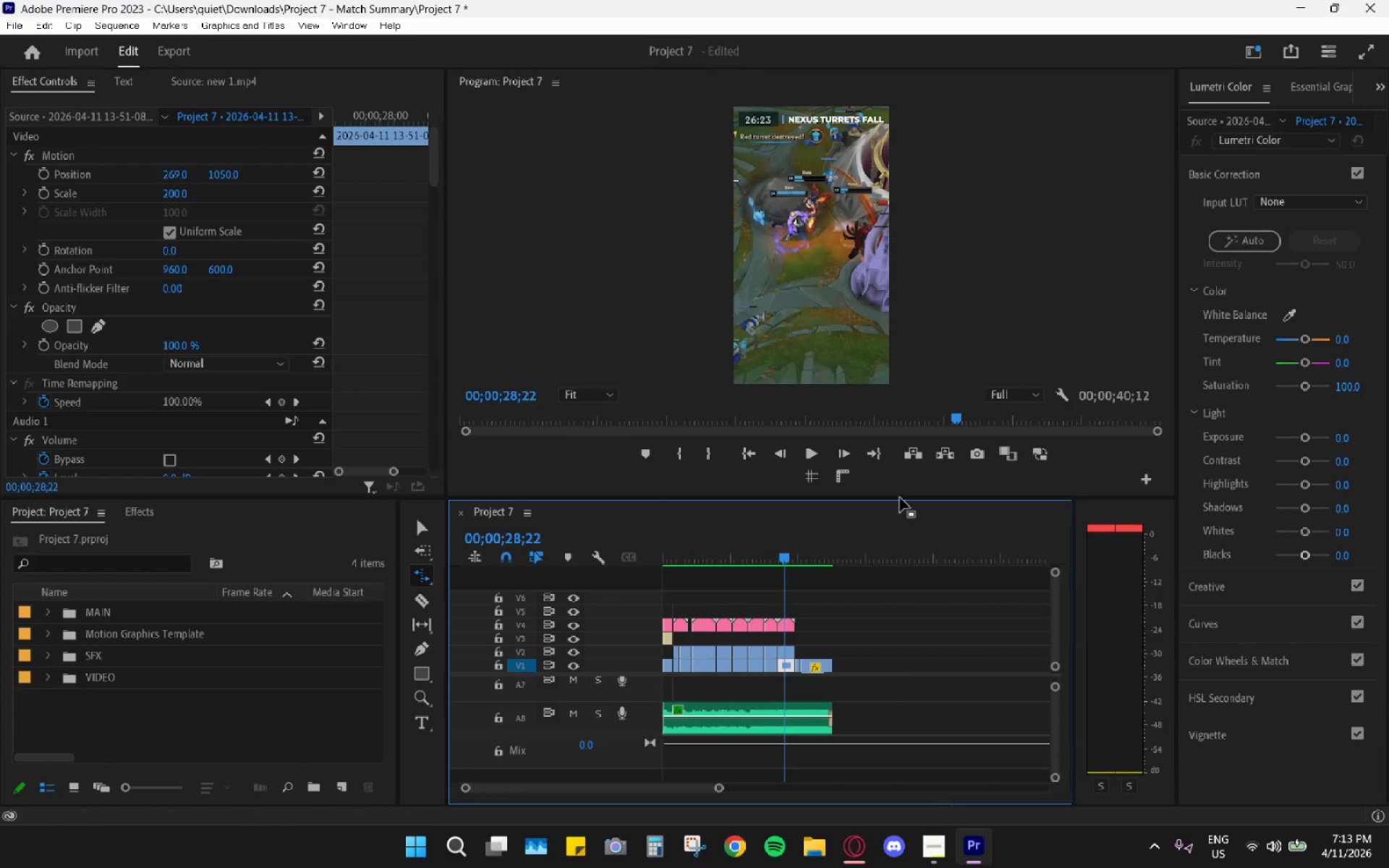 
wait(6.59)
 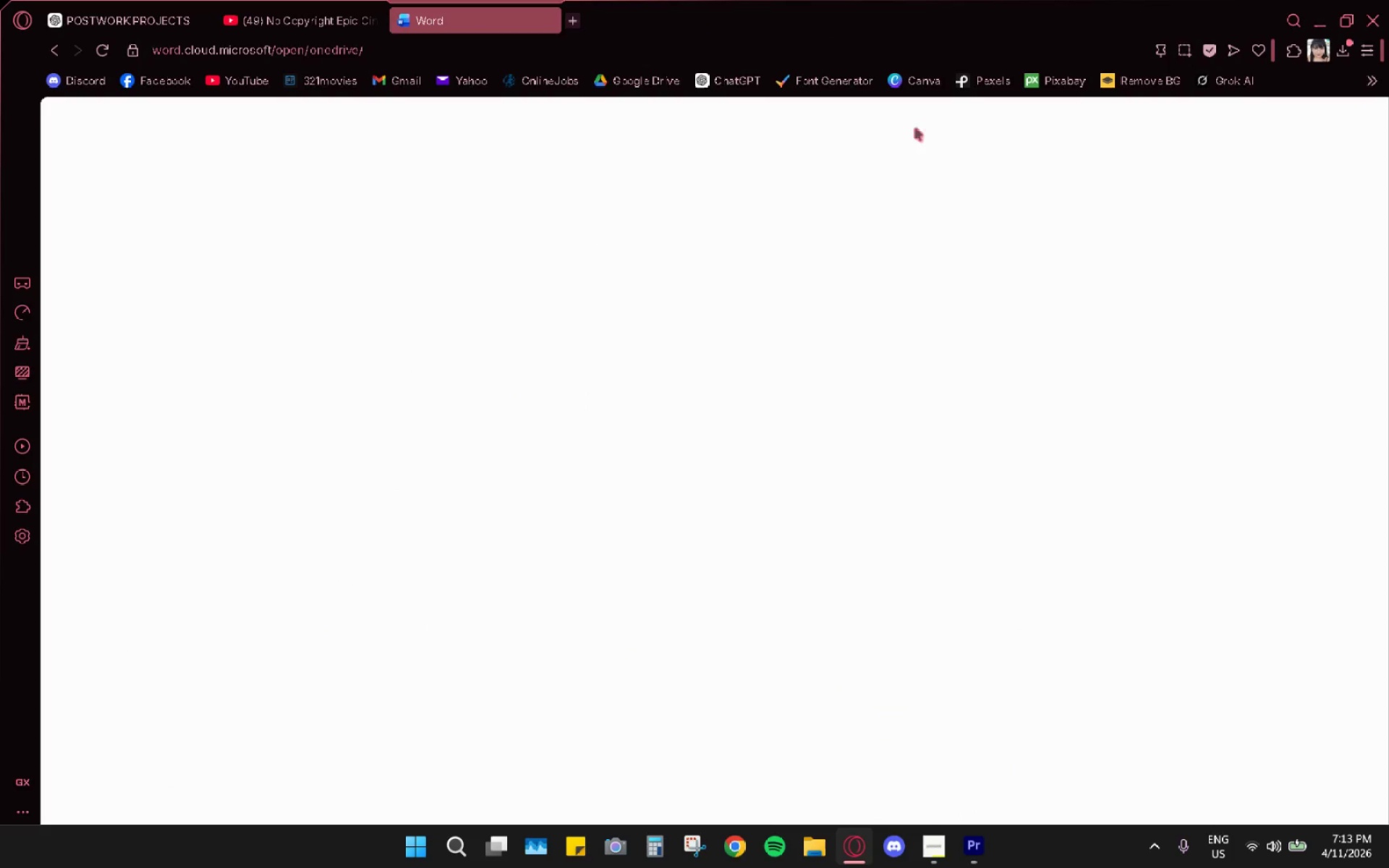 
left_click([1378, 5])
 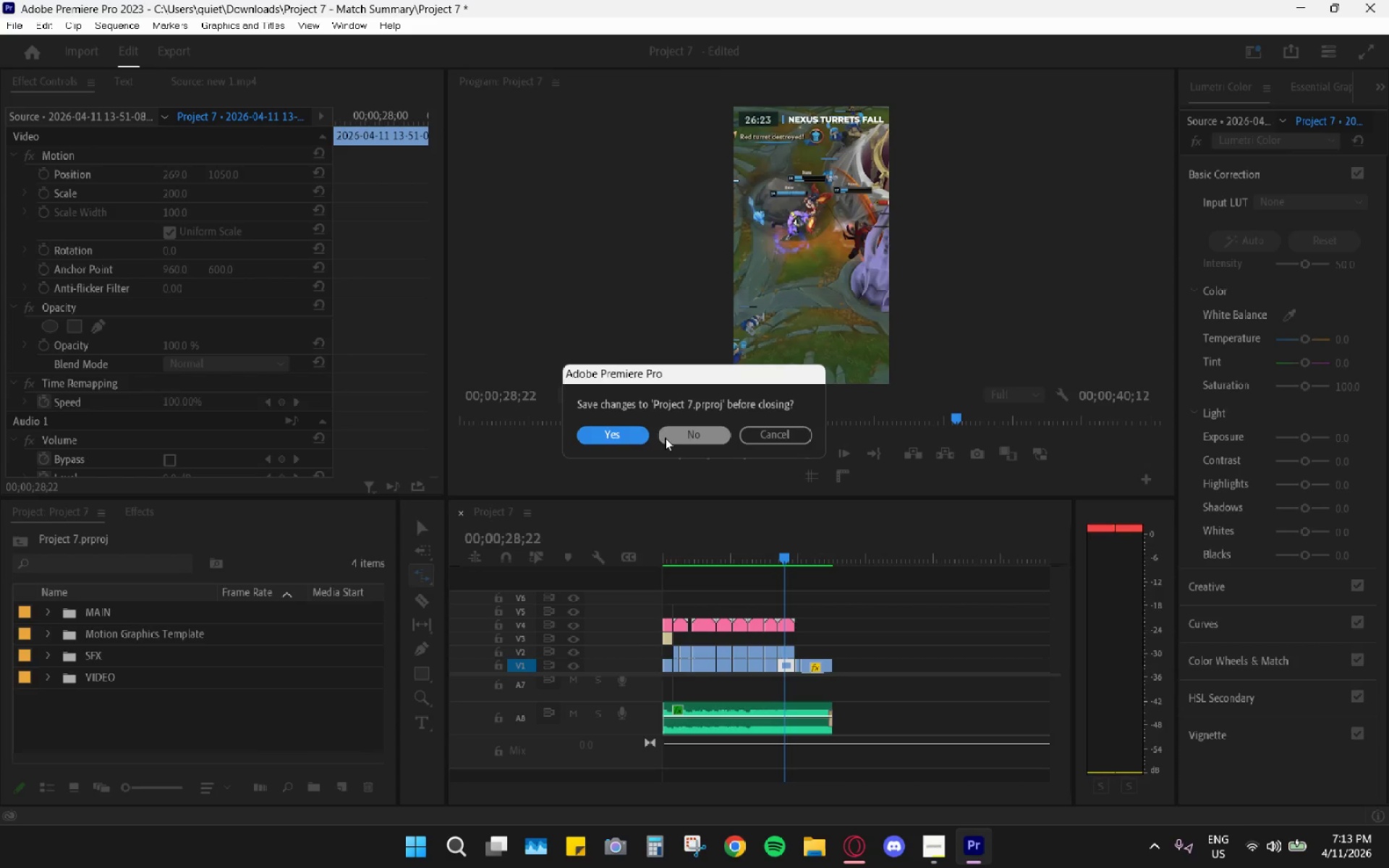 
left_click([634, 442])
 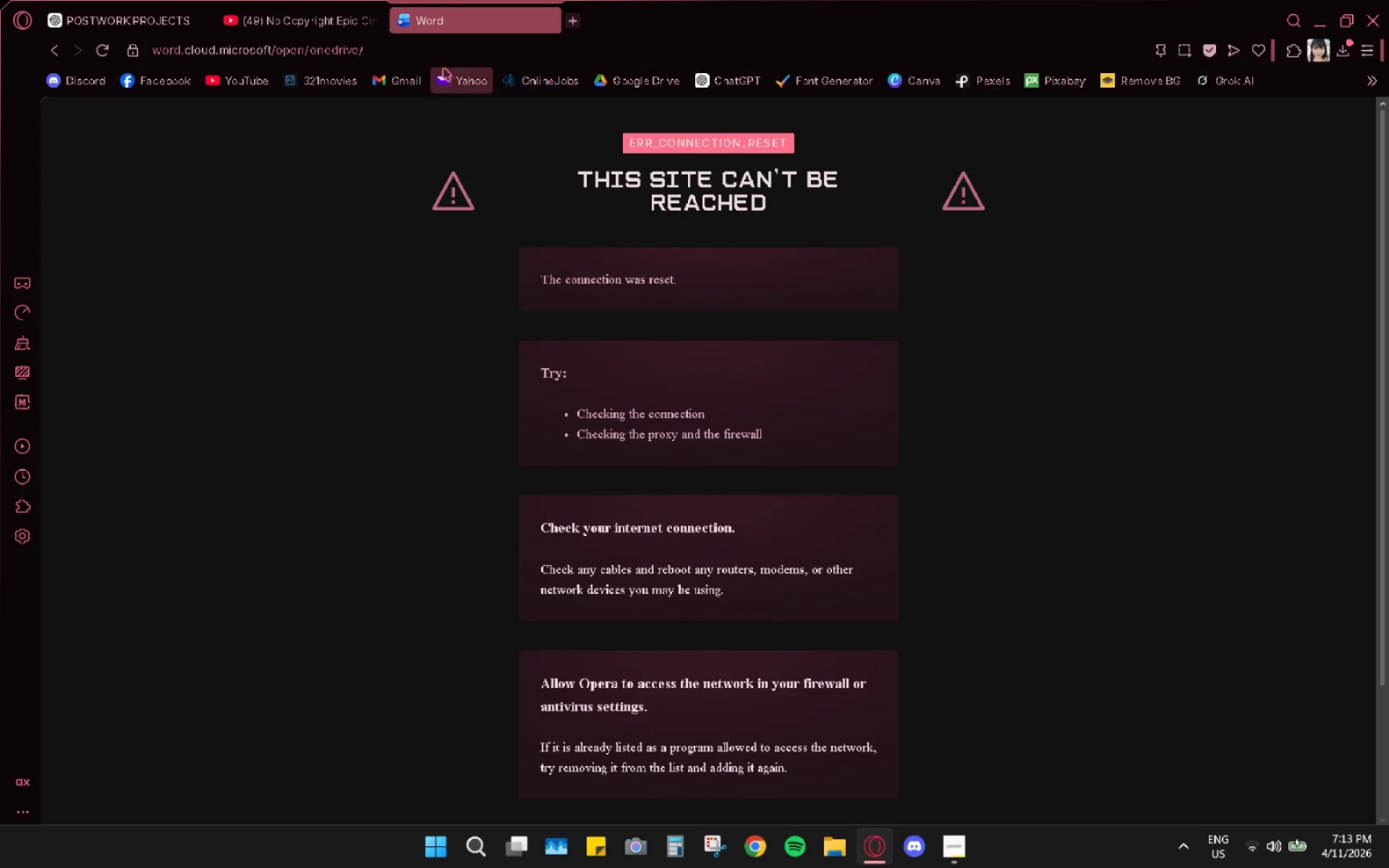 
left_click([93, 59])
 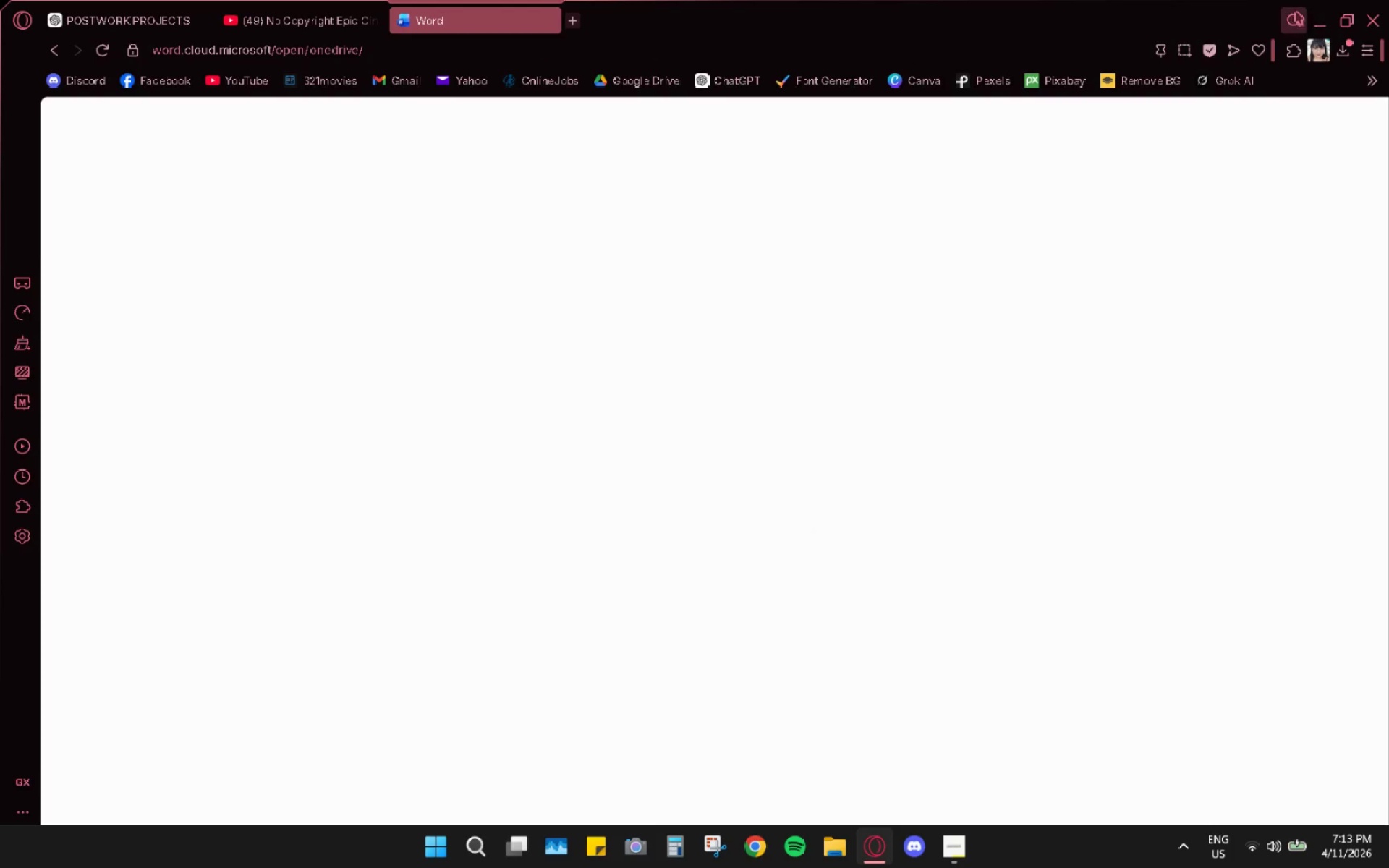 
left_click([1322, 19])
 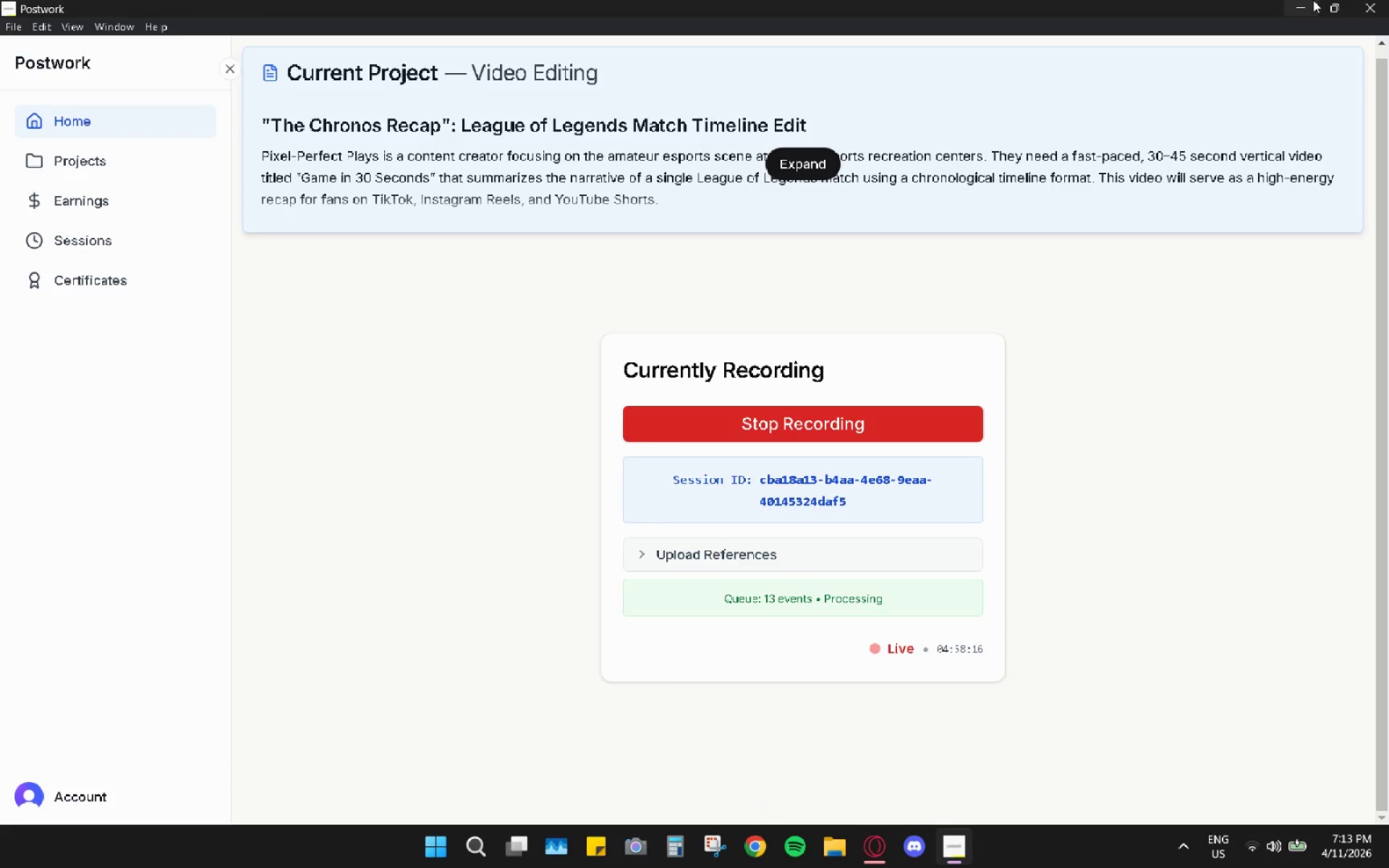 
left_click([1299, 7])
 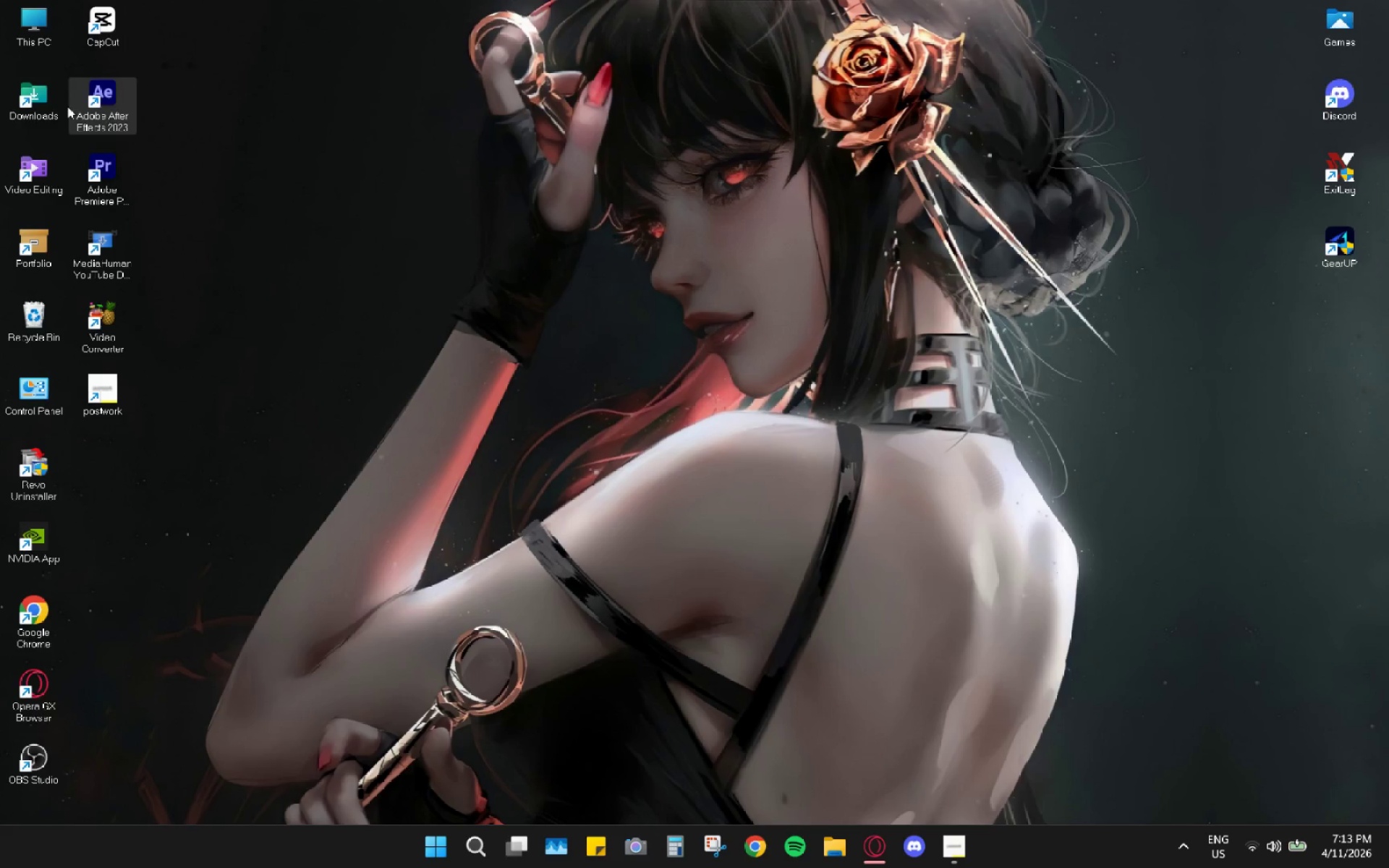 
double_click([35, 95])
 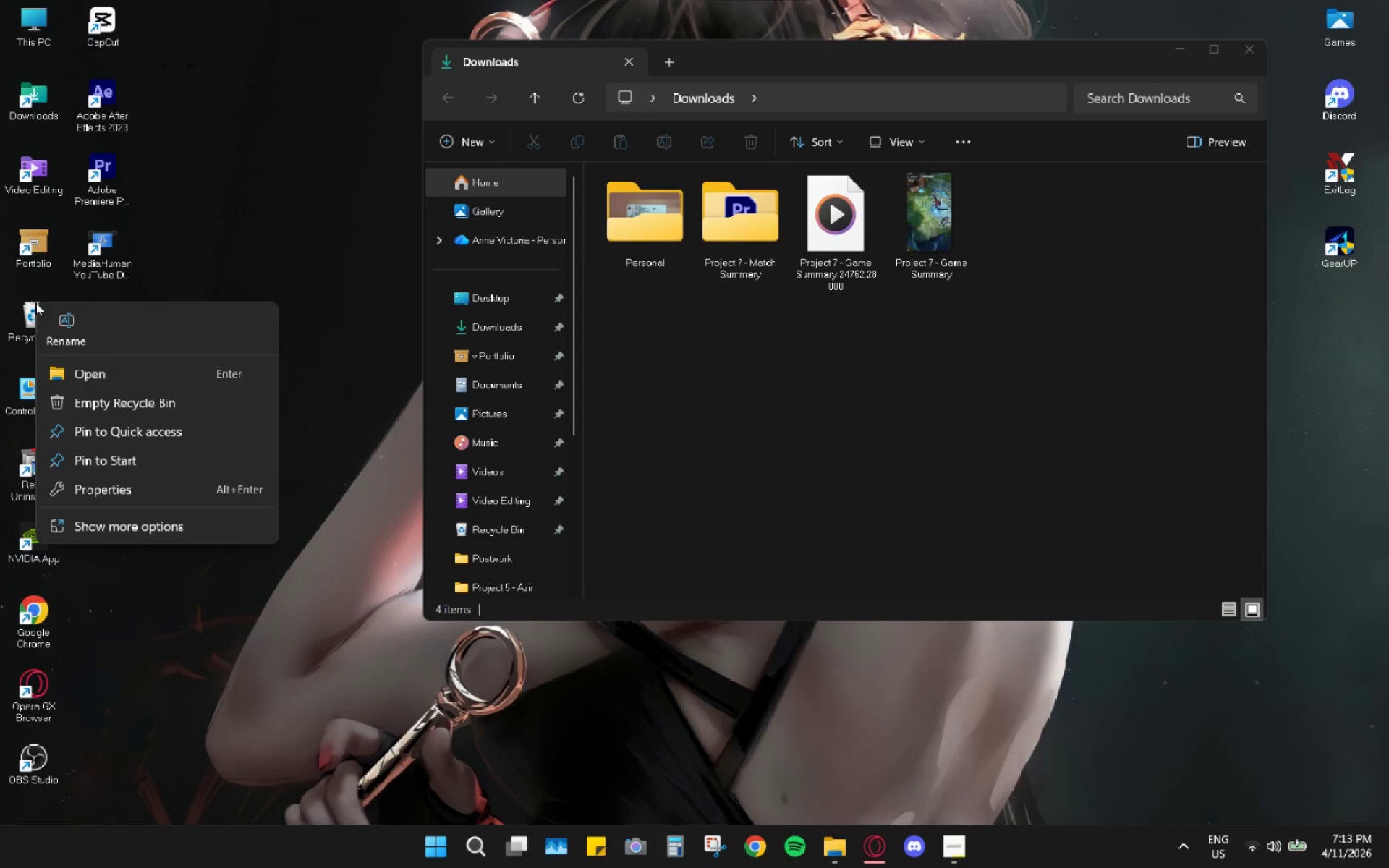 
left_click_drag(start_coordinate=[87, 372], to_coordinate=[98, 398])
 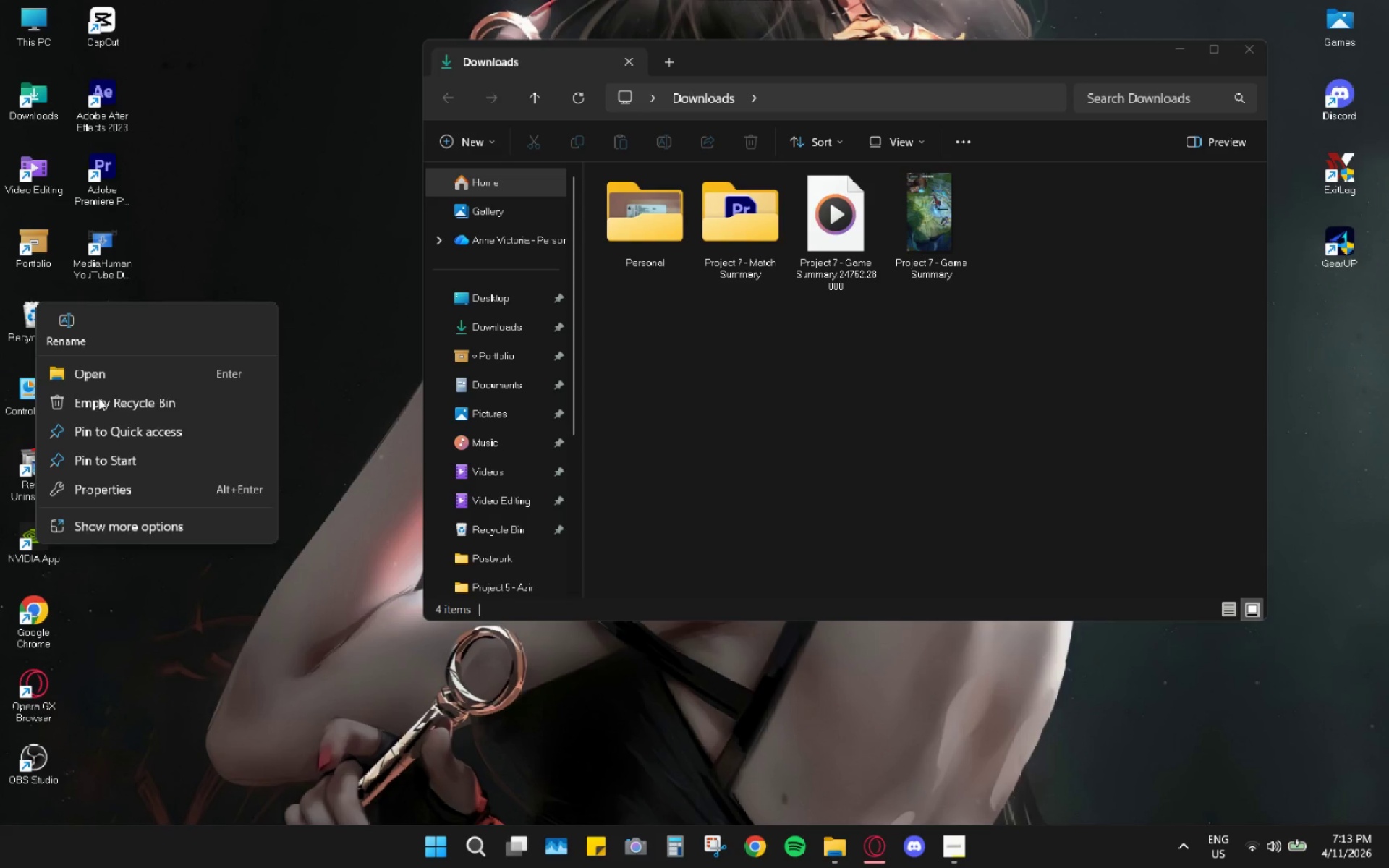 
left_click([98, 398])
 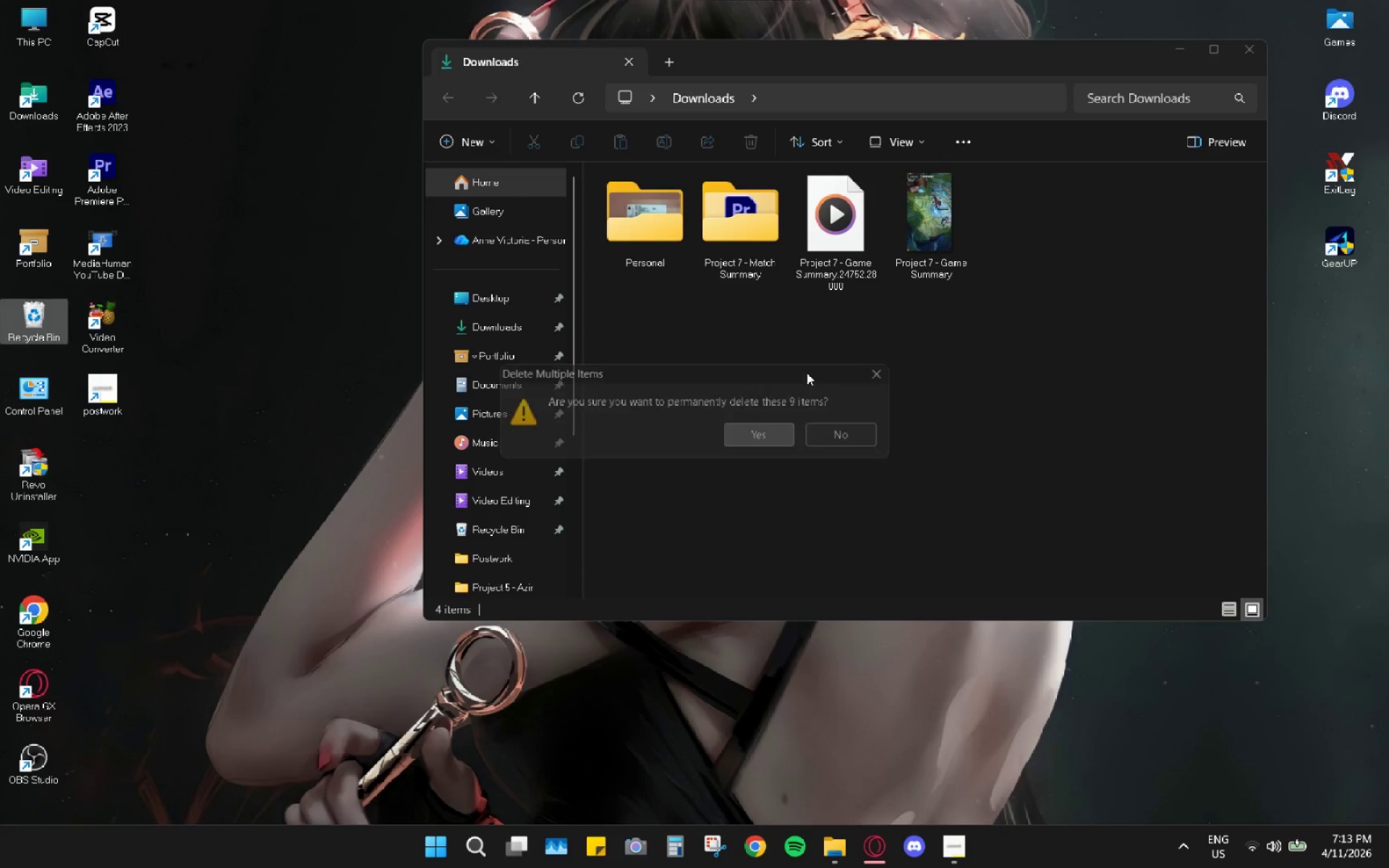 
left_click([833, 252])
 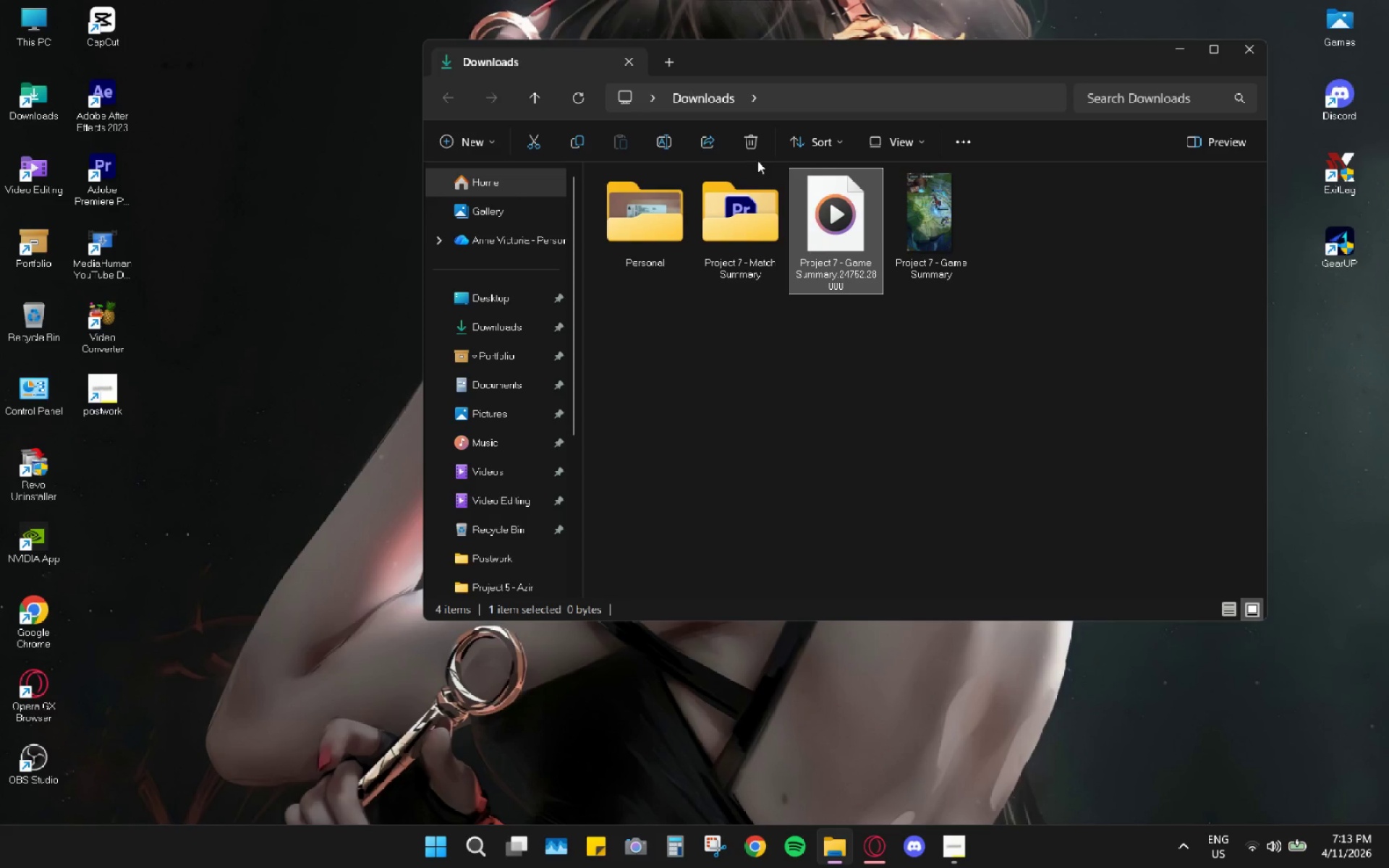 
left_click([758, 147])
 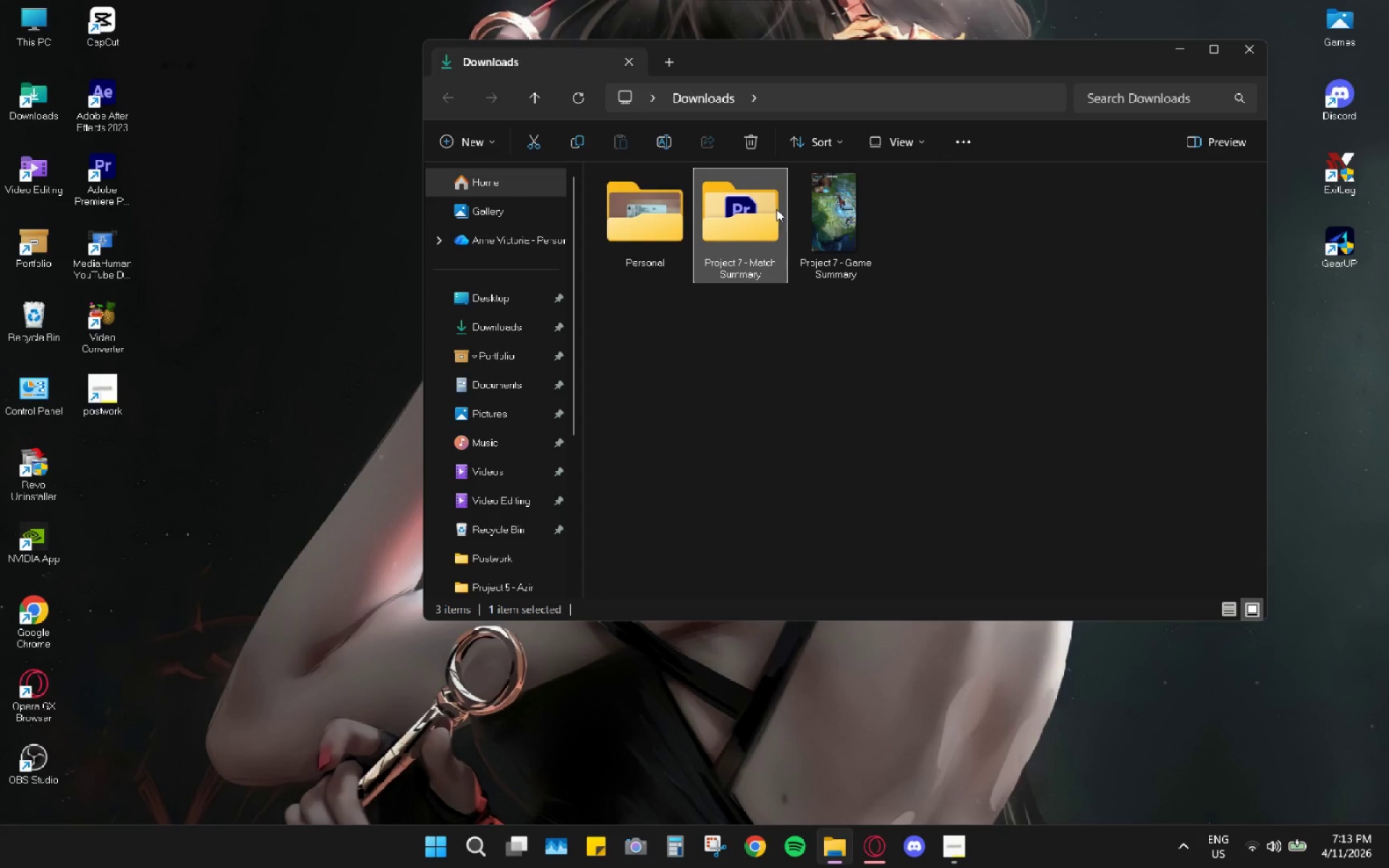 
double_click([839, 192])
 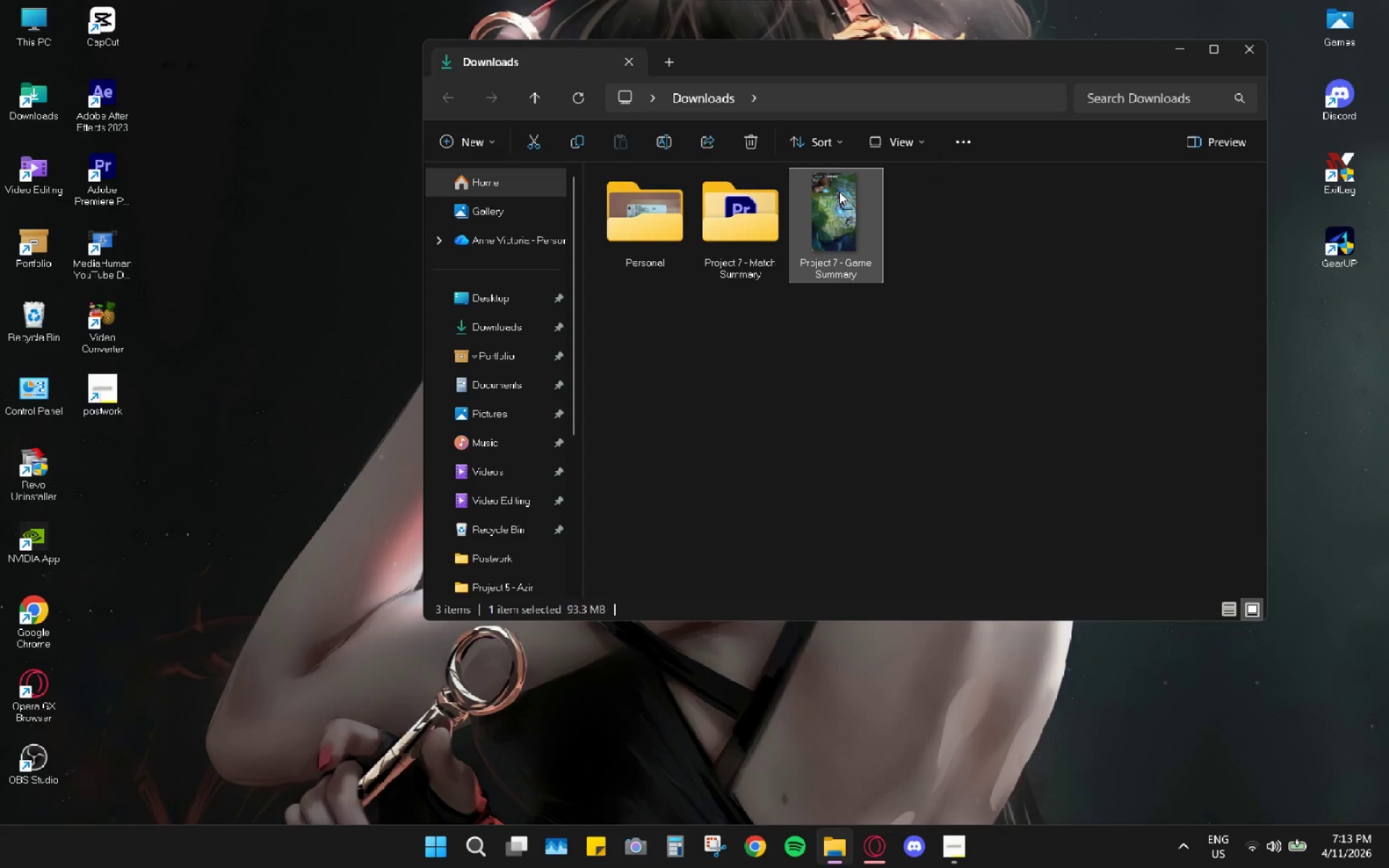 
triple_click([839, 192])
 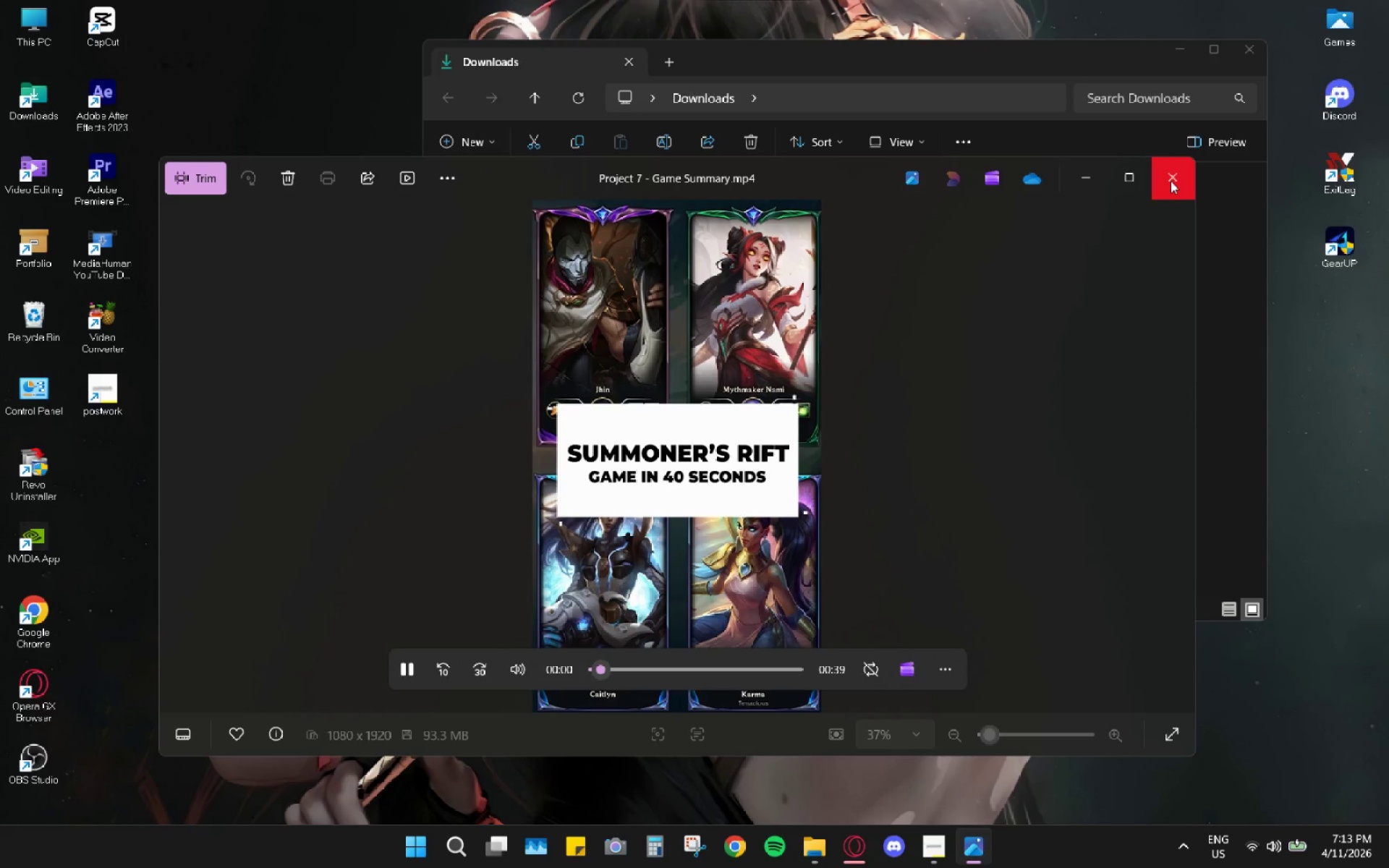 
left_click([1142, 185])
 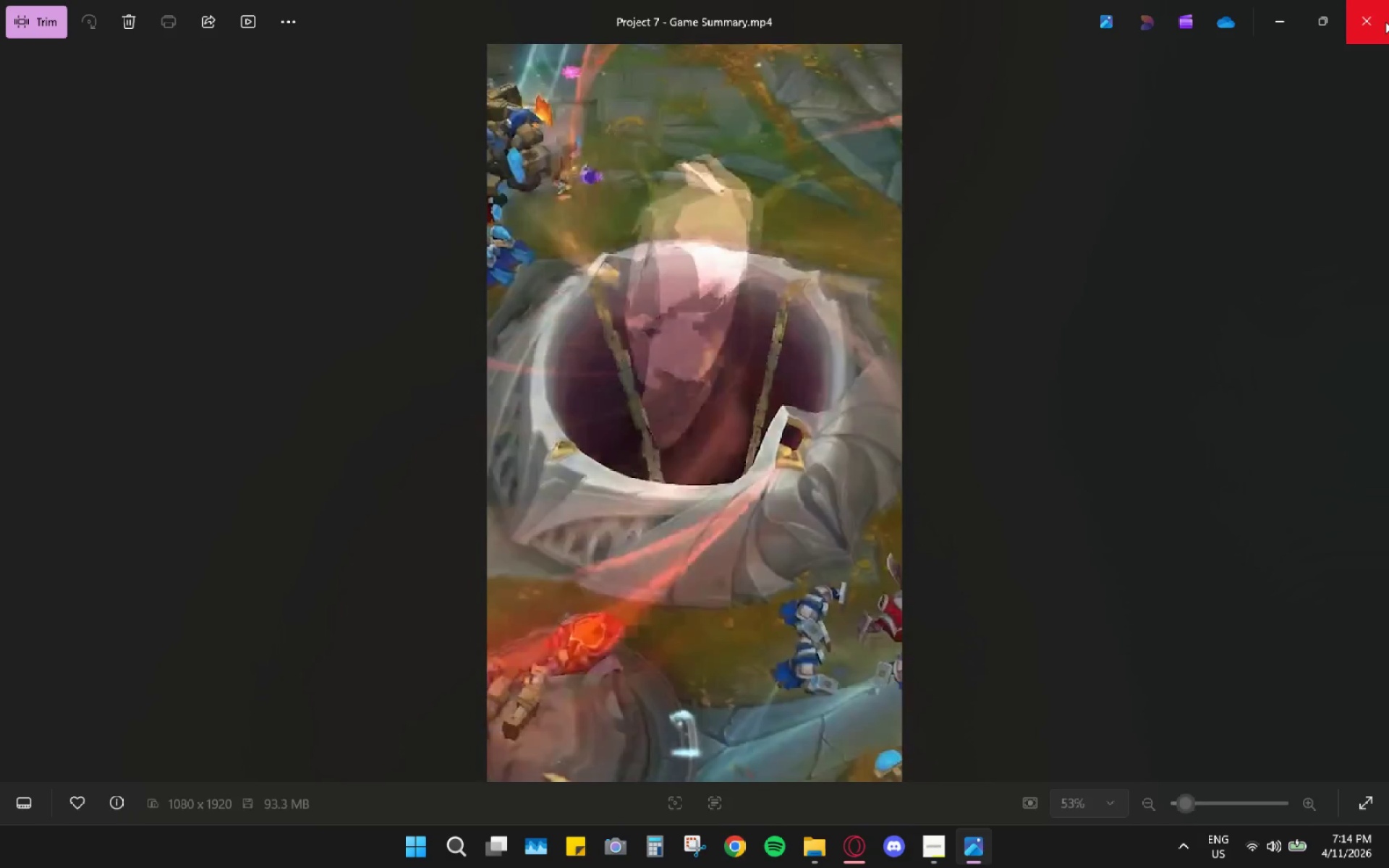 
wait(38.91)
 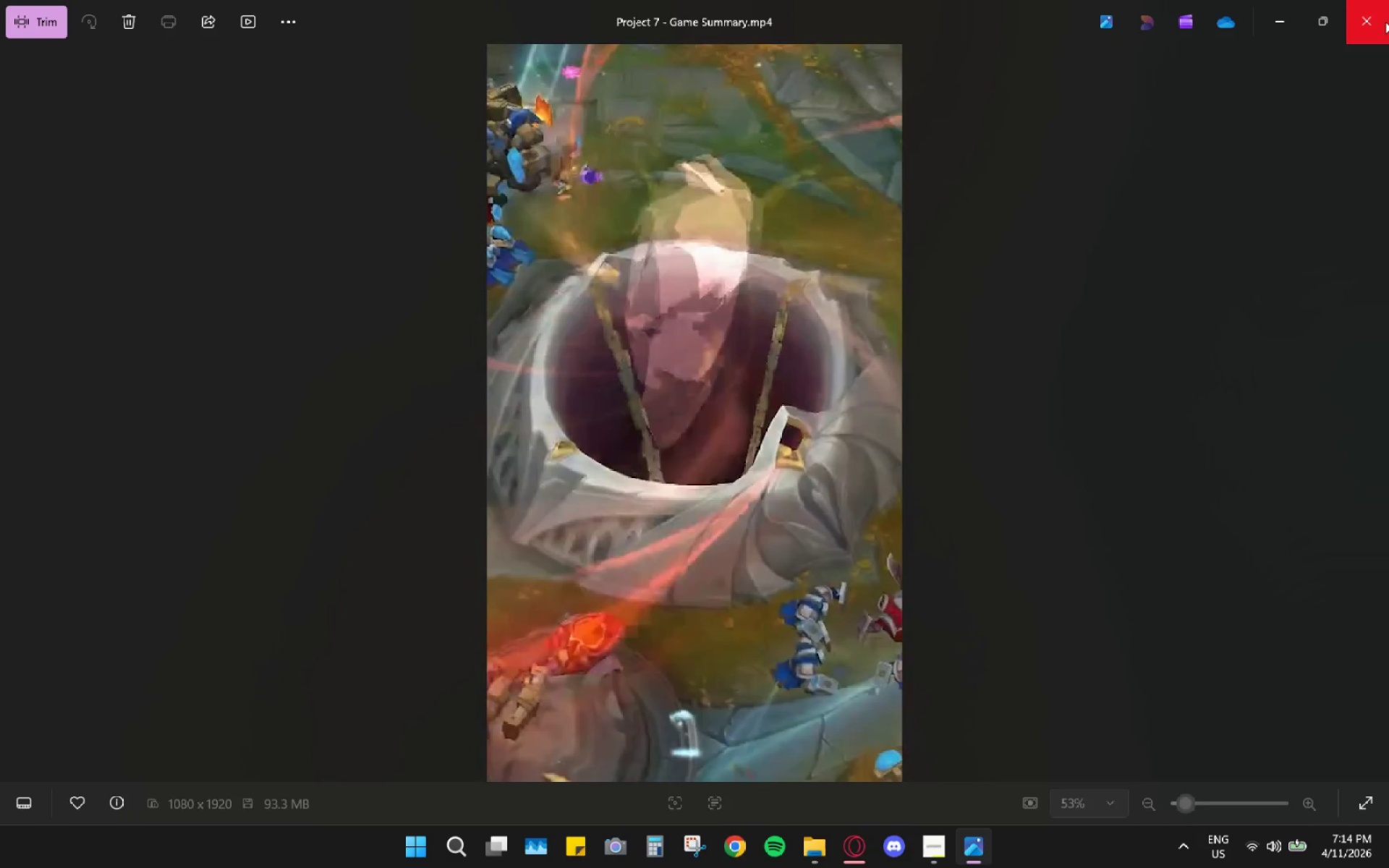 
left_click([1385, 22])
 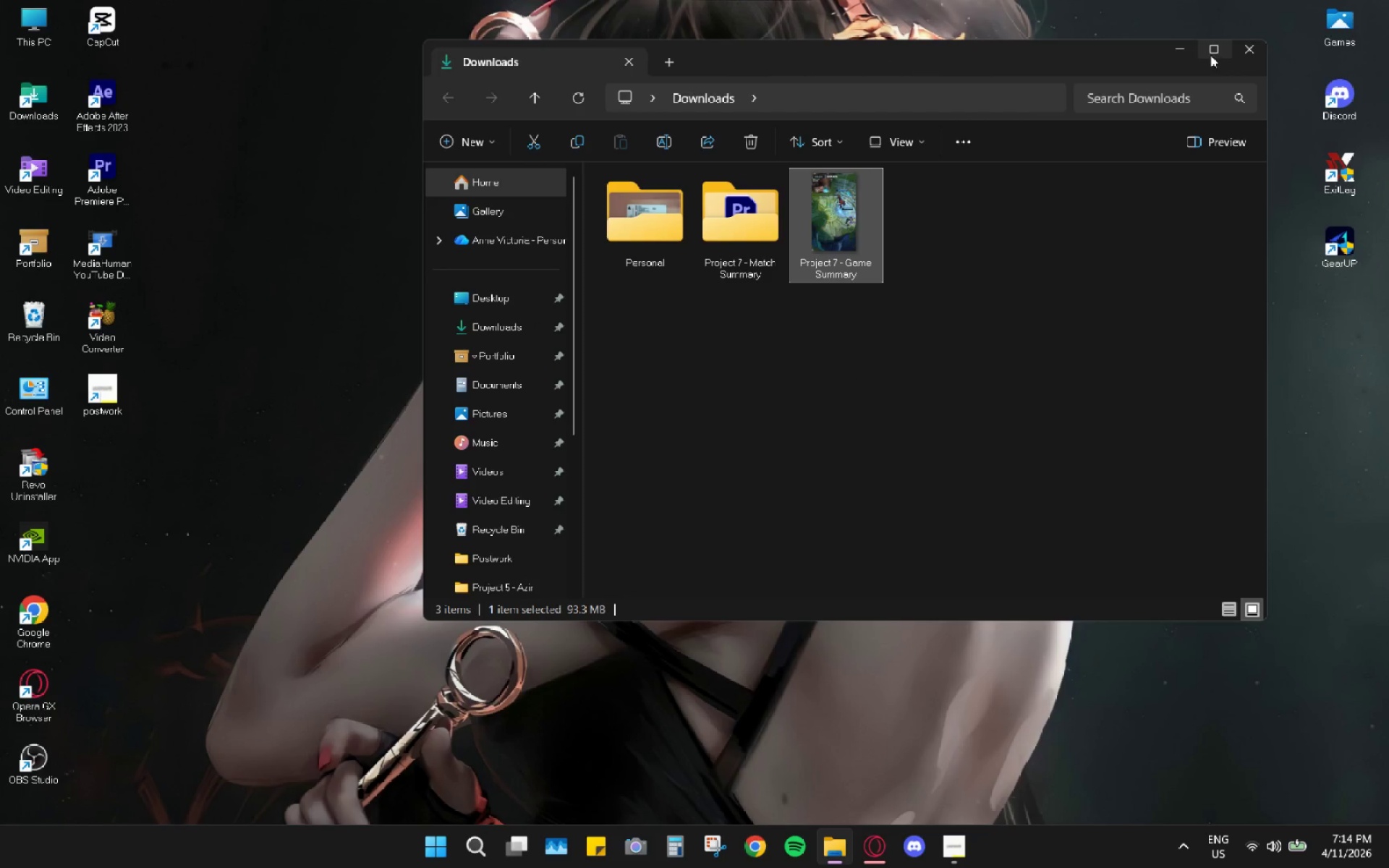 
left_click([875, 851])
 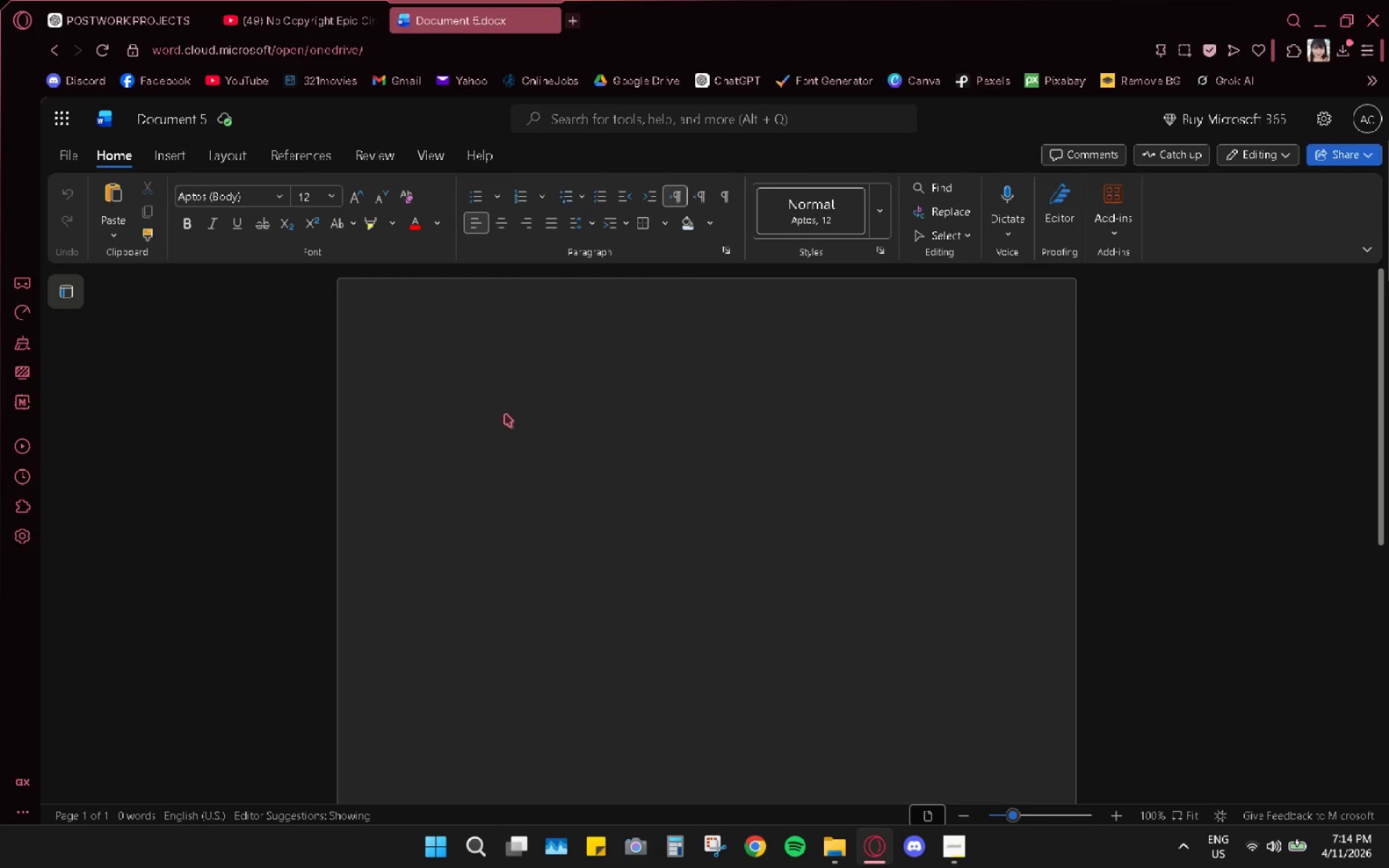 
left_click([376, 328])
 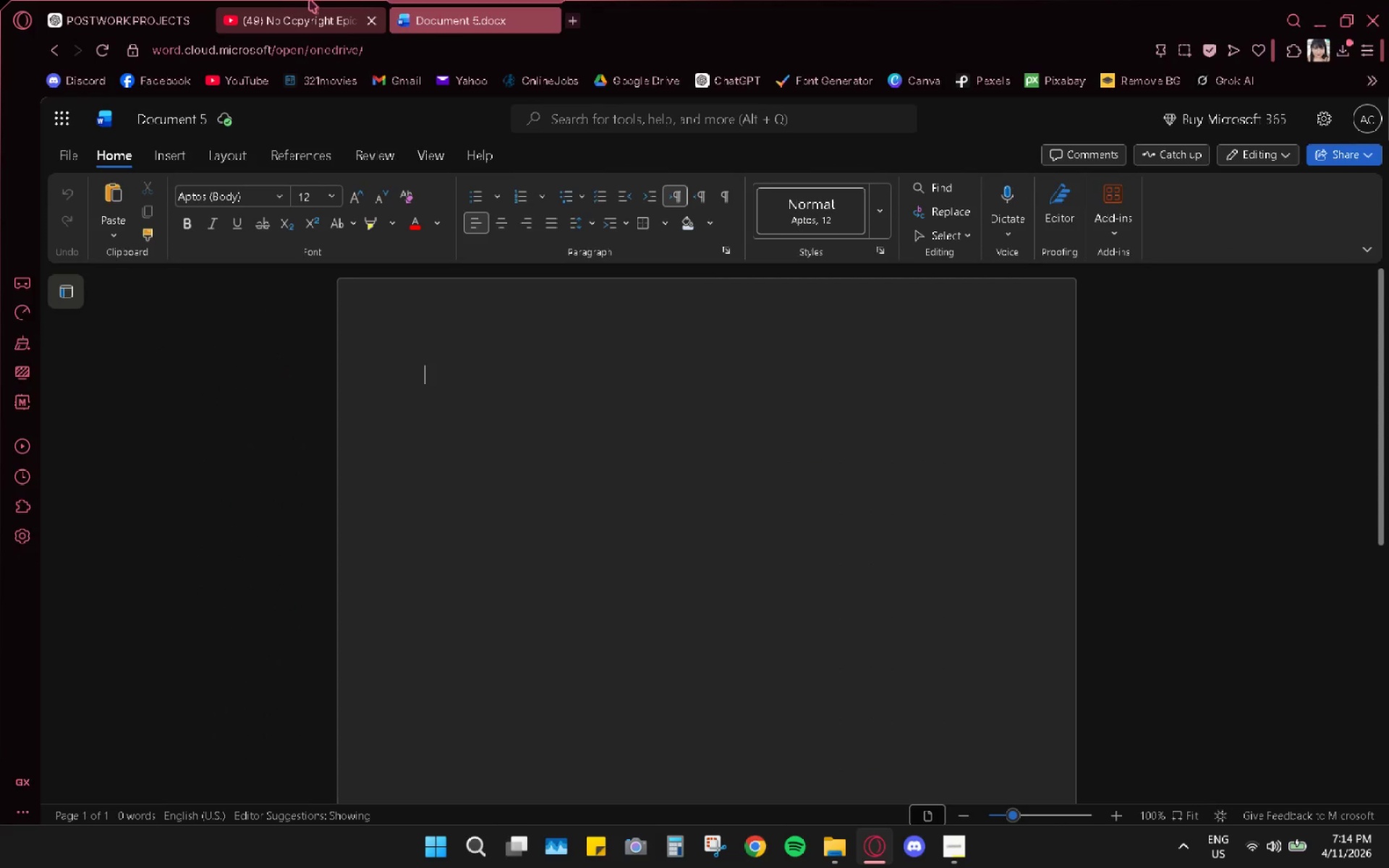 
left_click([113, 19])
 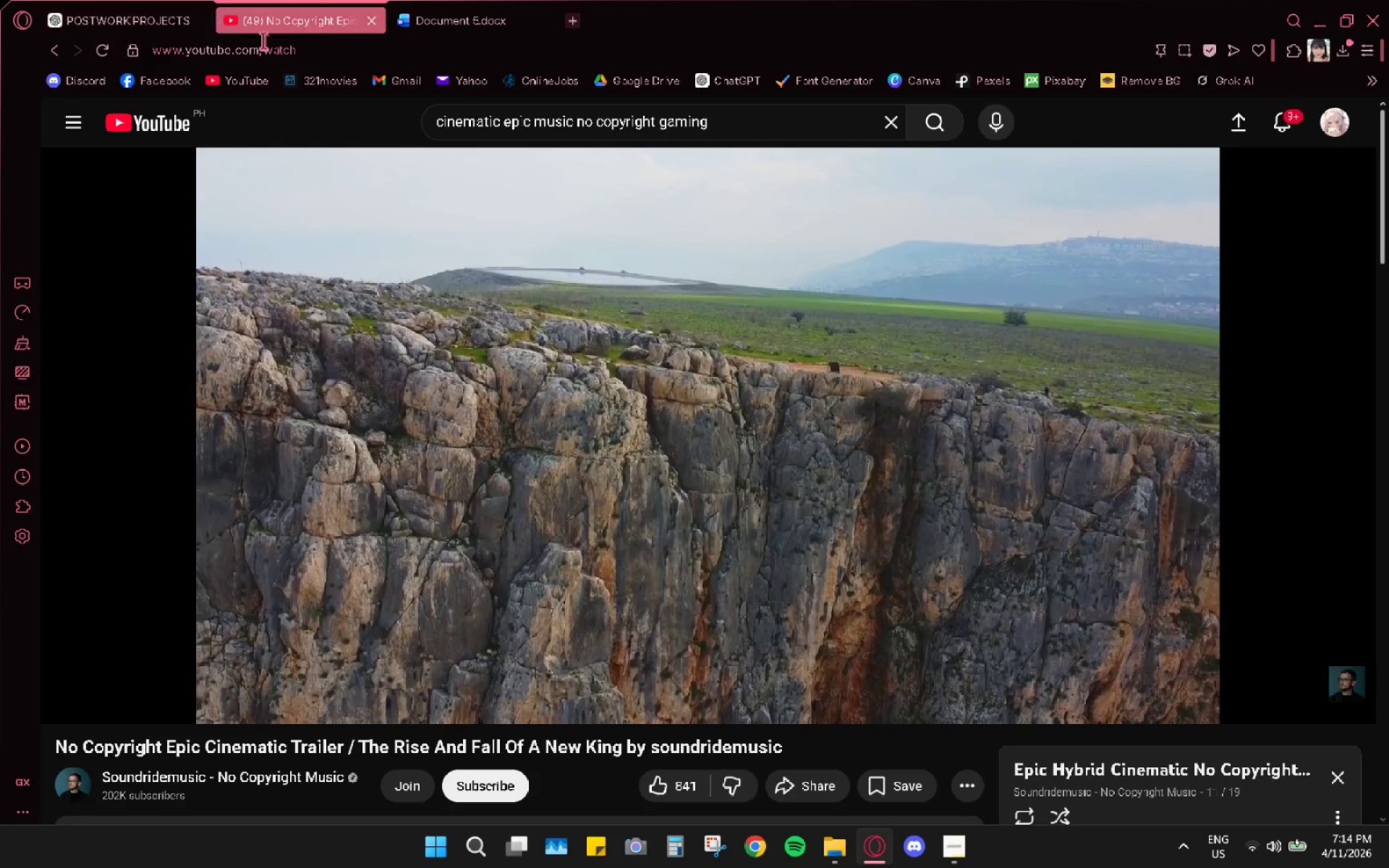 
double_click([263, 46])
 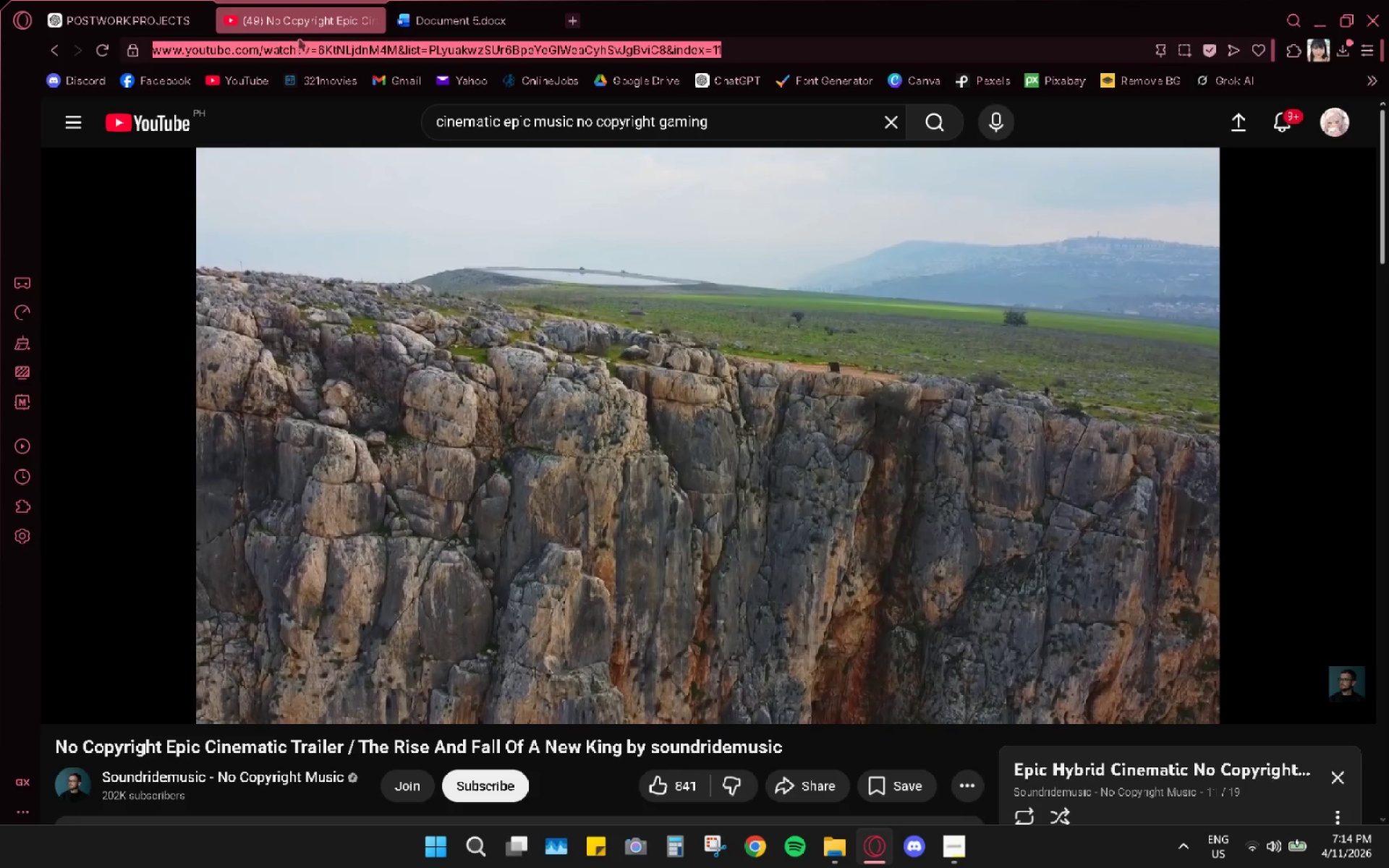 
key(Control+C)
 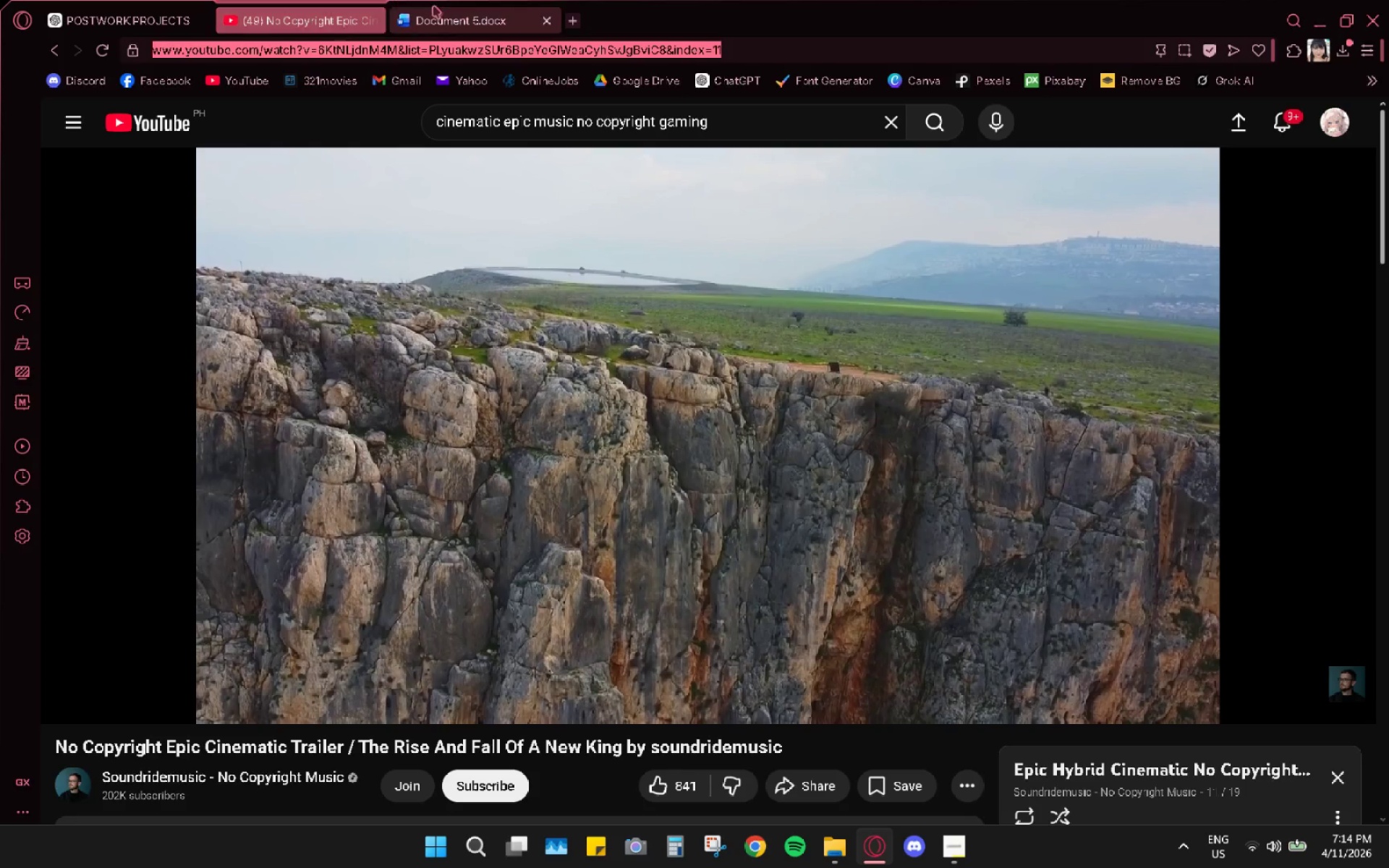 
left_click([443, 4])
 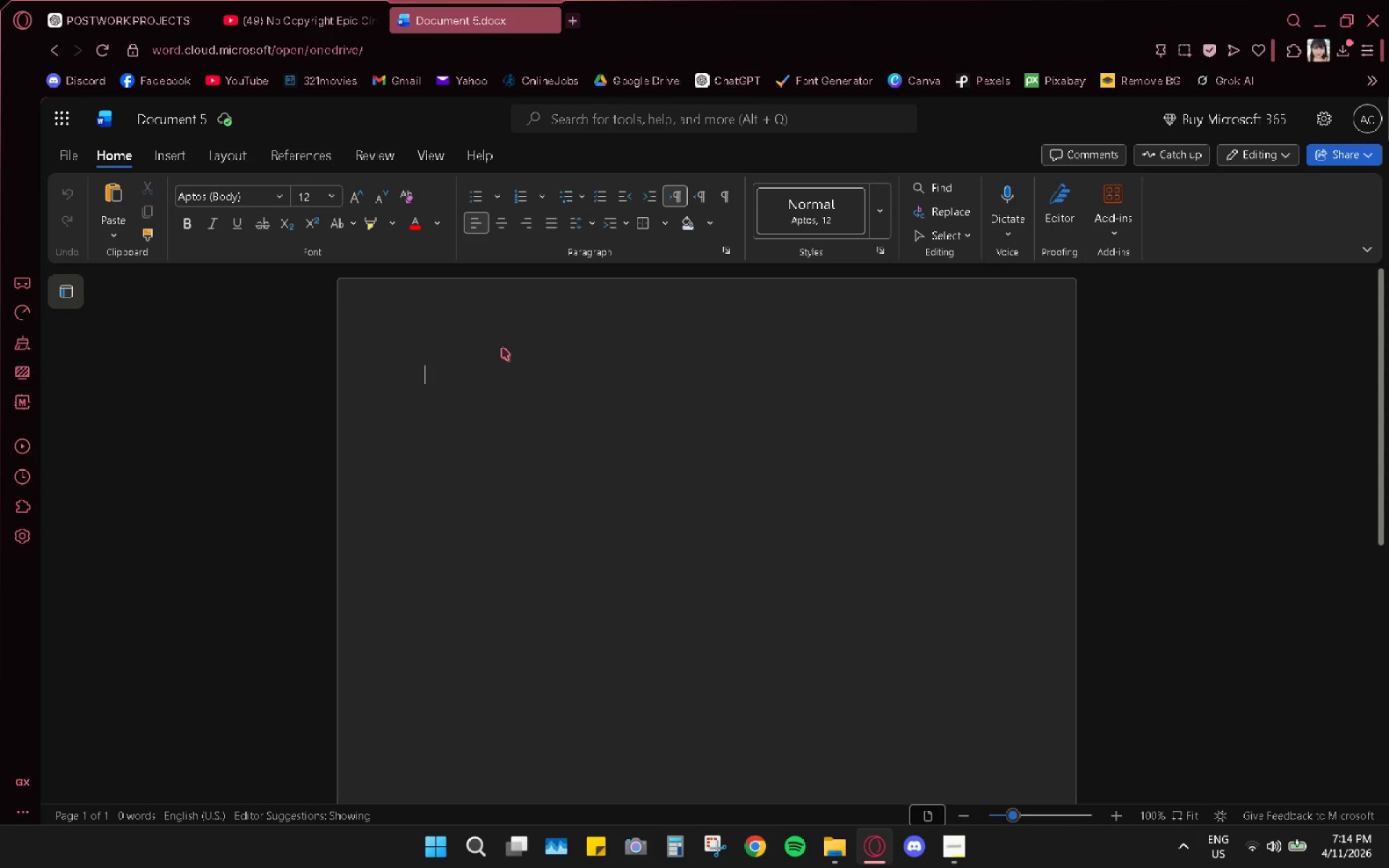 
type(Background music - )
key(Backspace)
key(Backspace)
type(:)
 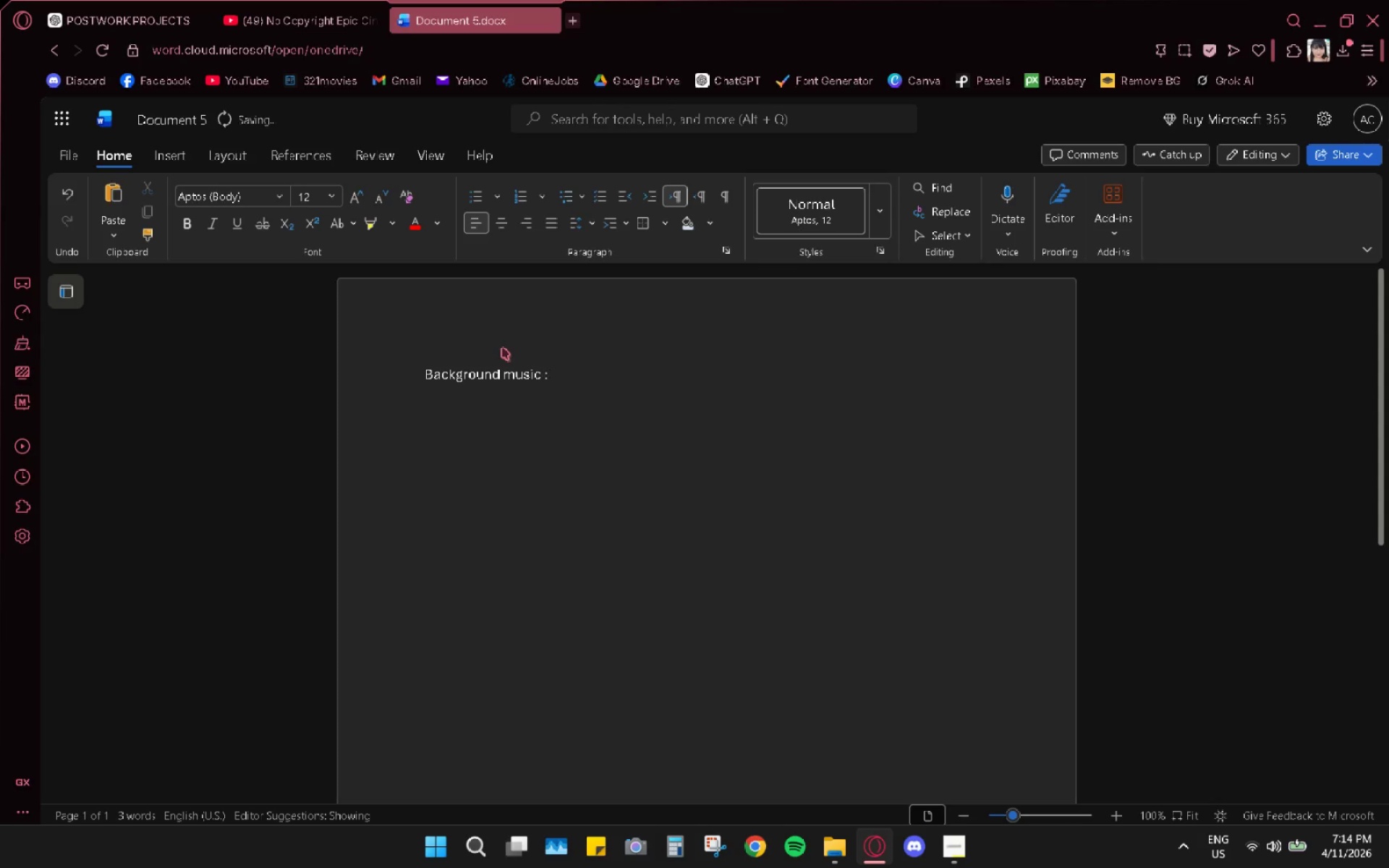 
key(Shift+Enter)
 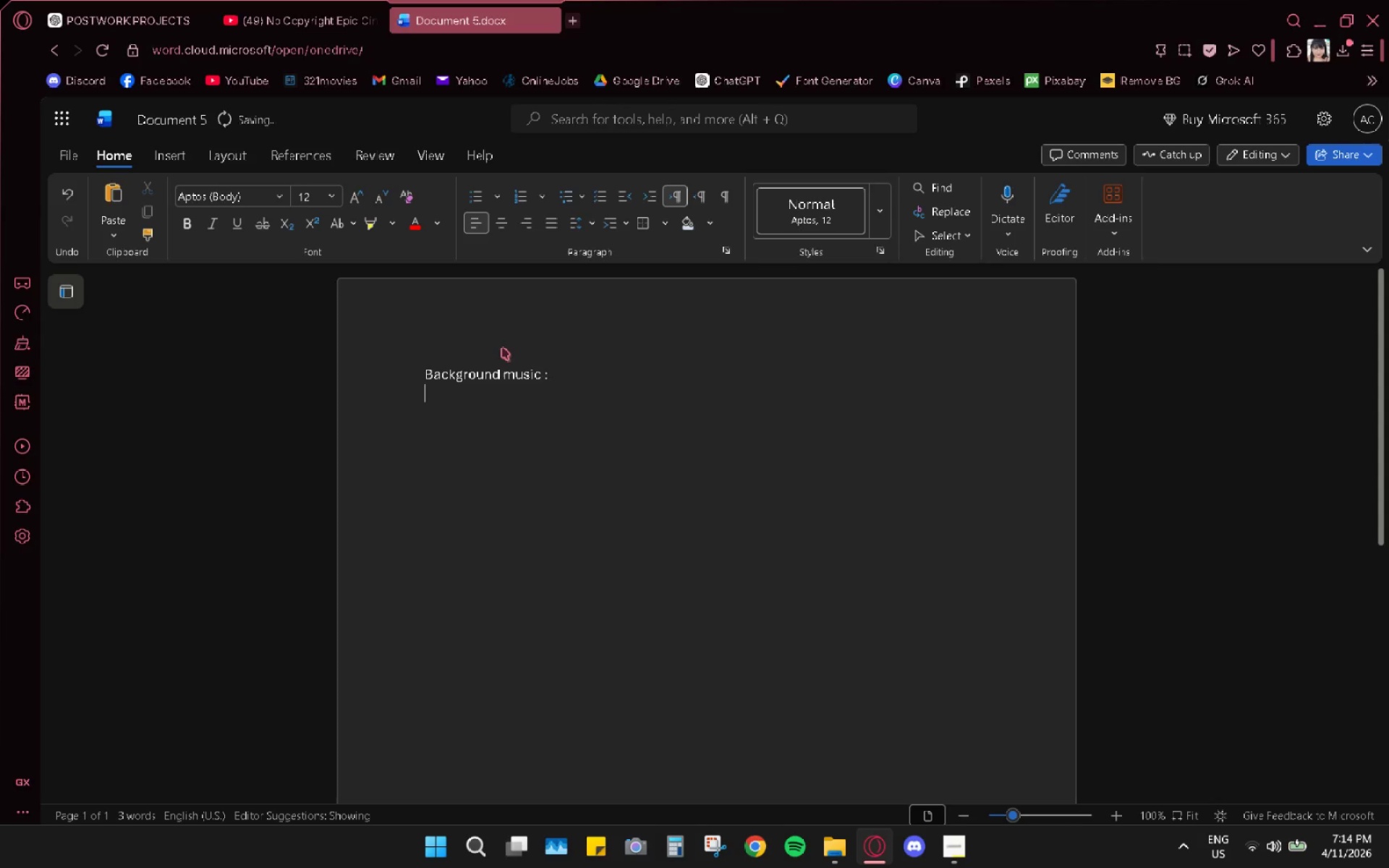 
key(Backspace)
 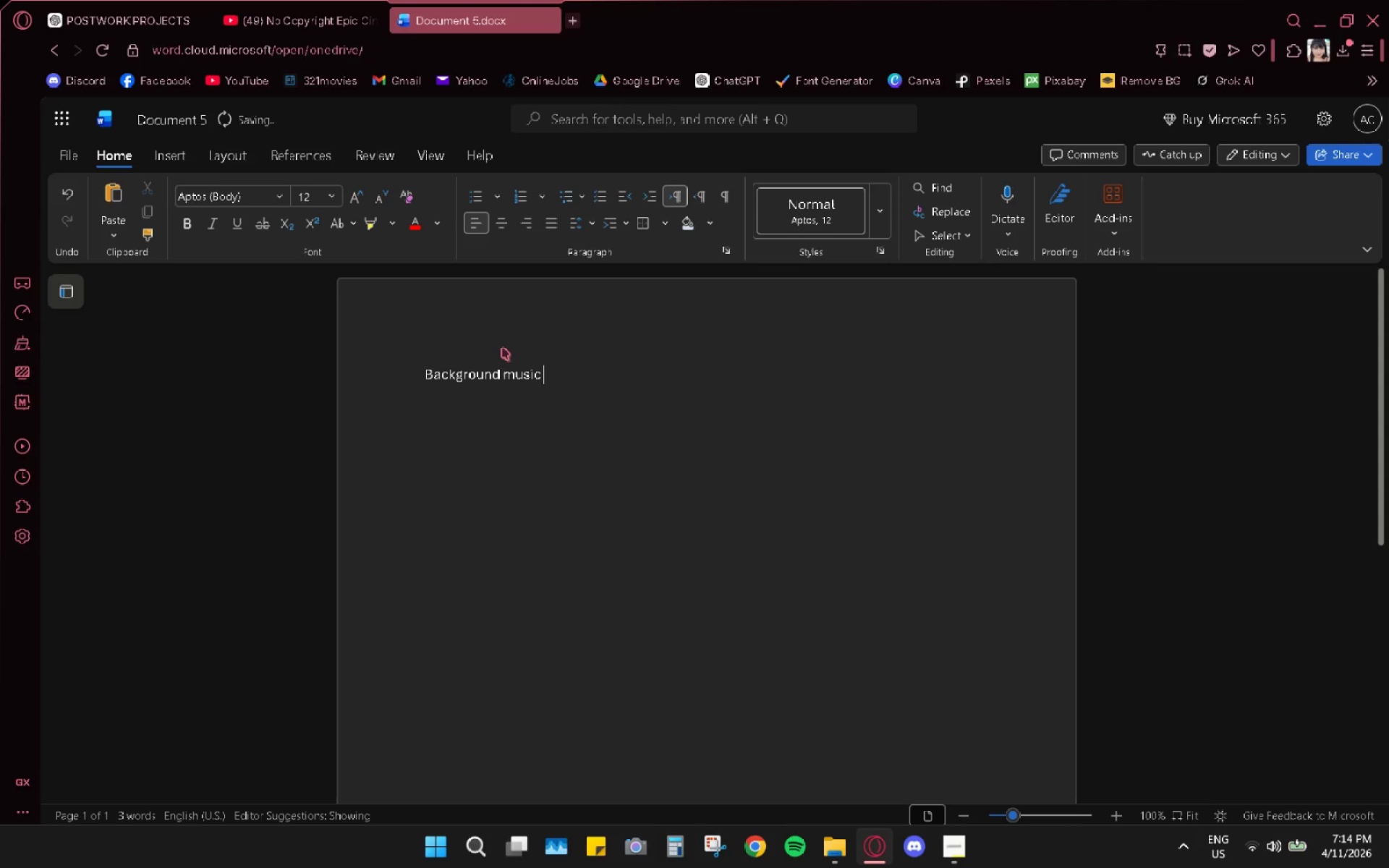 
key(Backspace)
 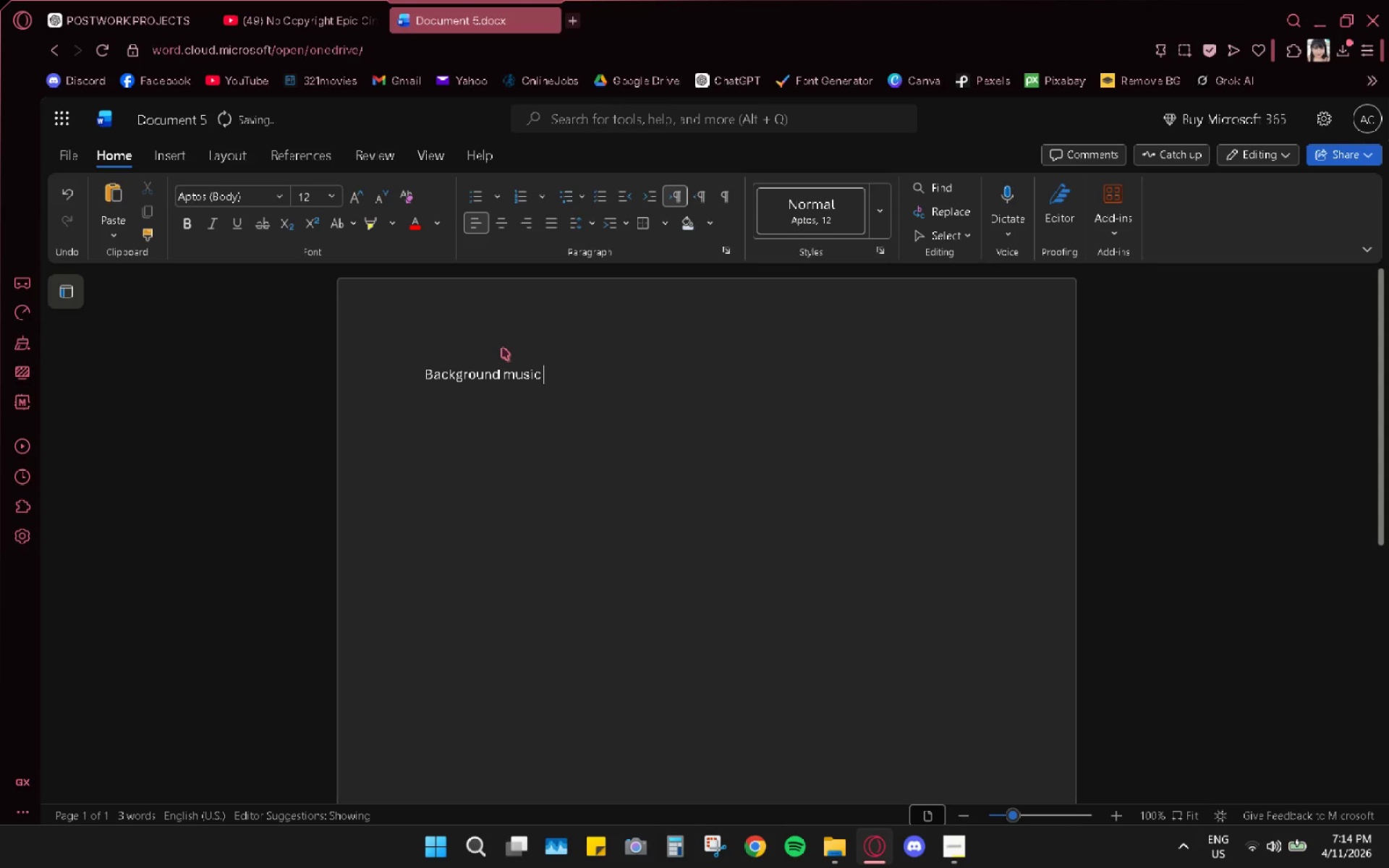 
key(Backspace)
 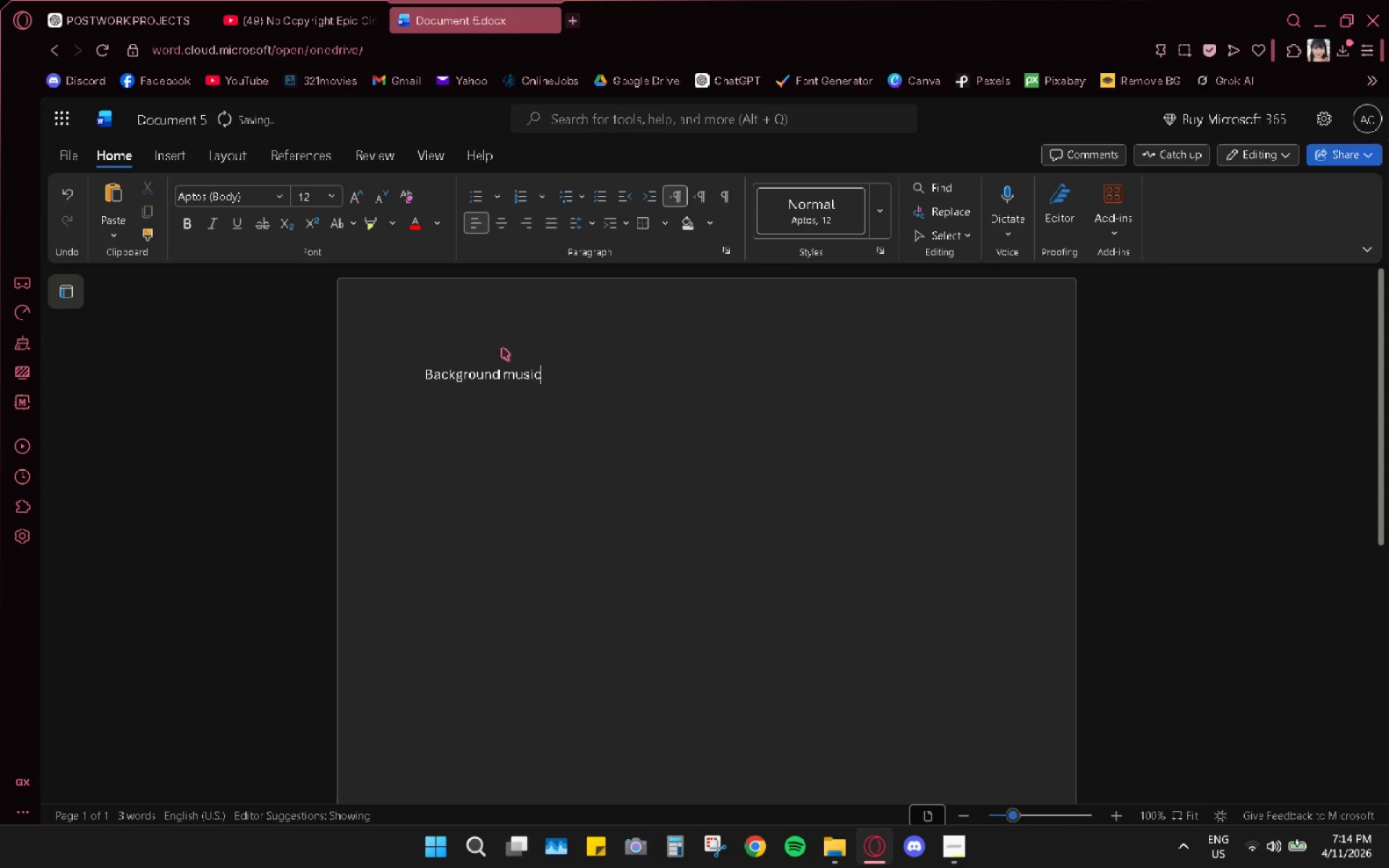 
key(Shift+ShiftRight)
 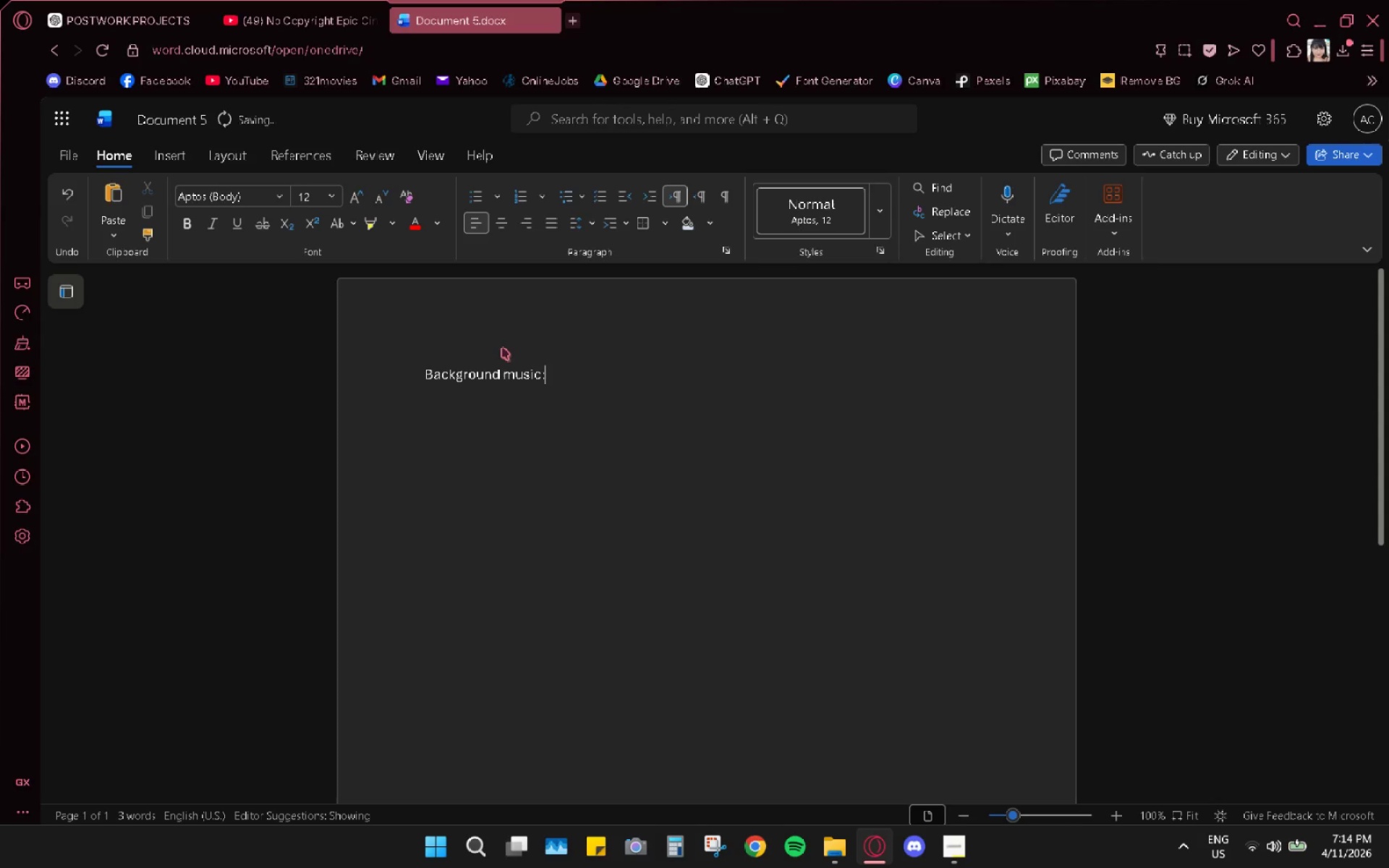 
key(Shift+Semicolon)
 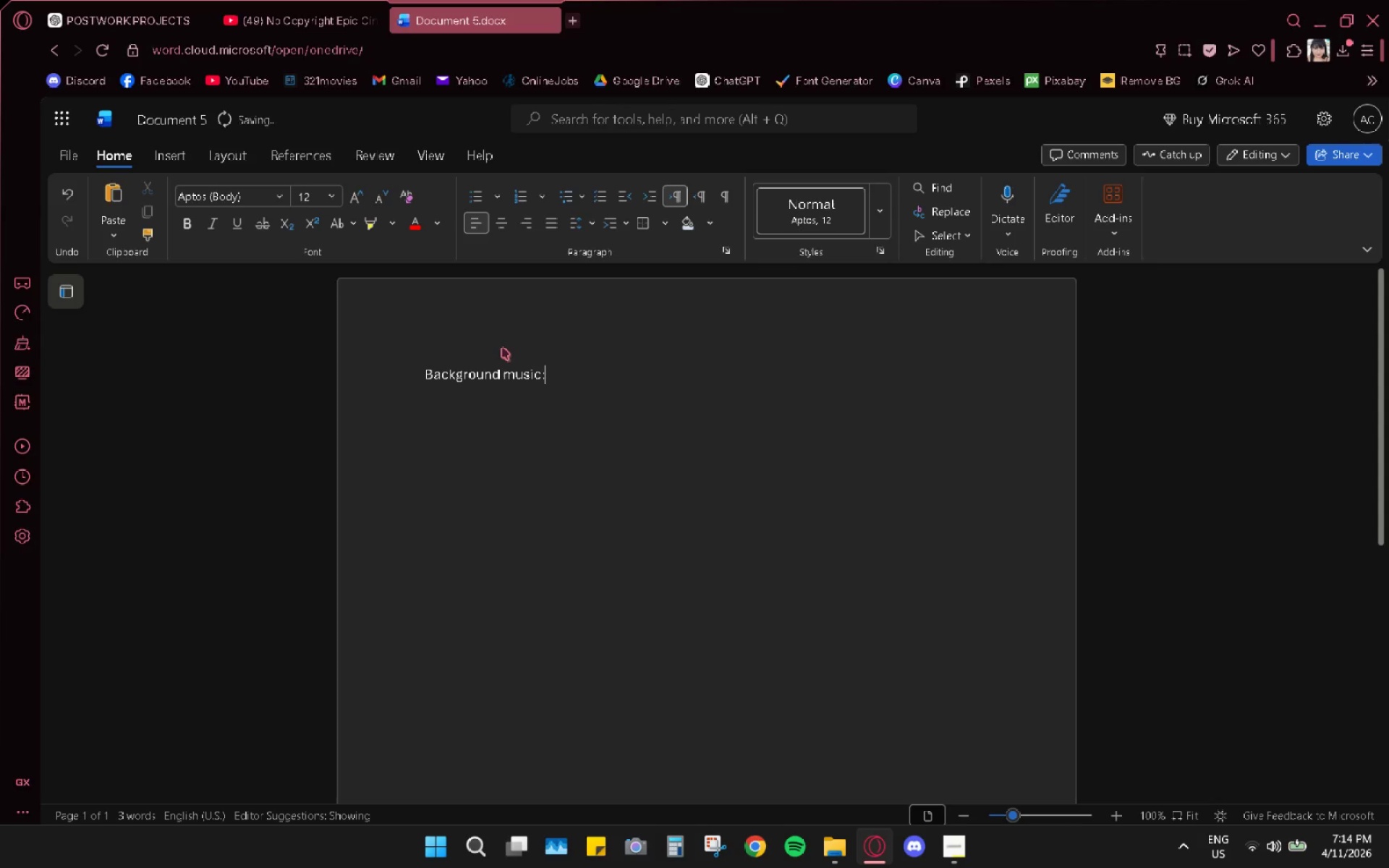 
key(Shift+Enter)
 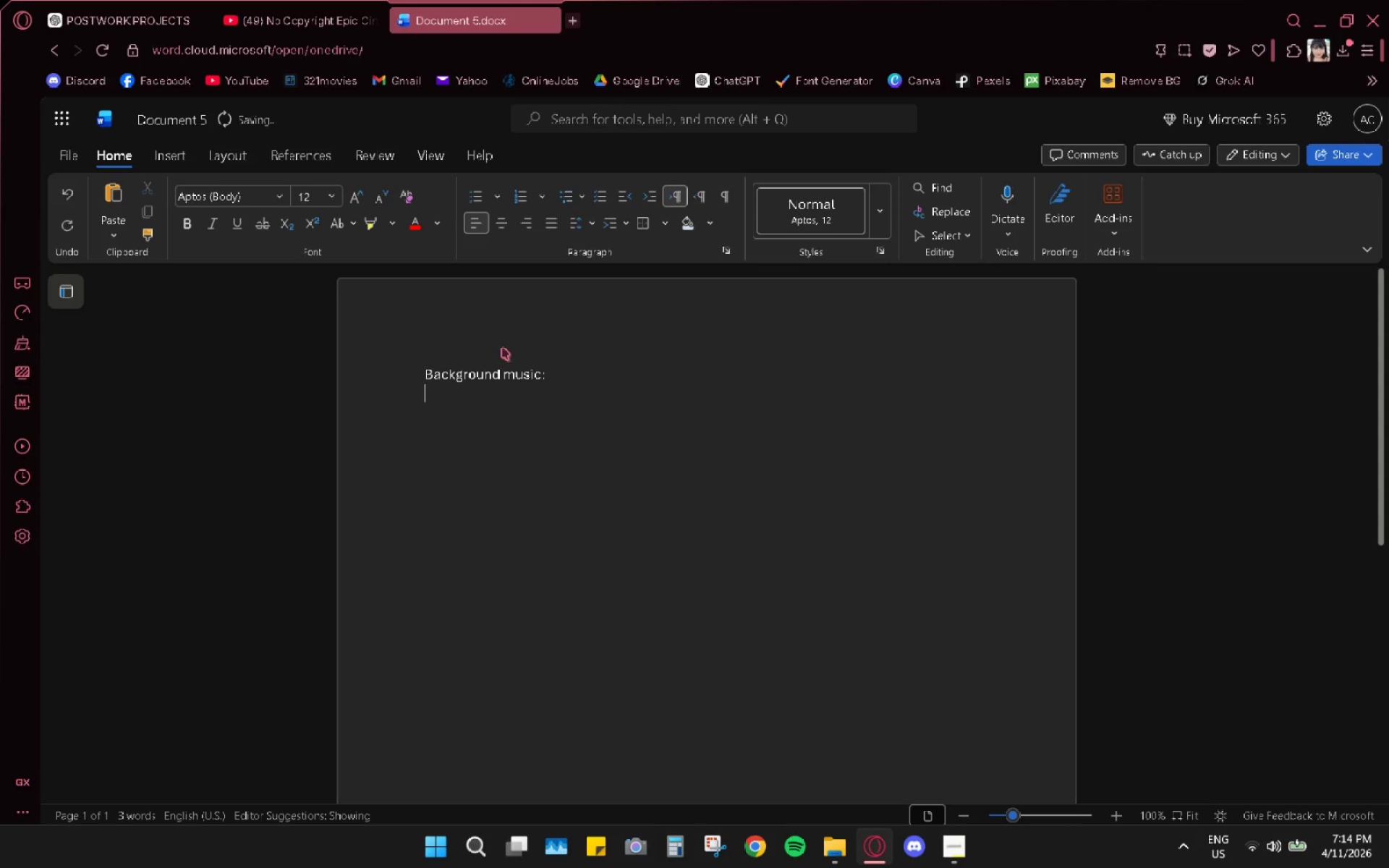 
key(Control+ControlLeft)
 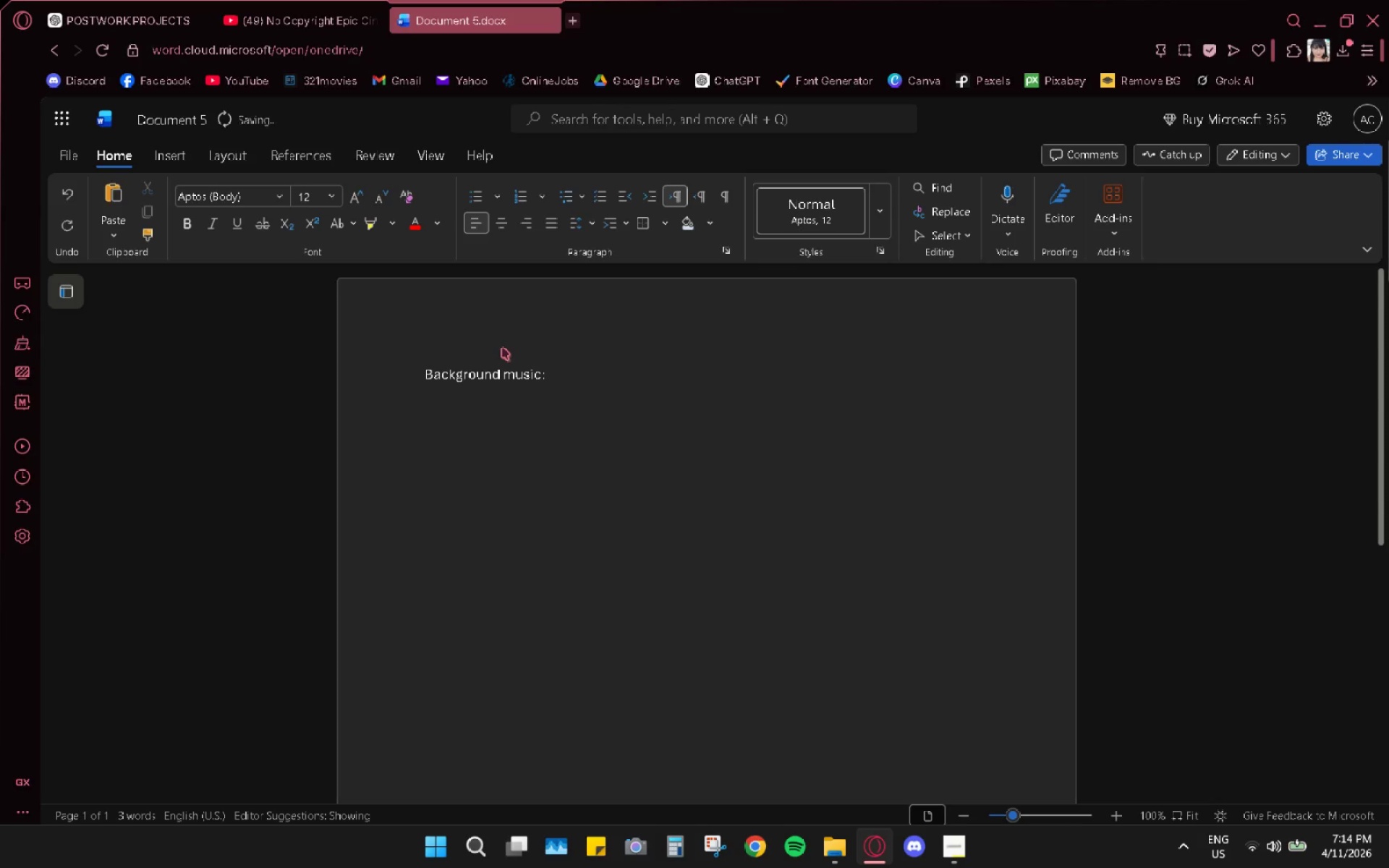 
key(Control+V)
 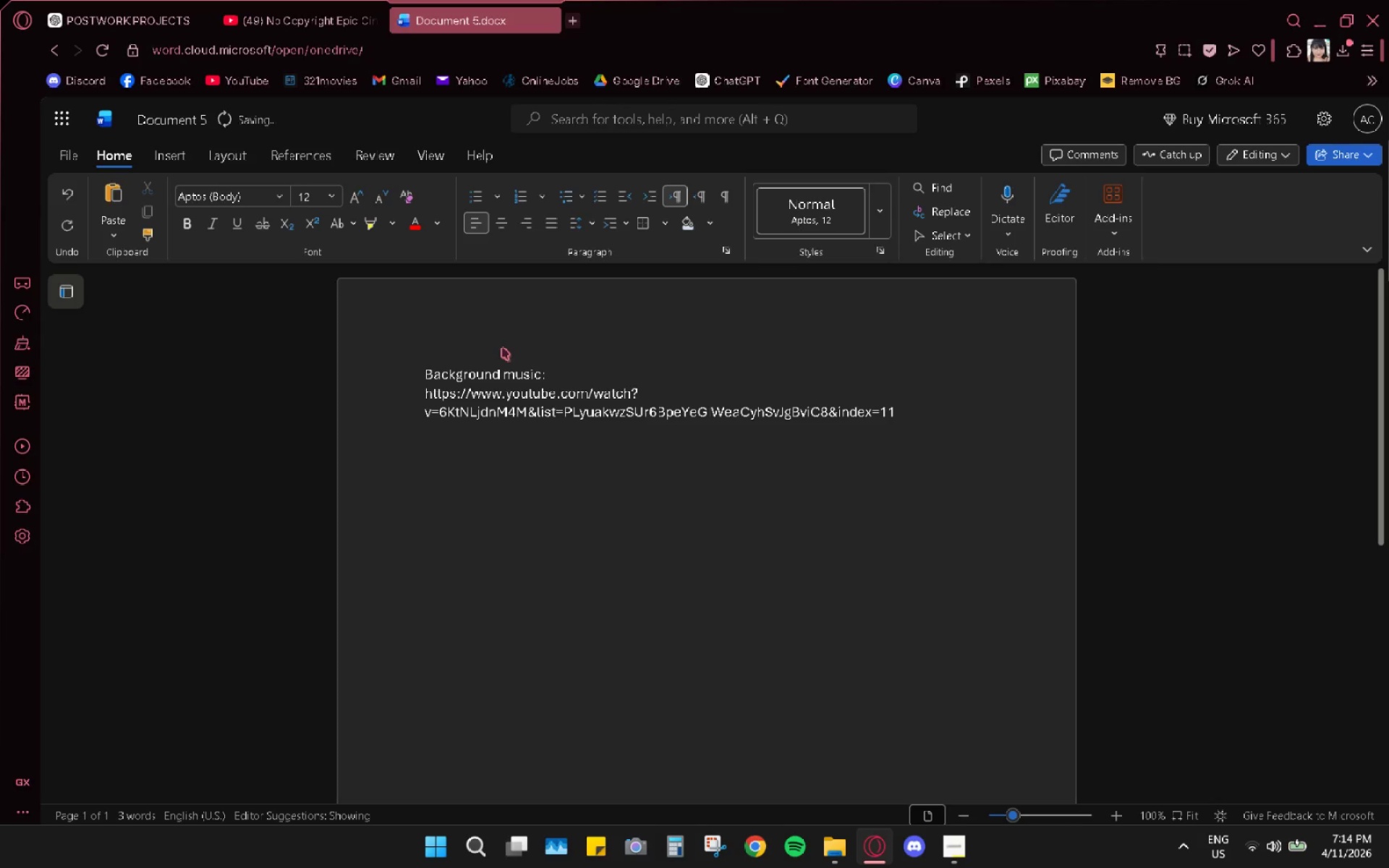 
key(Shift+Enter)
 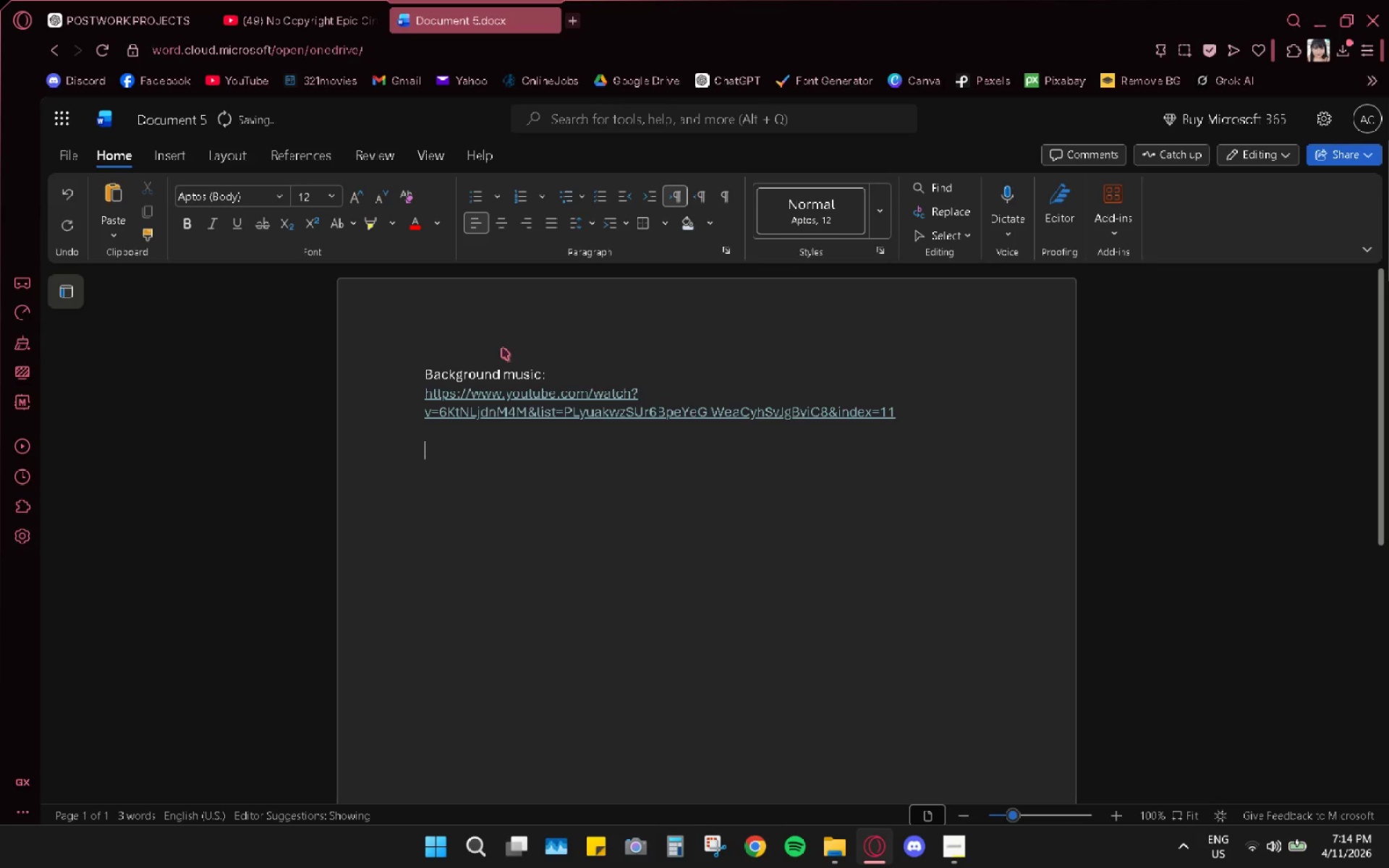 
key(Shift+Enter)
 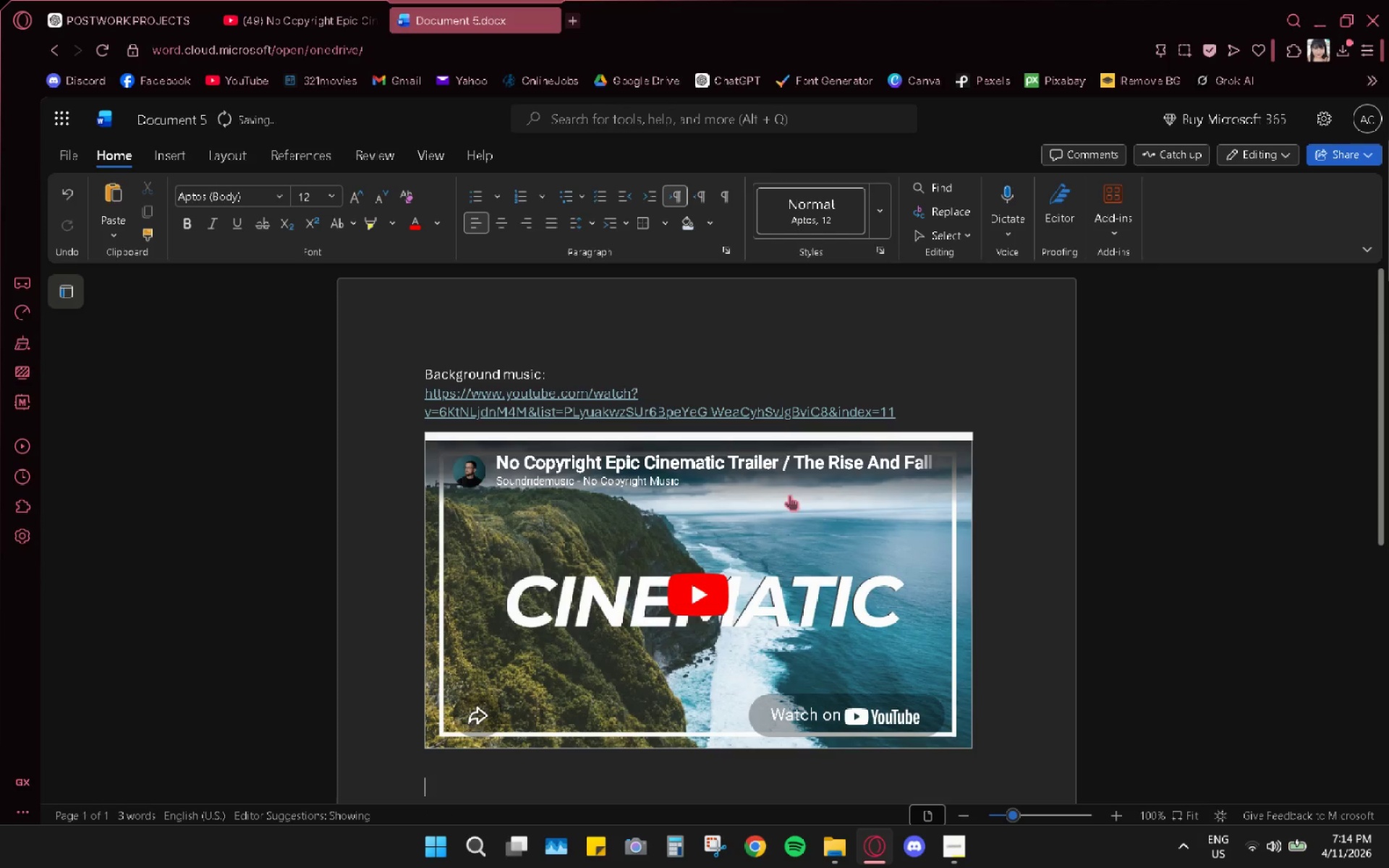 
scroll: coordinate [973, 530], scroll_direction: down, amount: 4.0
 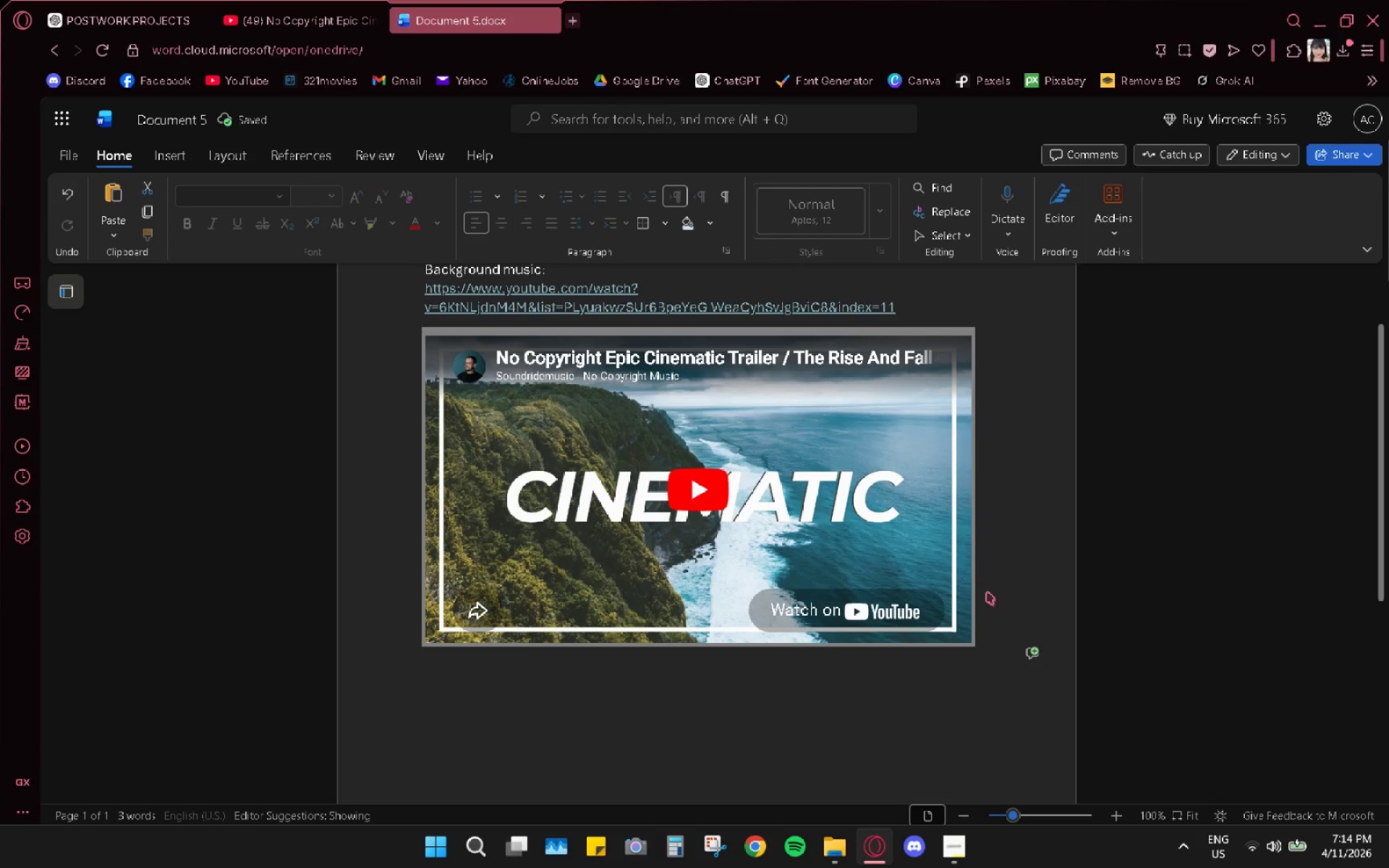 
left_click_drag(start_coordinate=[1001, 639], to_coordinate=[997, 639])
 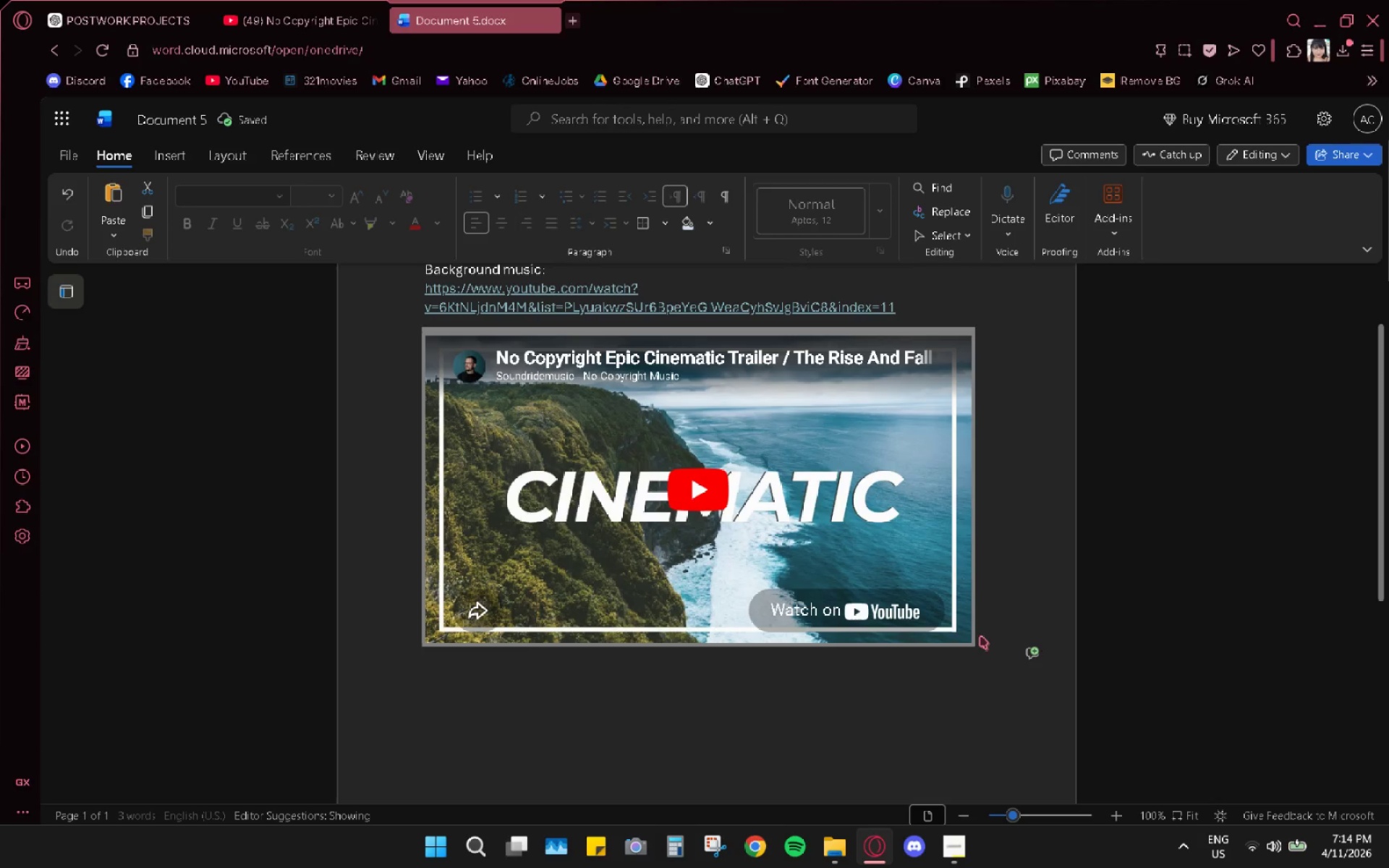 
left_click_drag(start_coordinate=[984, 637], to_coordinate=[979, 636])
 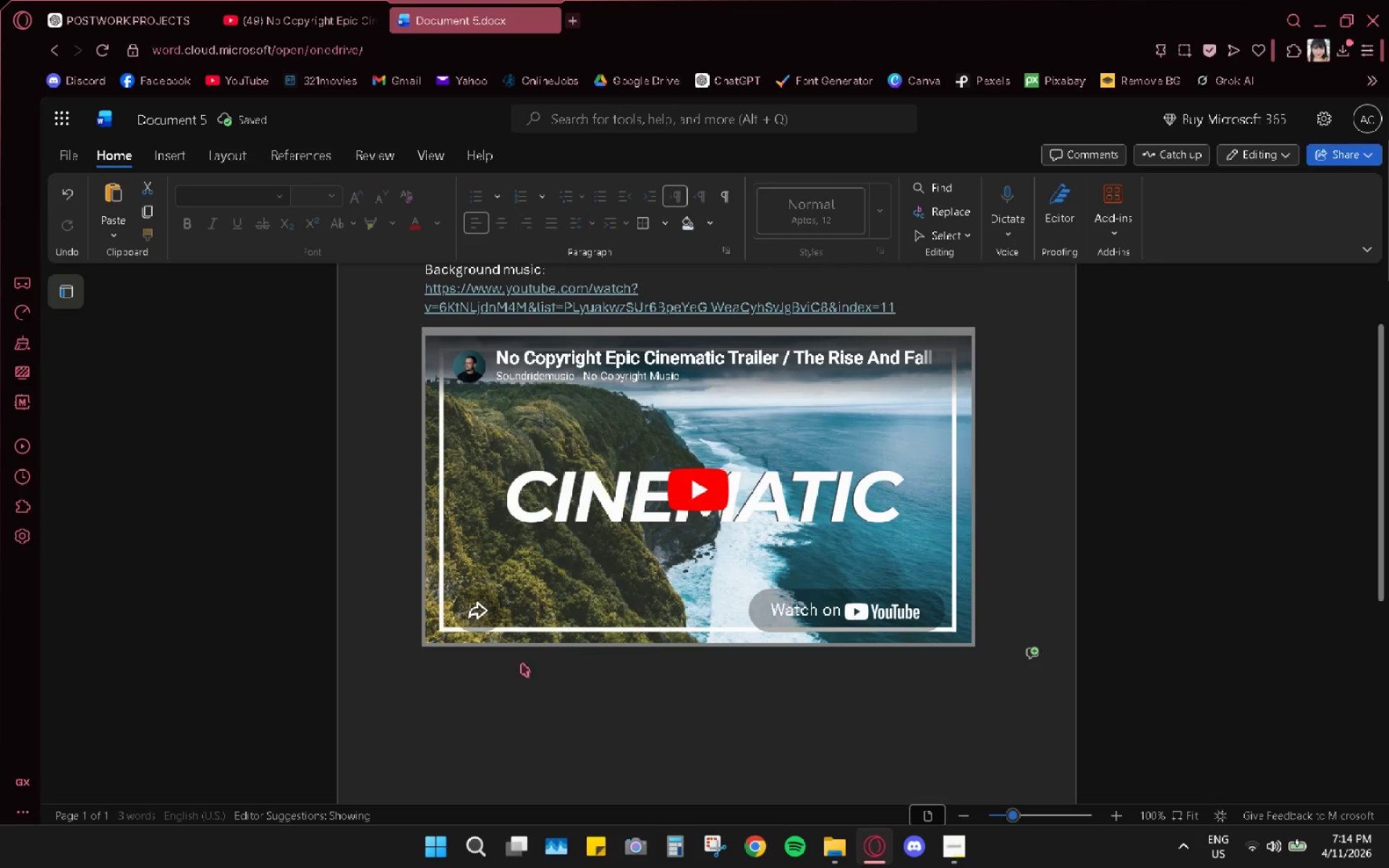 
left_click([410, 656])
 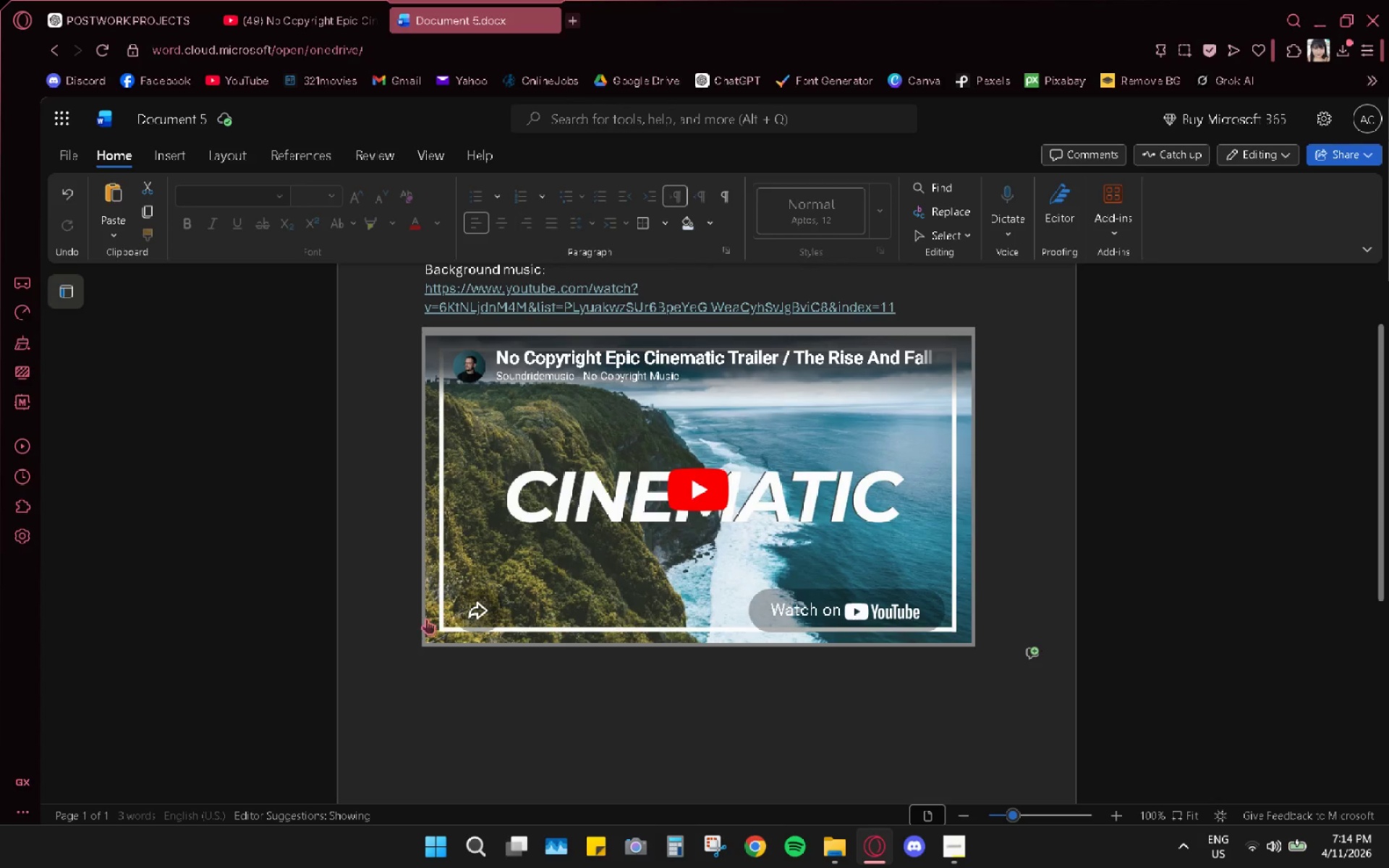 
right_click([426, 618])
 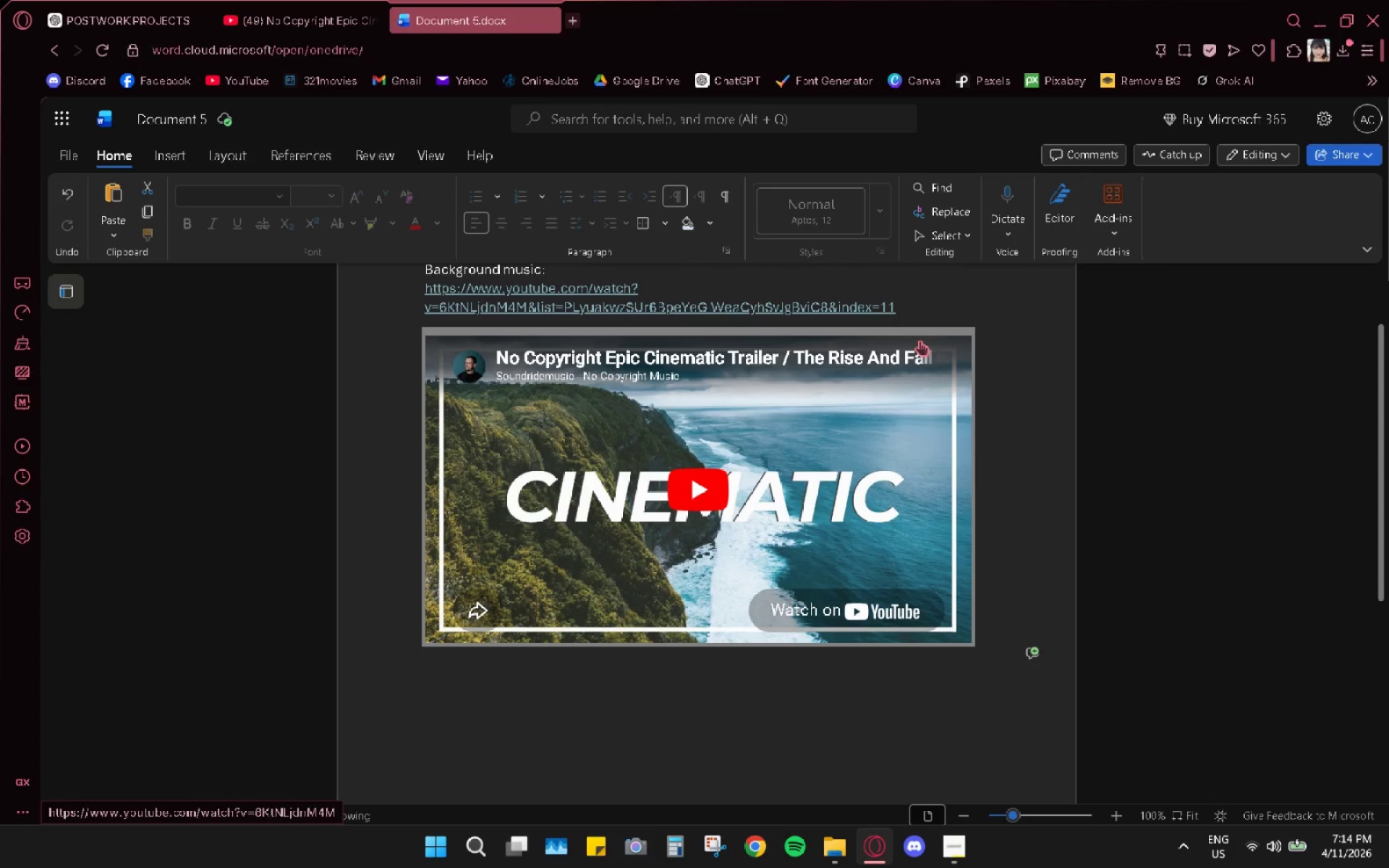 
left_click([590, 676])
 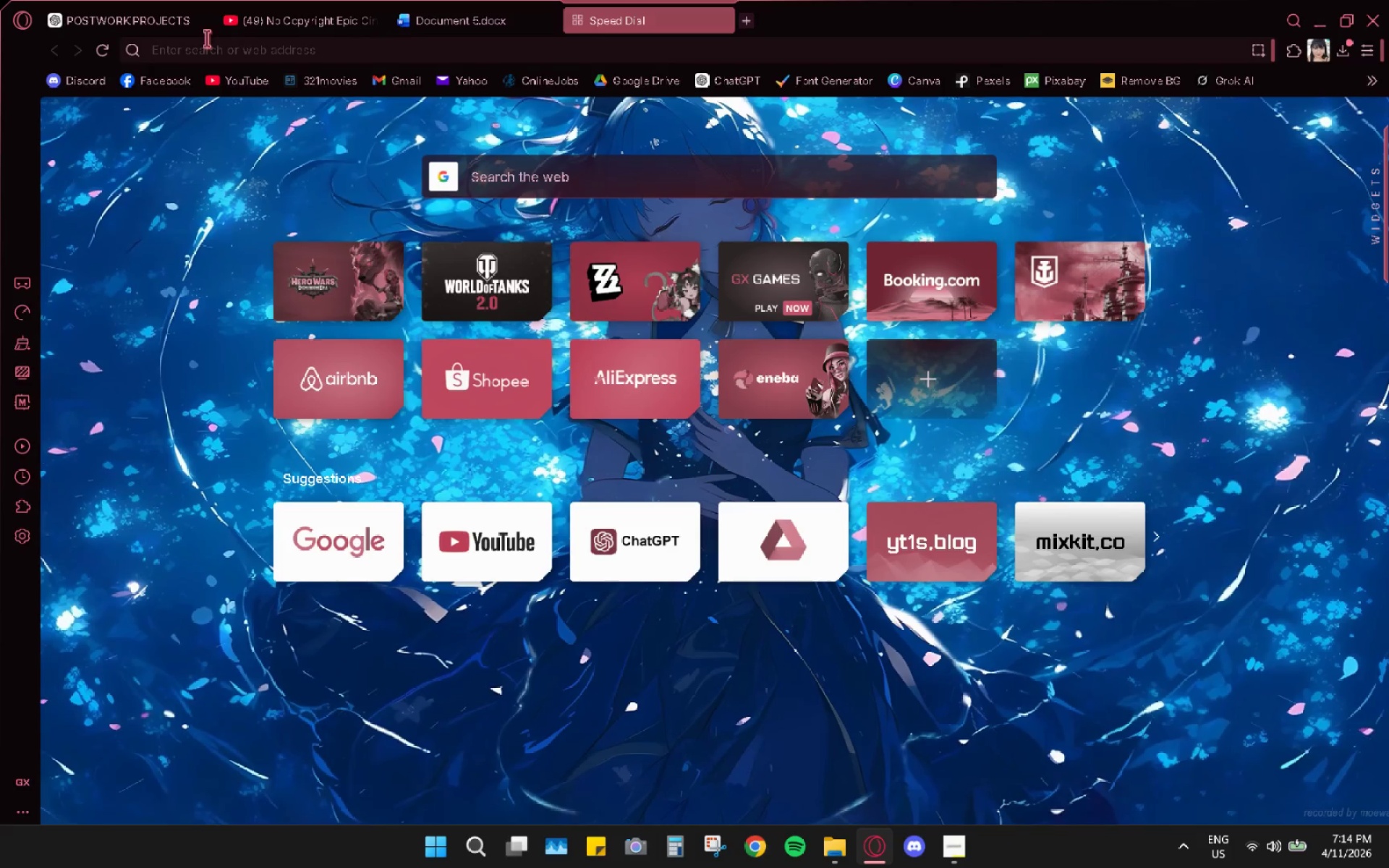 
left_click([1364, 77])
 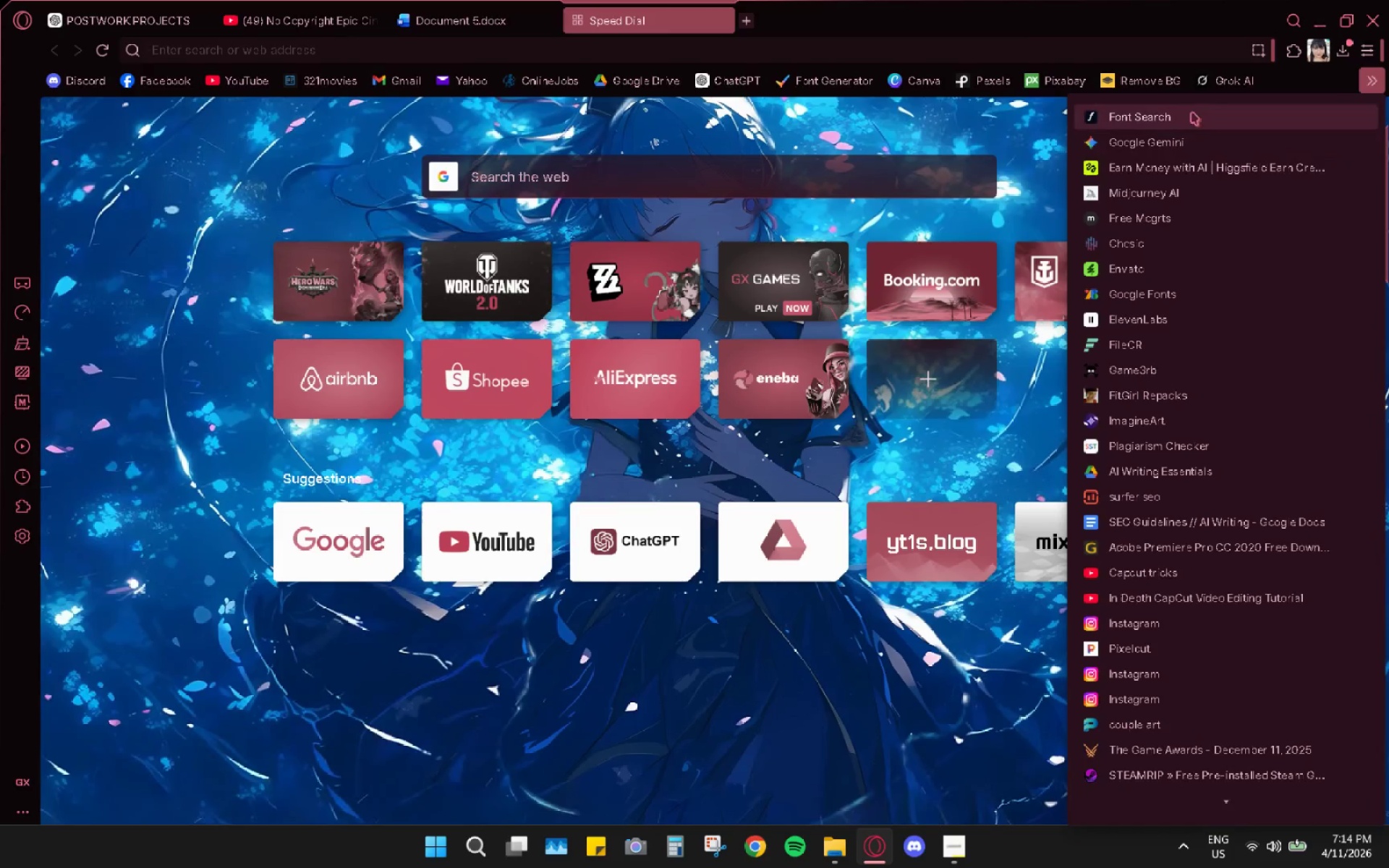 
left_click_drag(start_coordinate=[1181, 119], to_coordinate=[1160, 201])
 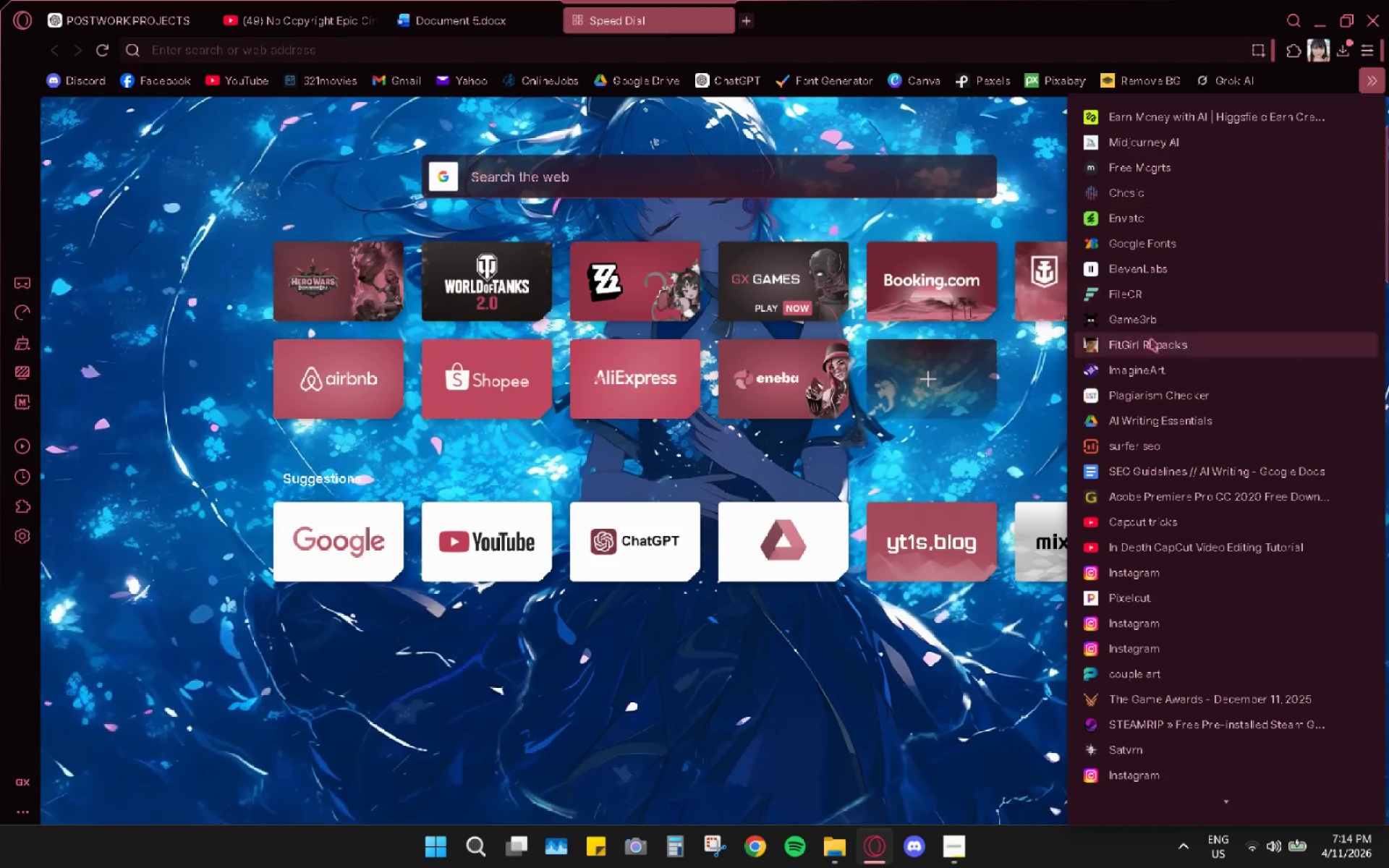 
scroll: coordinate [1162, 505], scroll_direction: down, amount: 11.0
 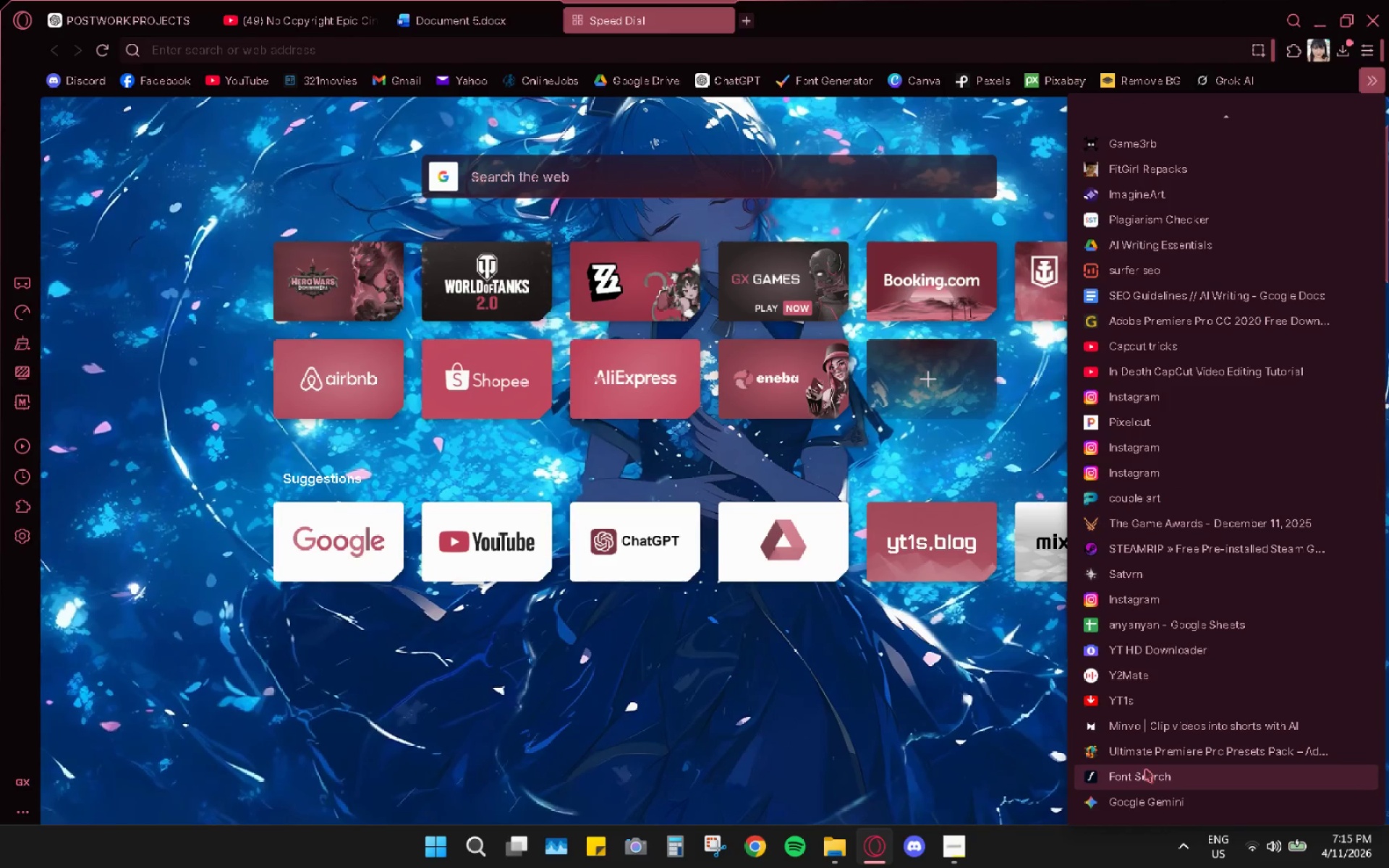 
scroll: coordinate [1178, 681], scroll_direction: up, amount: 16.0
 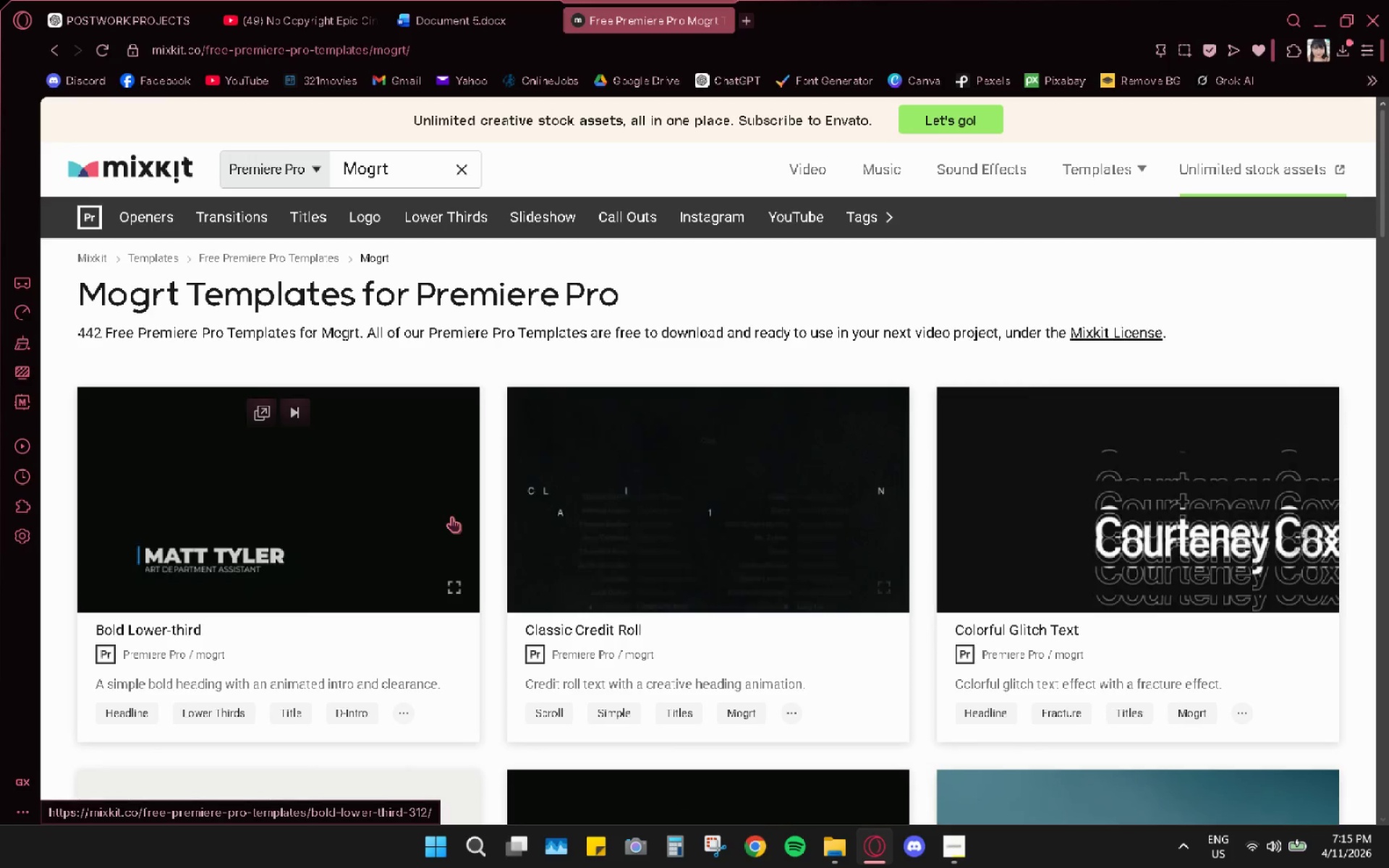 
wait(5.43)
 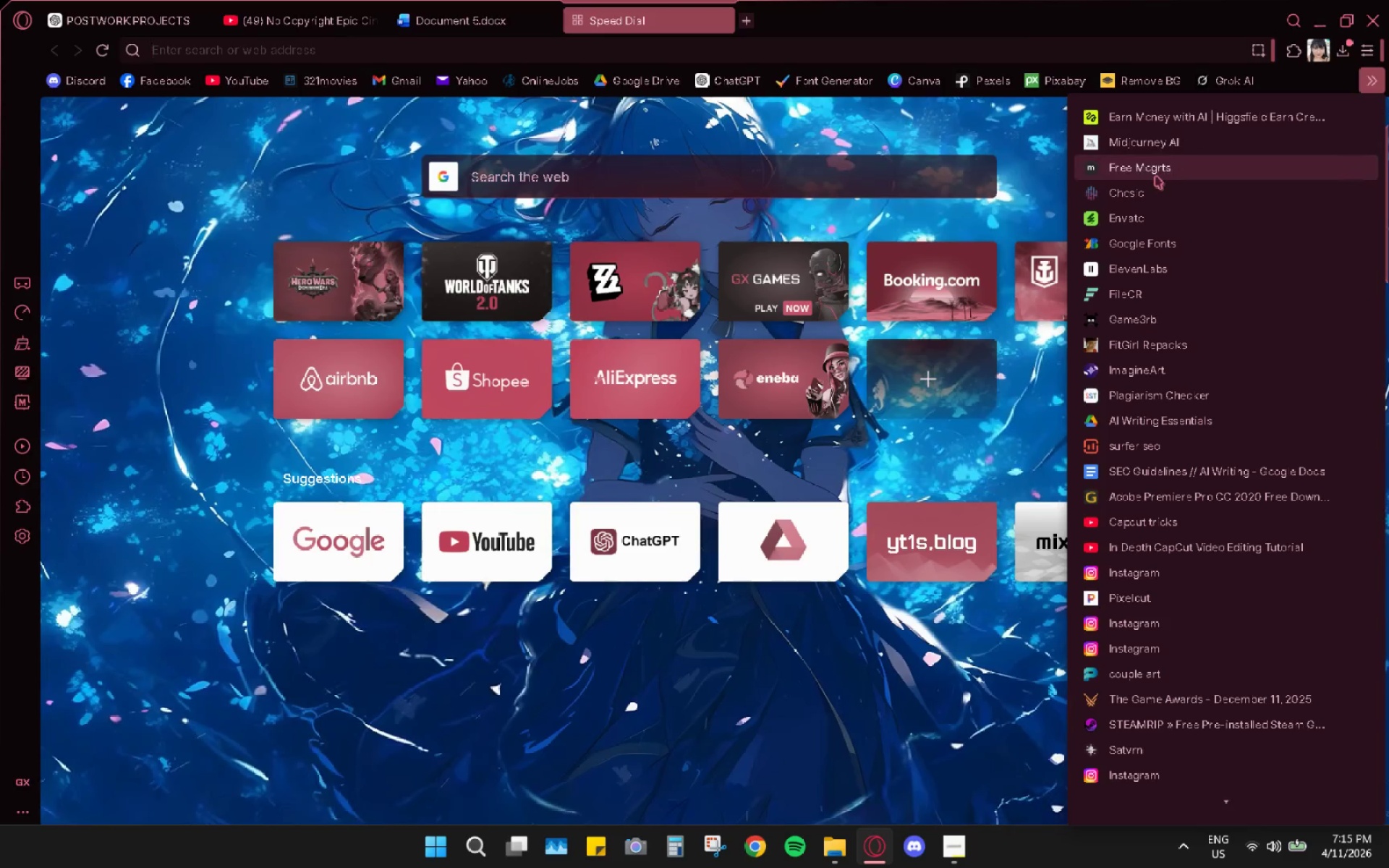 
scroll: coordinate [663, 596], scroll_direction: down, amount: 5.0
 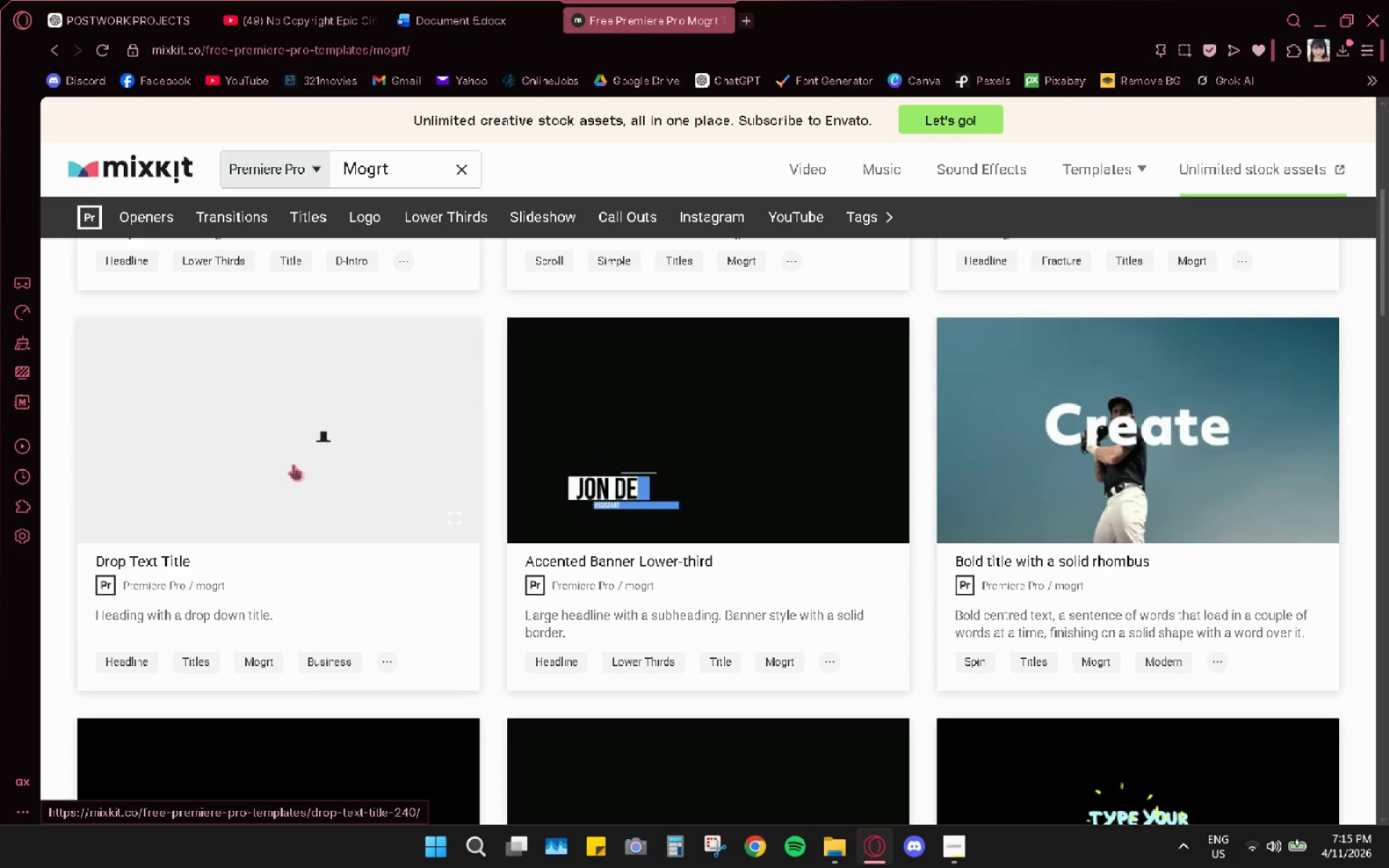 
scroll: coordinate [339, 388], scroll_direction: up, amount: 4.0
 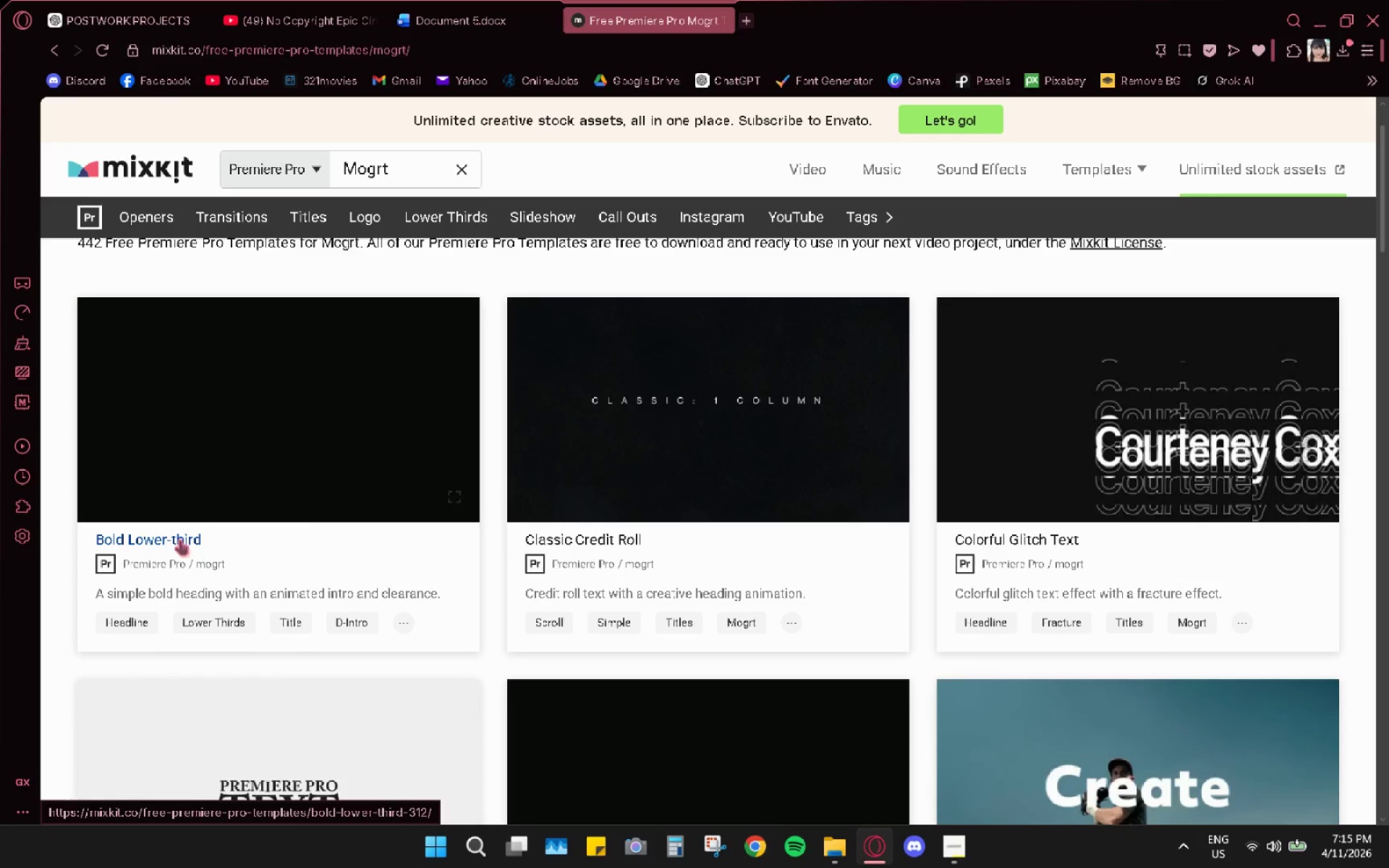 
left_click([318, 229])
 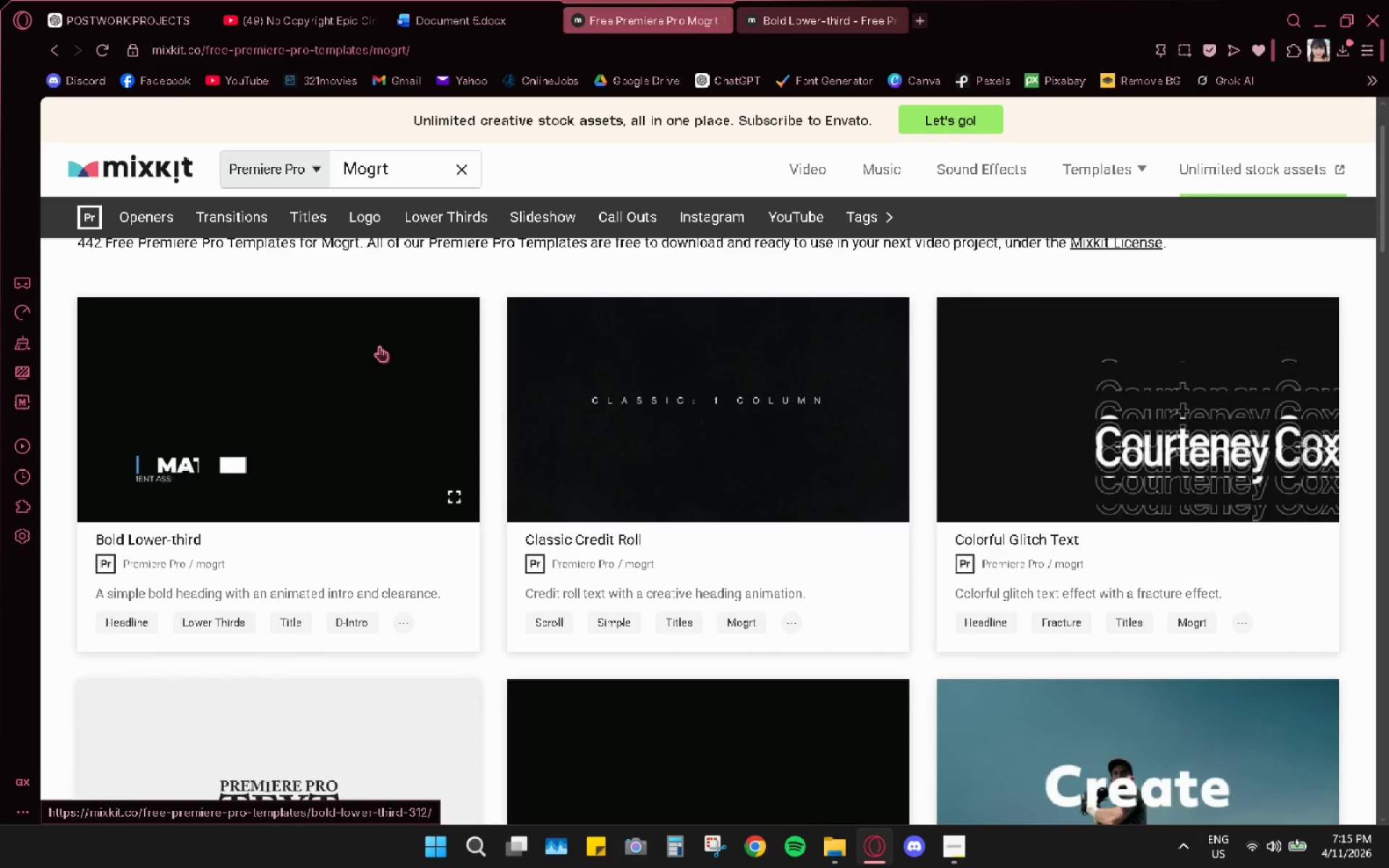 
scroll: coordinate [831, 603], scroll_direction: down, amount: 24.0
 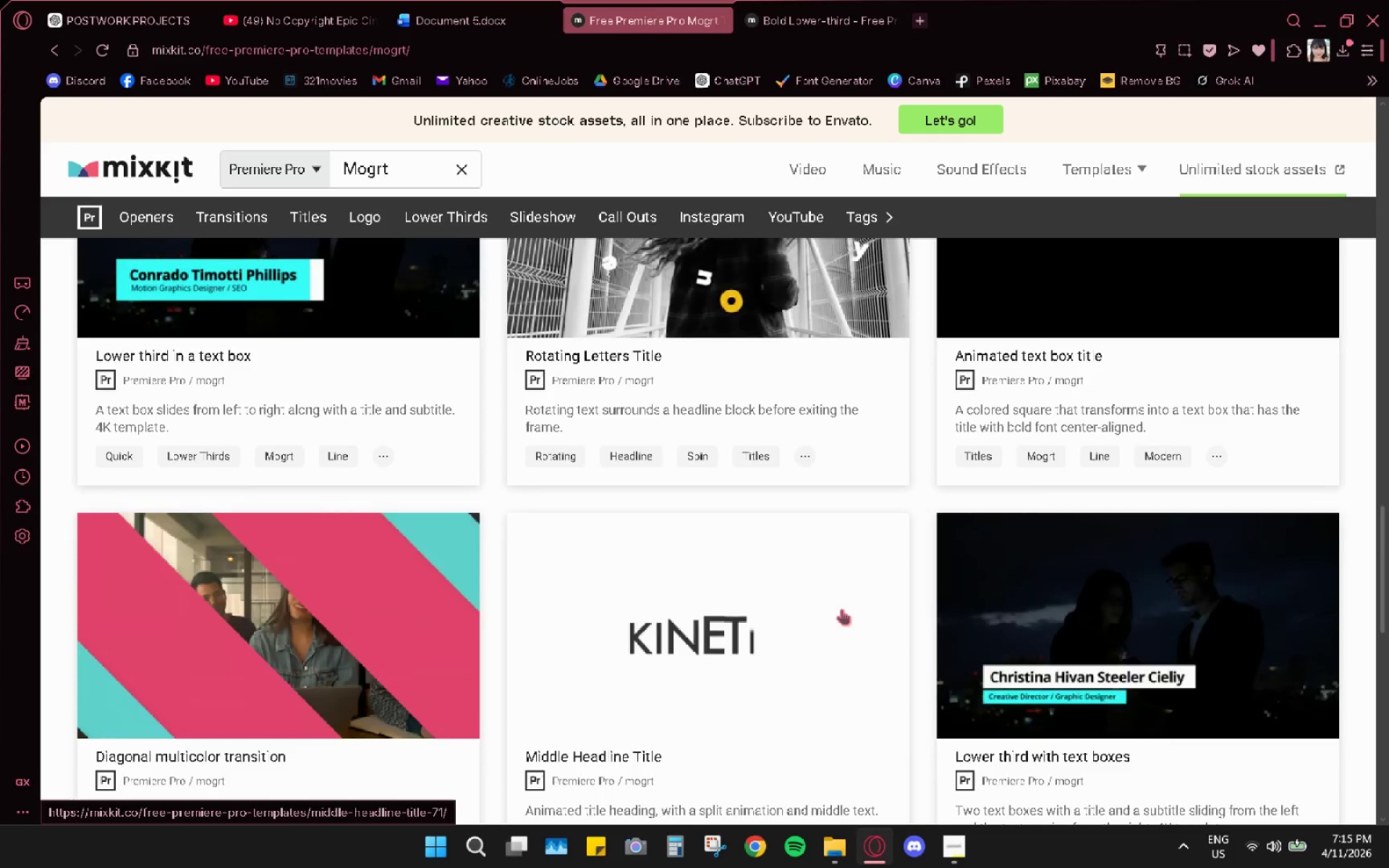 
scroll: coordinate [841, 609], scroll_direction: down, amount: 6.0
 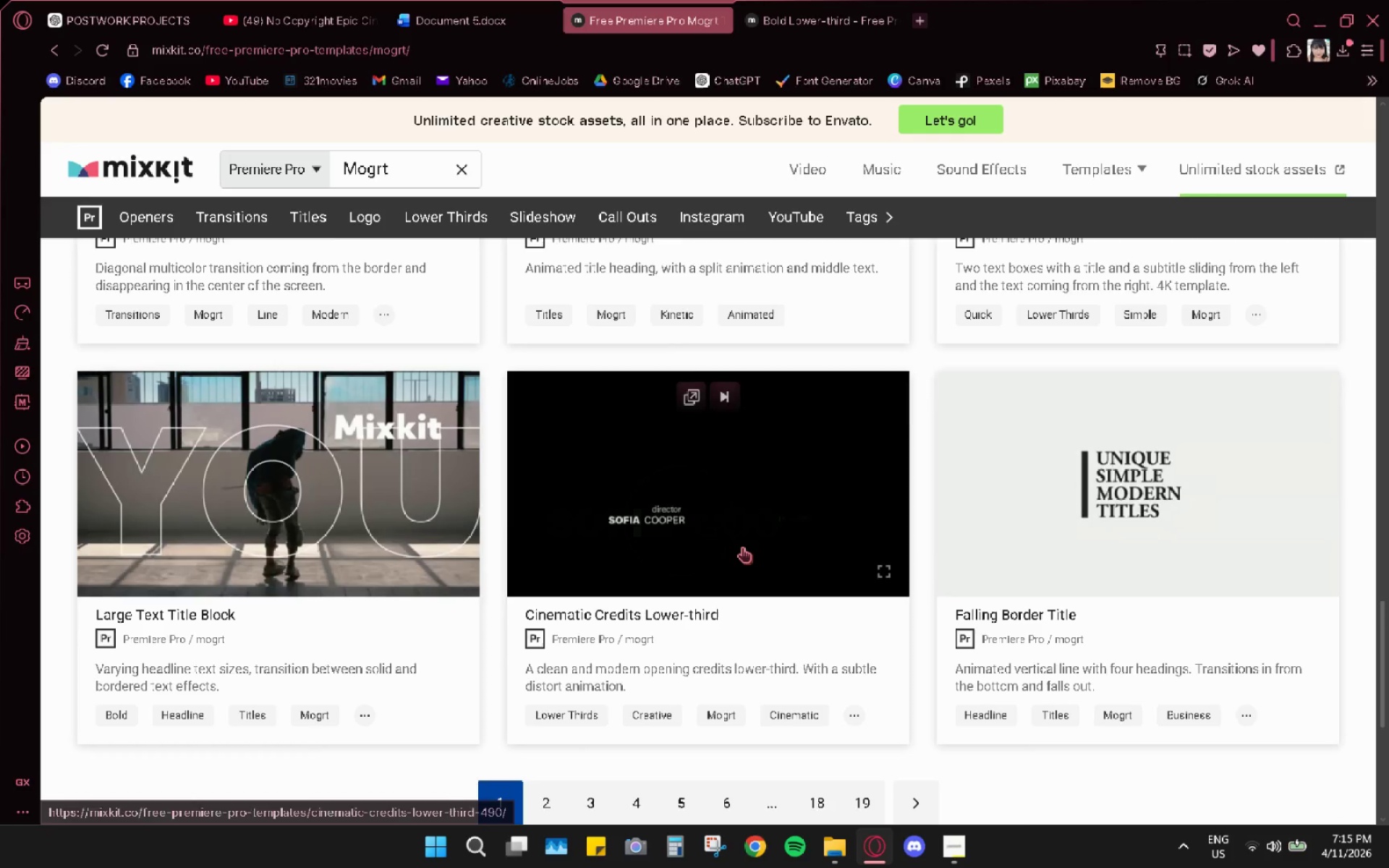 
scroll: coordinate [742, 547], scroll_direction: none, amount: 0.0
 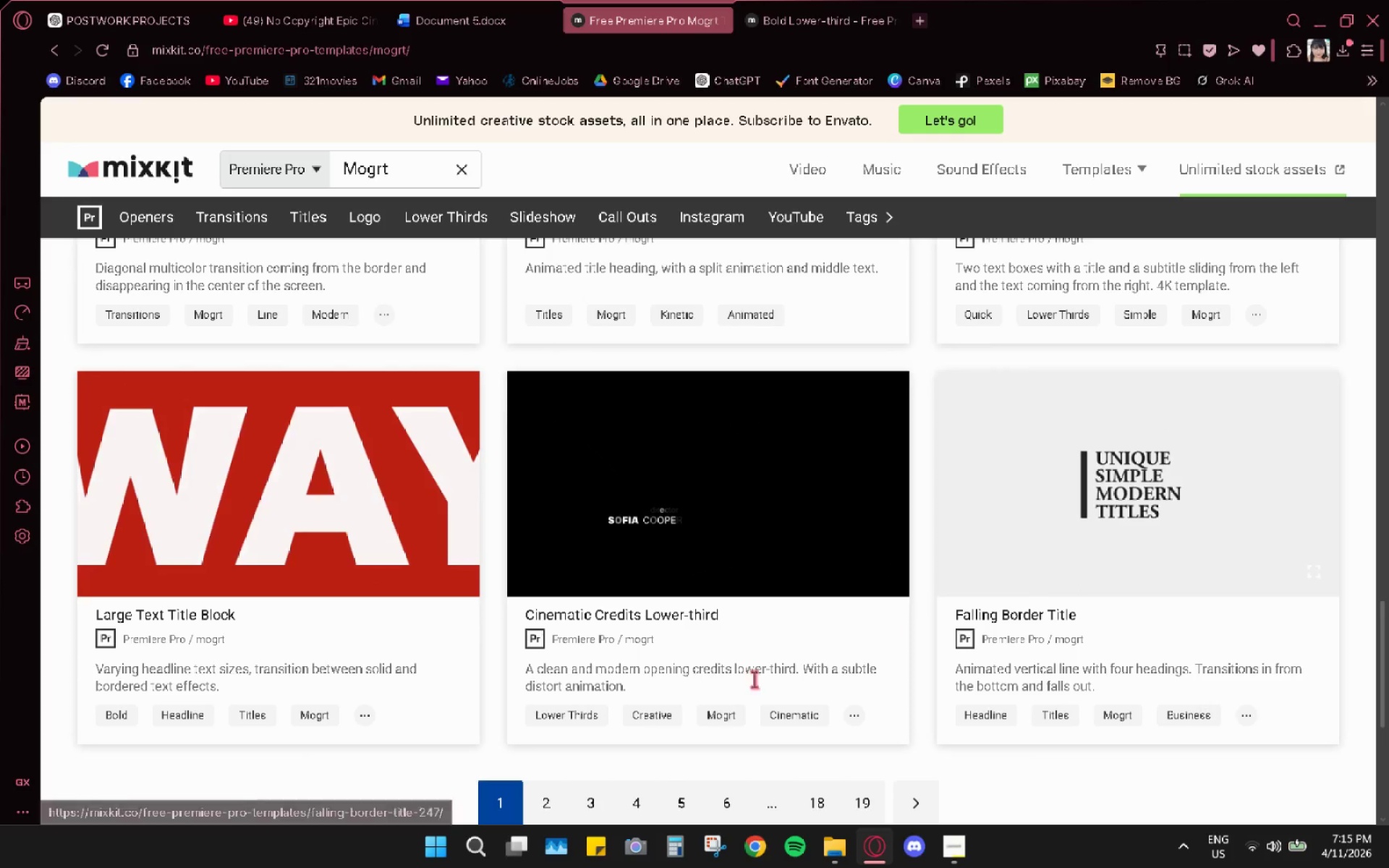 
left_click([549, 794])
 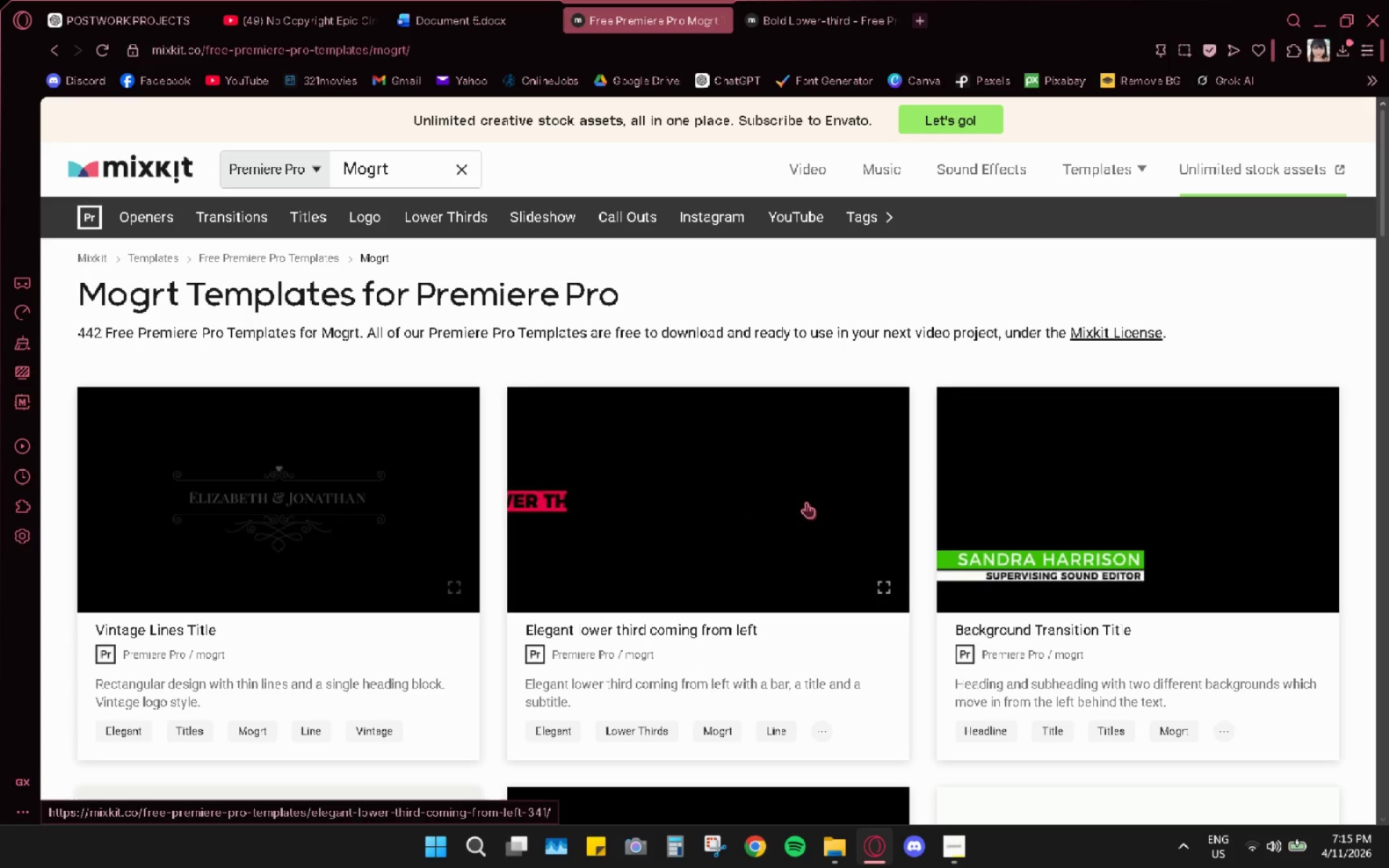 
scroll: coordinate [736, 559], scroll_direction: down, amount: 15.0
 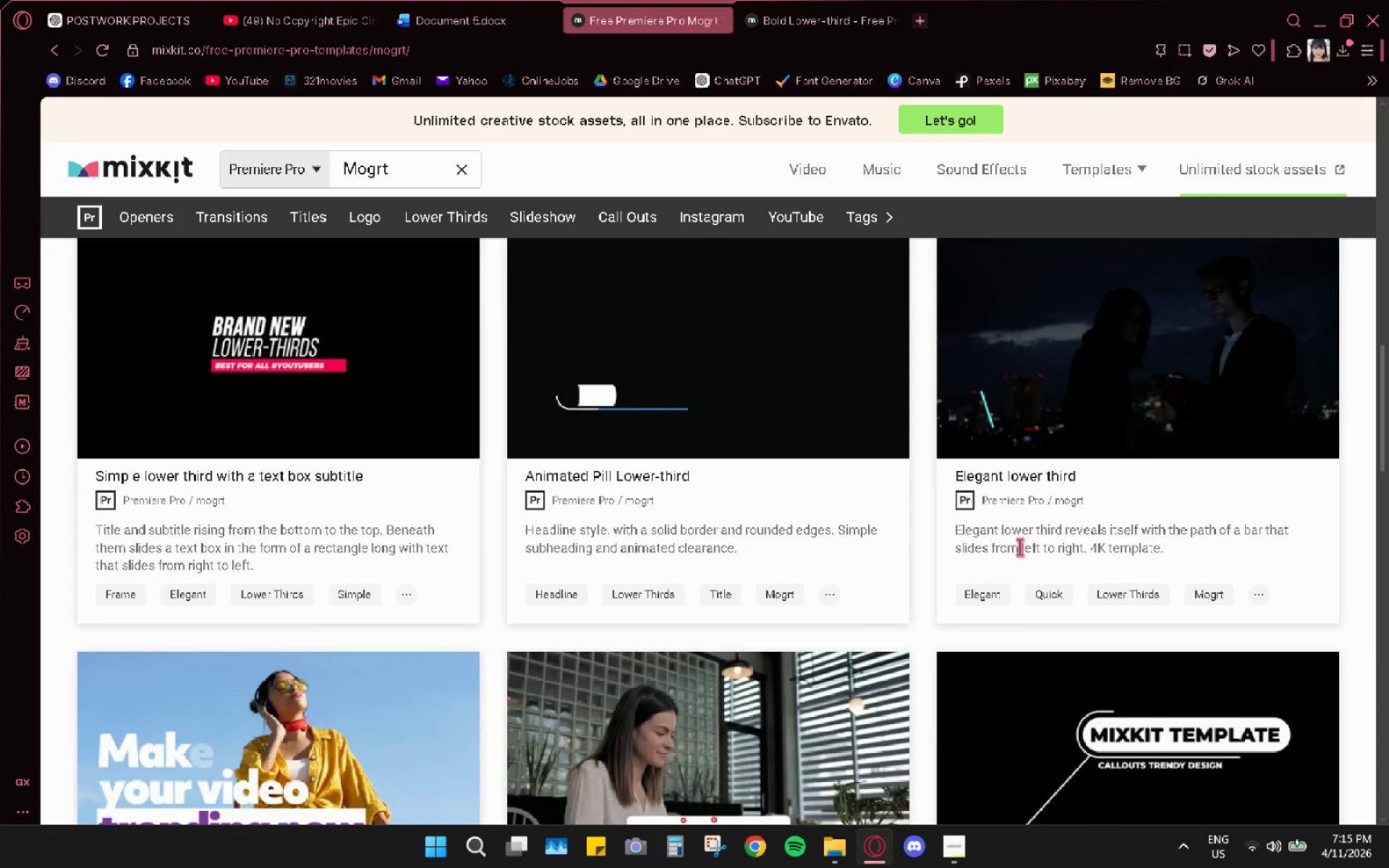 
scroll: coordinate [1037, 551], scroll_direction: up, amount: 2.0
 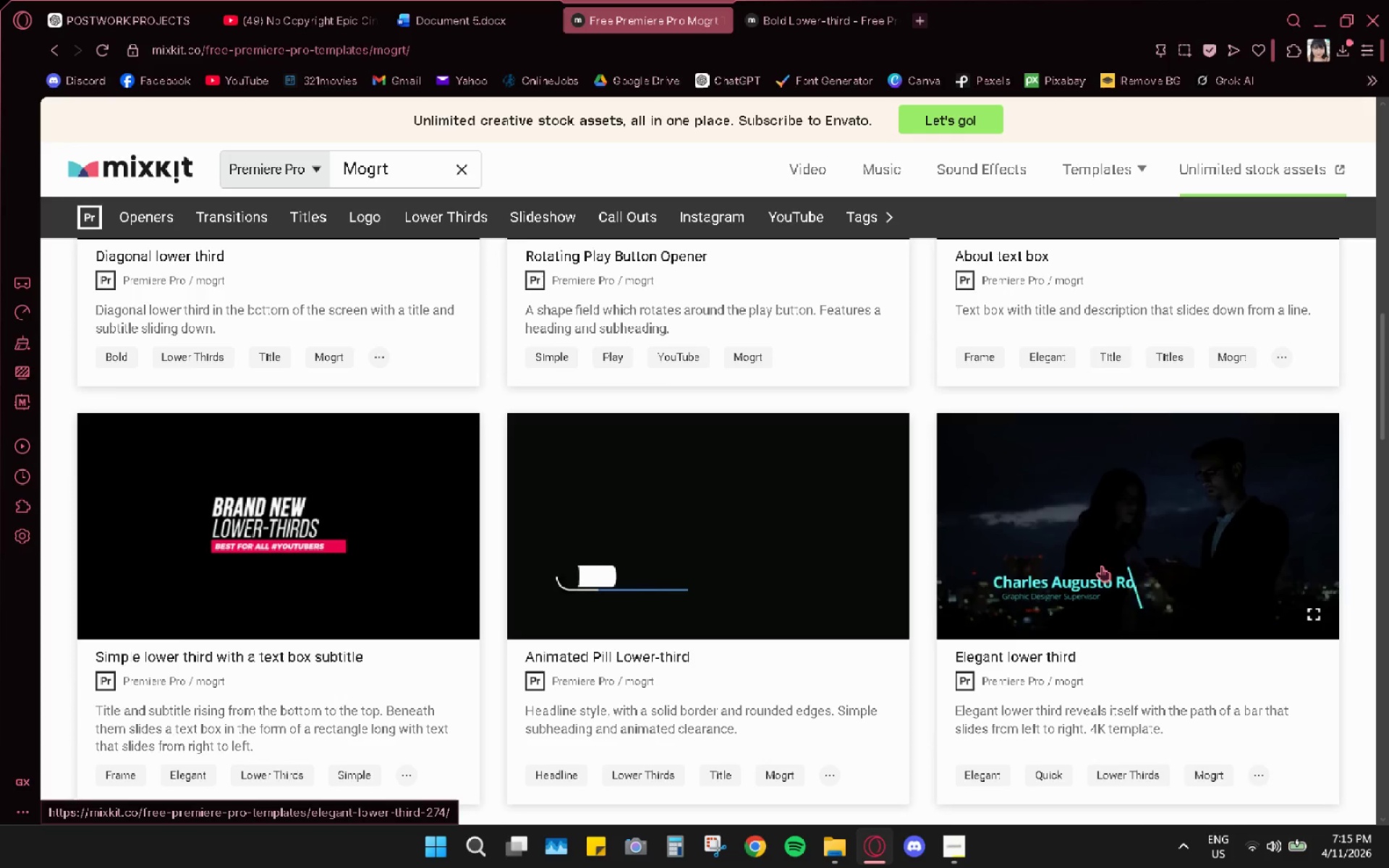 
scroll: coordinate [429, 603], scroll_direction: down, amount: 7.0
 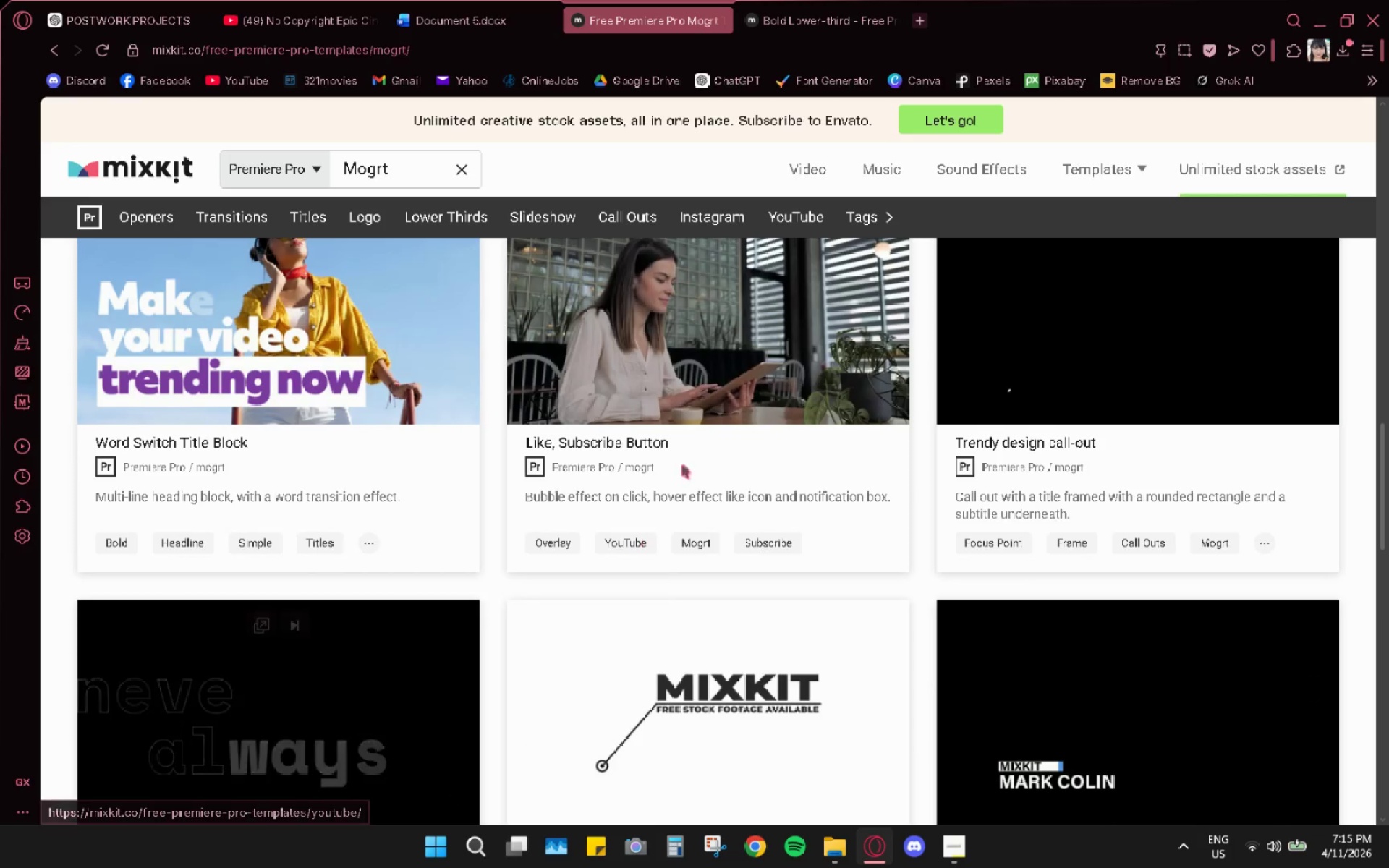 
mouse_move([690, 442])
 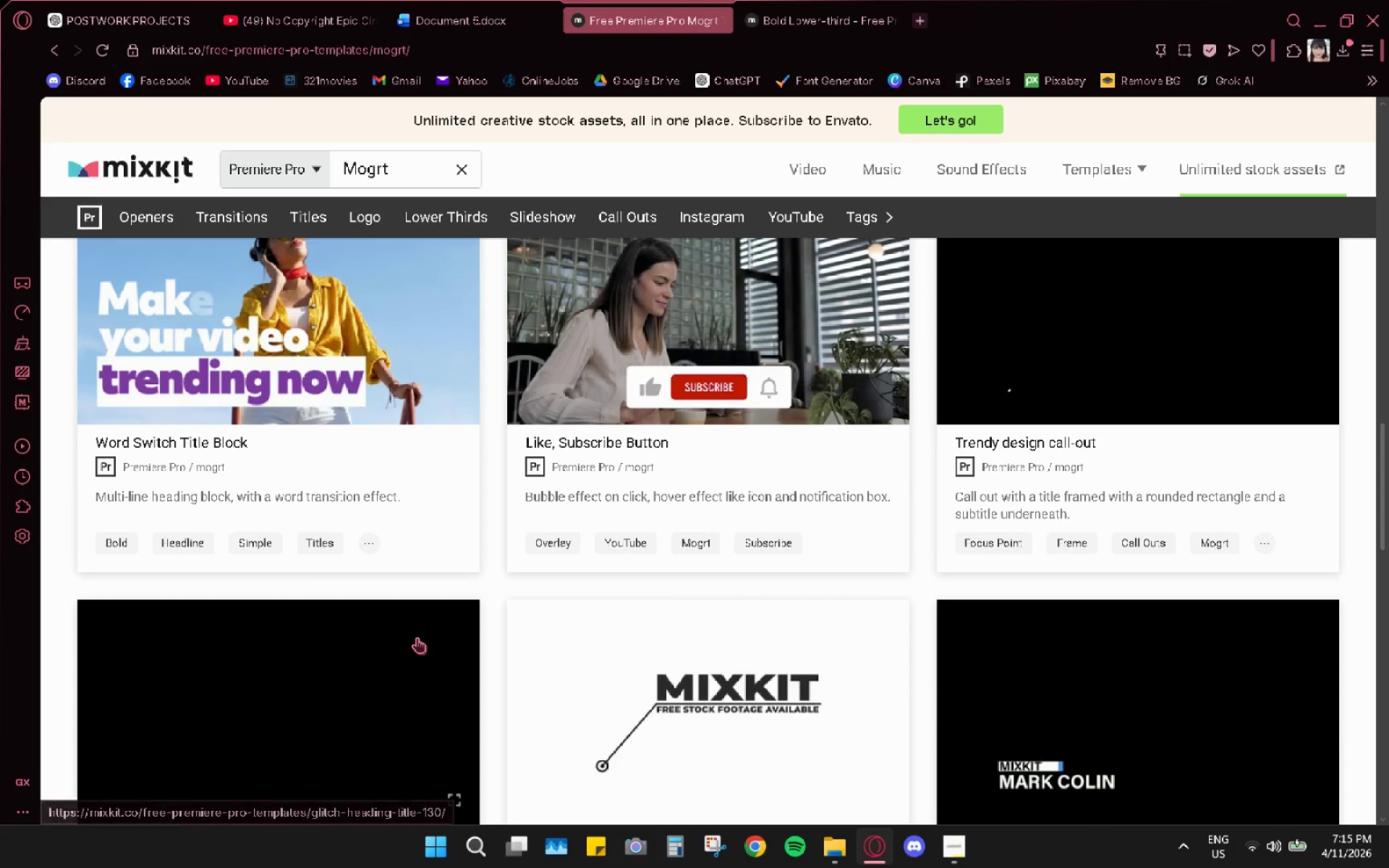 
scroll: coordinate [772, 647], scroll_direction: down, amount: 11.0
 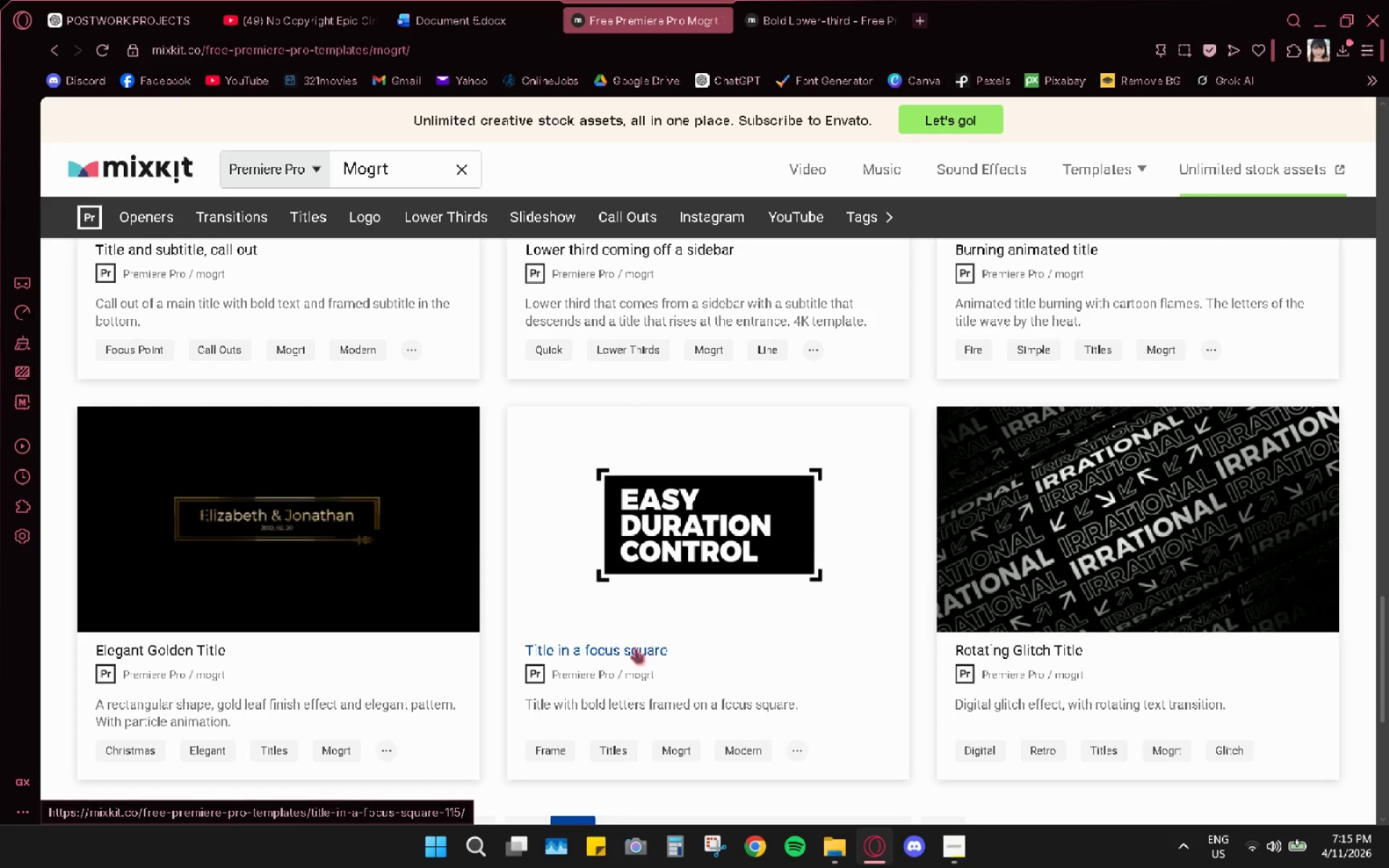 
left_click([634, 648])
 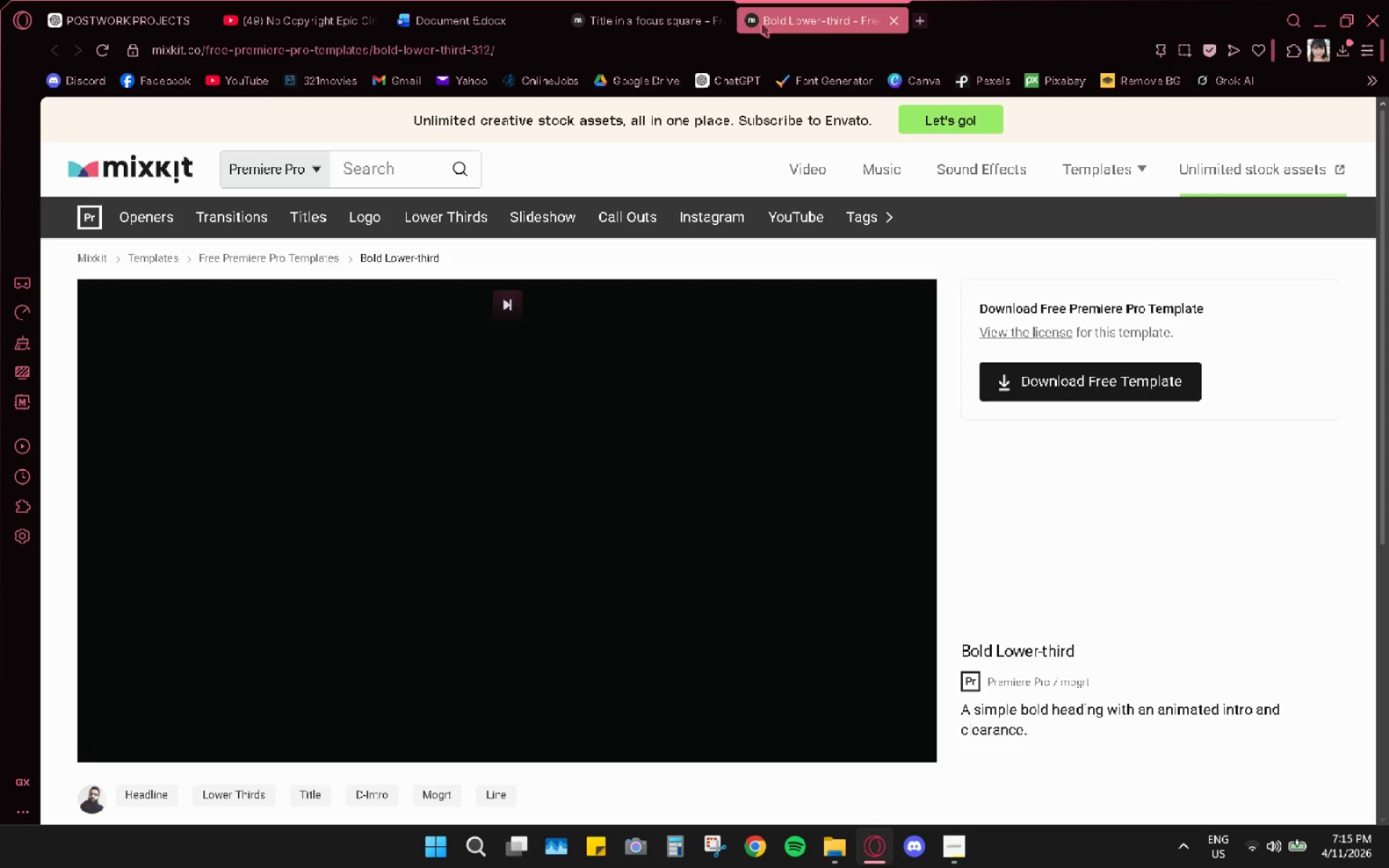 
left_click([736, 41])
 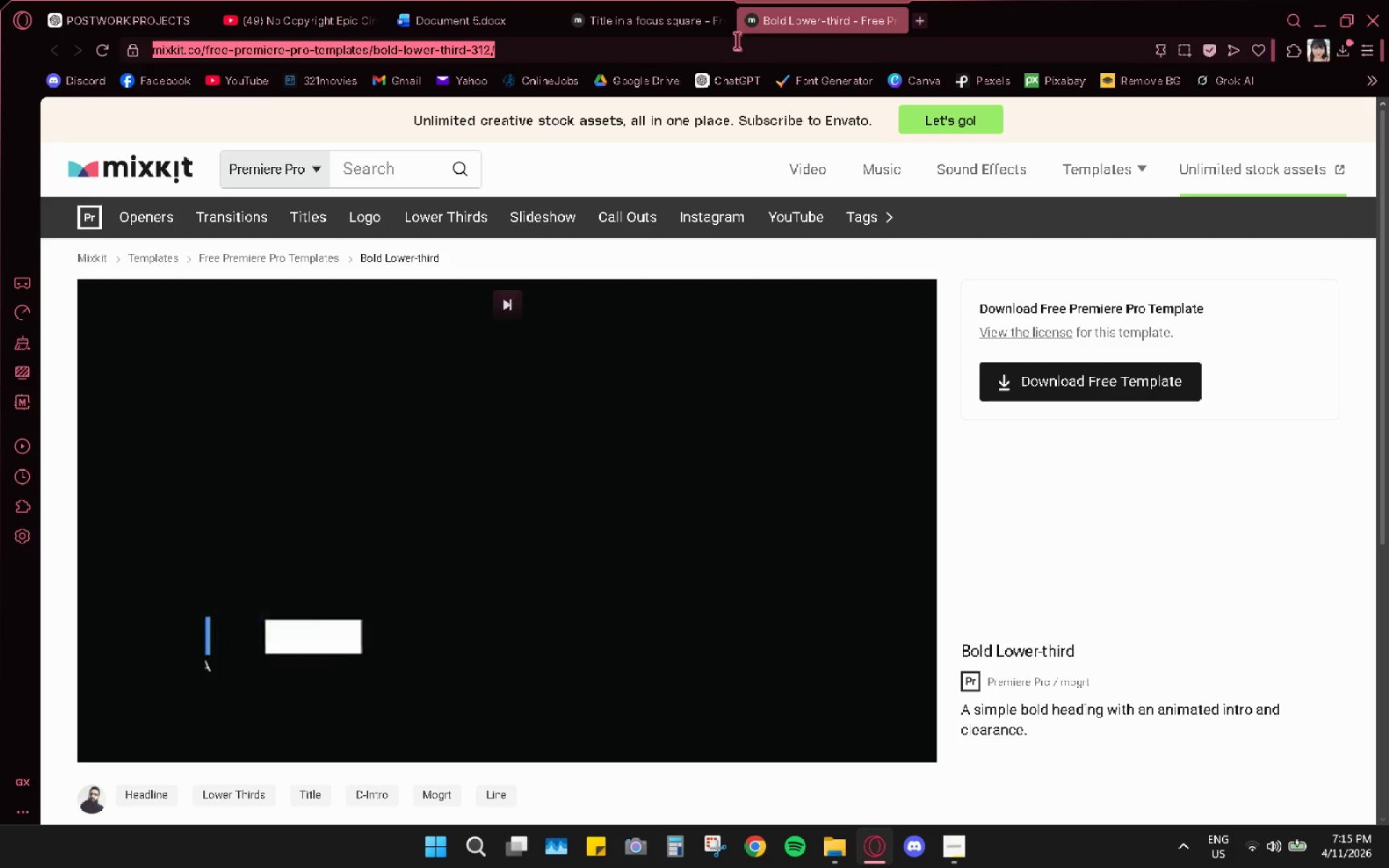 
key(Control+C)
 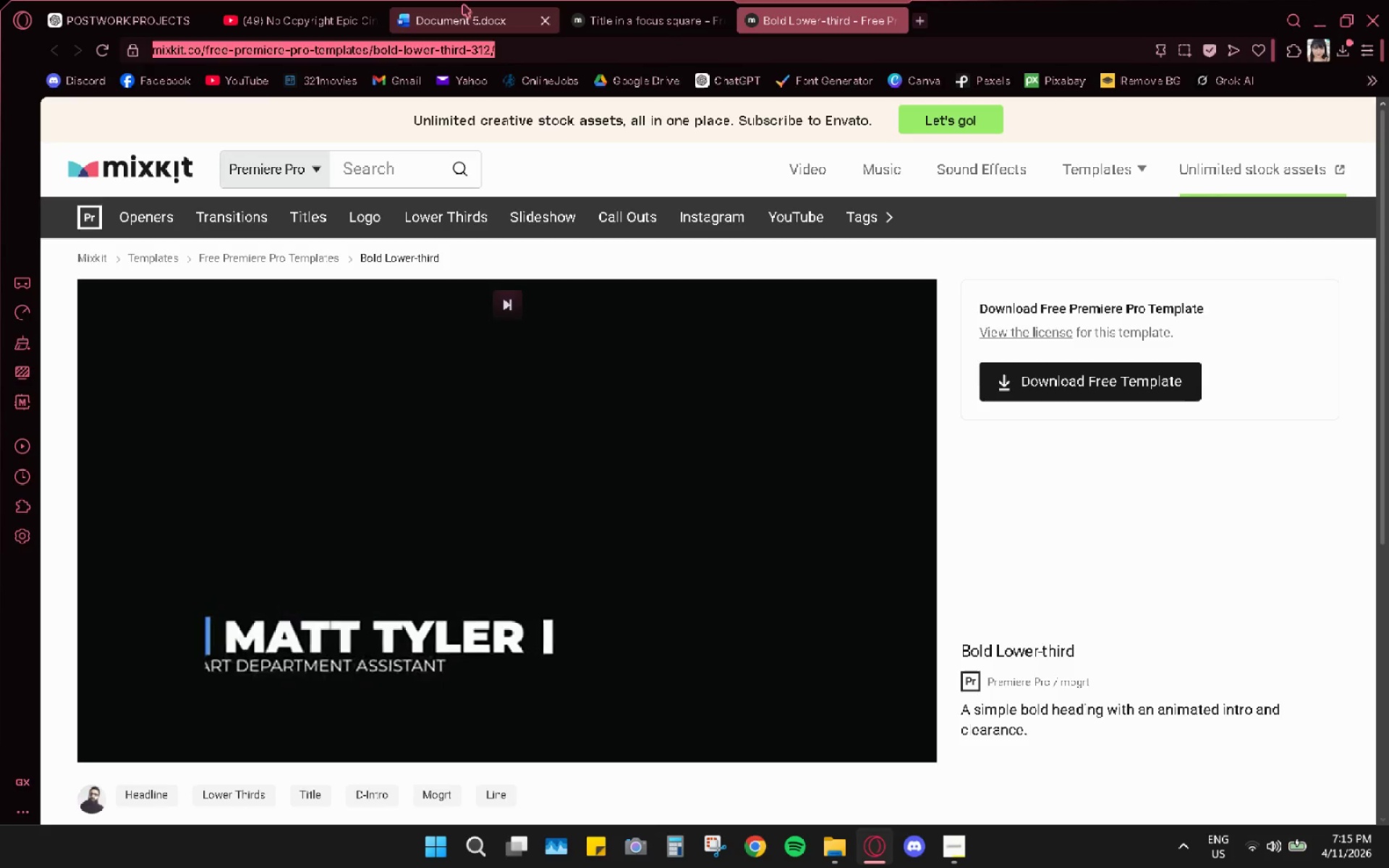 
left_click([463, 4])
 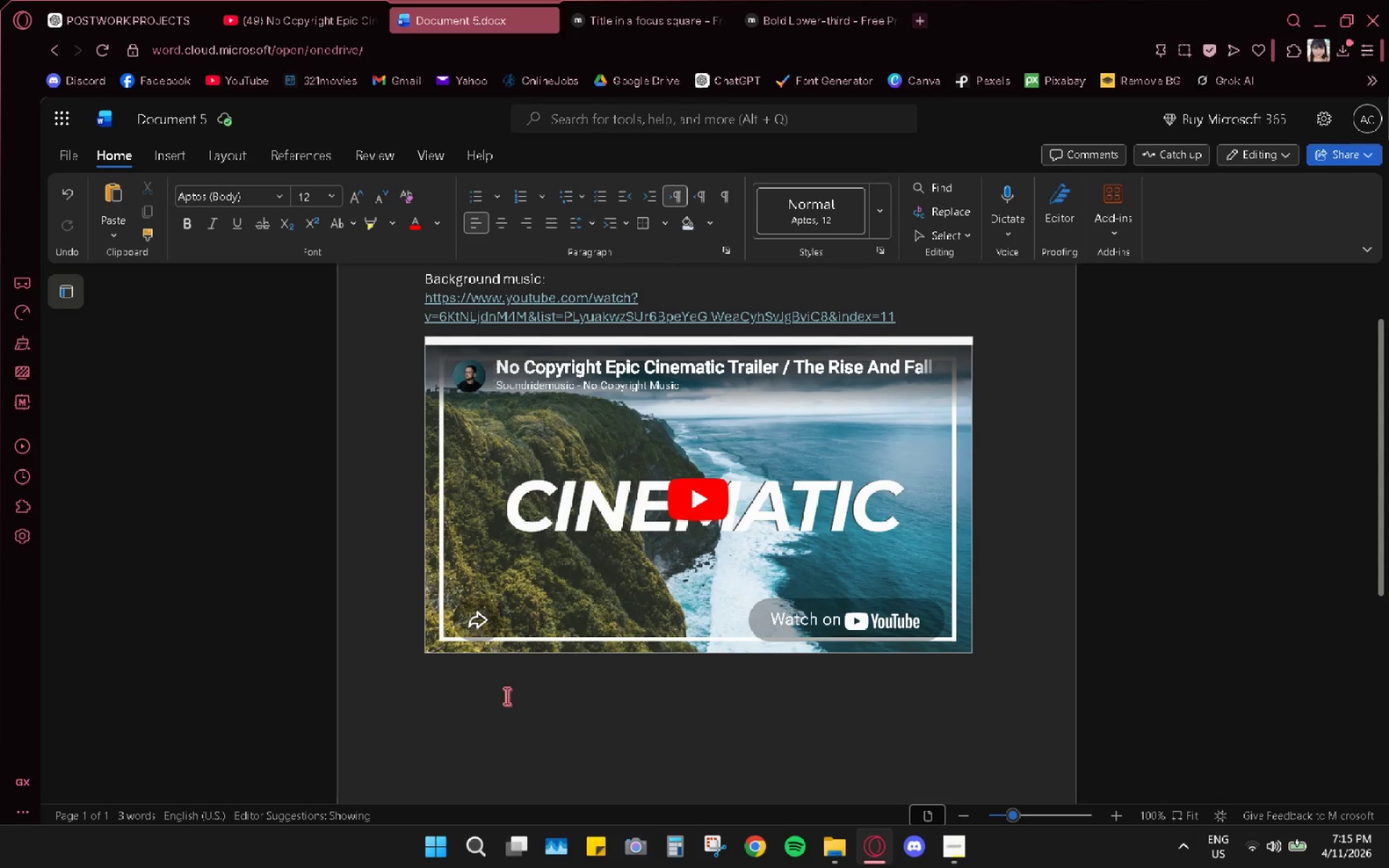 
left_click([506, 695])
 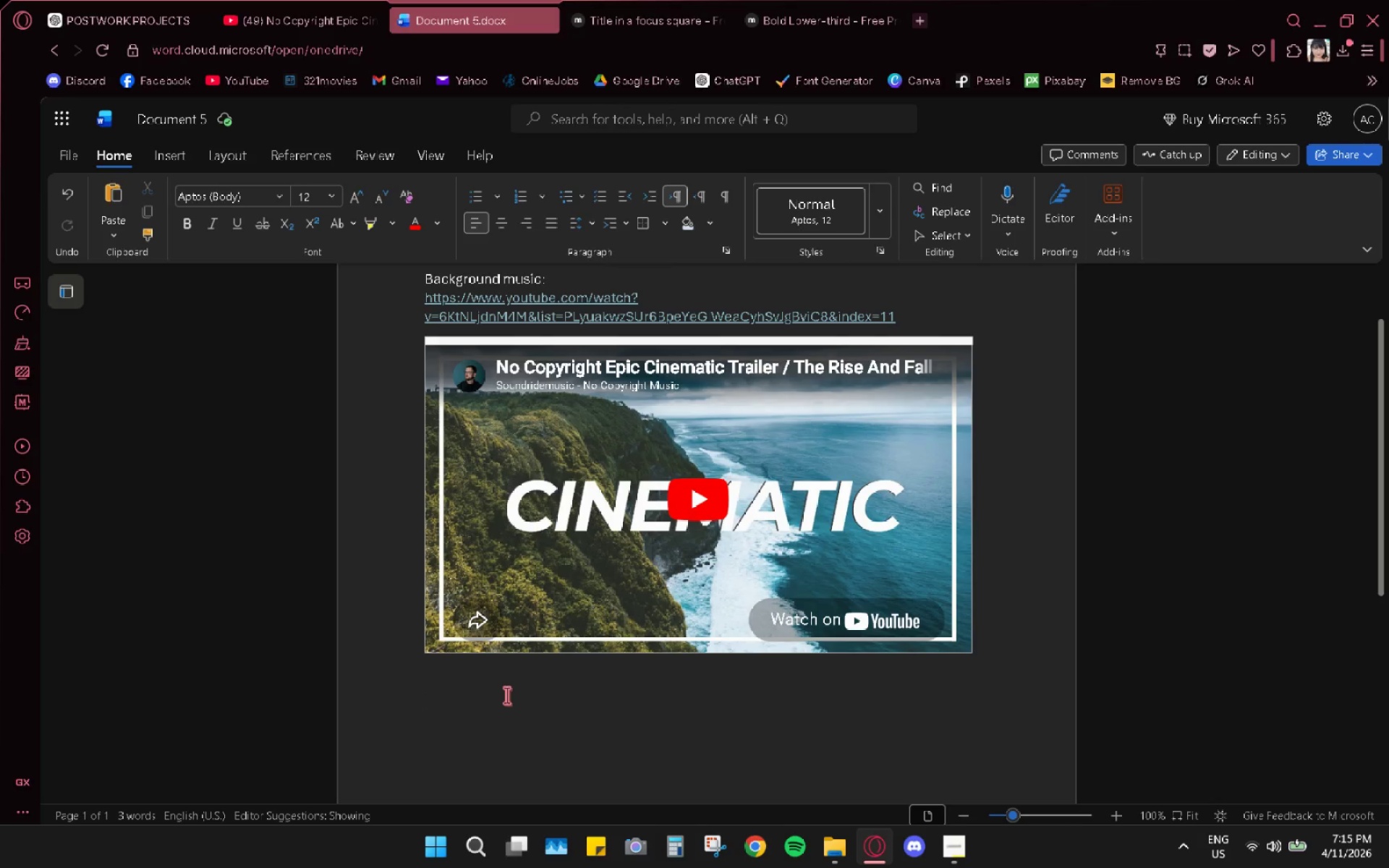 
type(MOGRTS used:)
 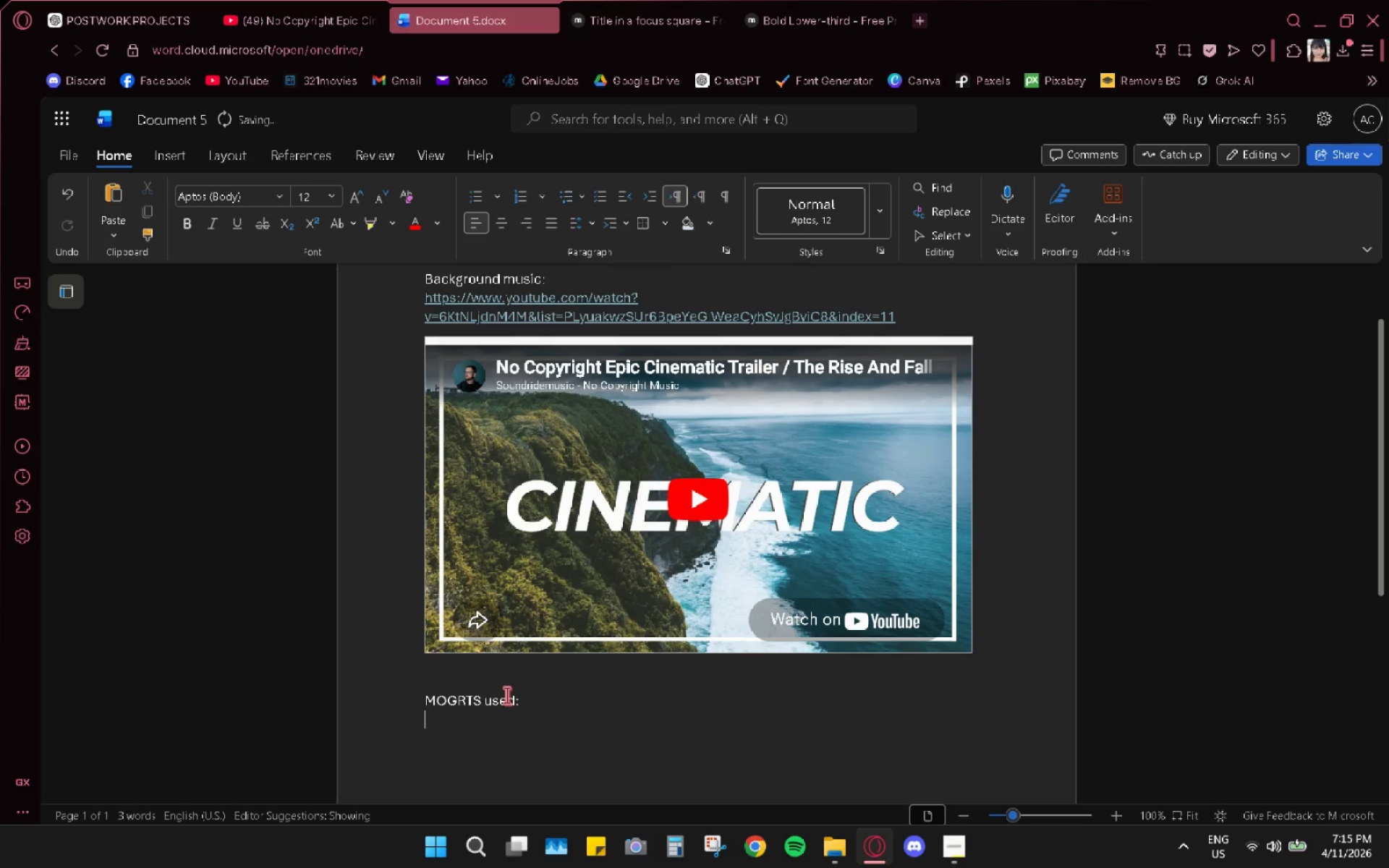 
key(Shift+Enter)
 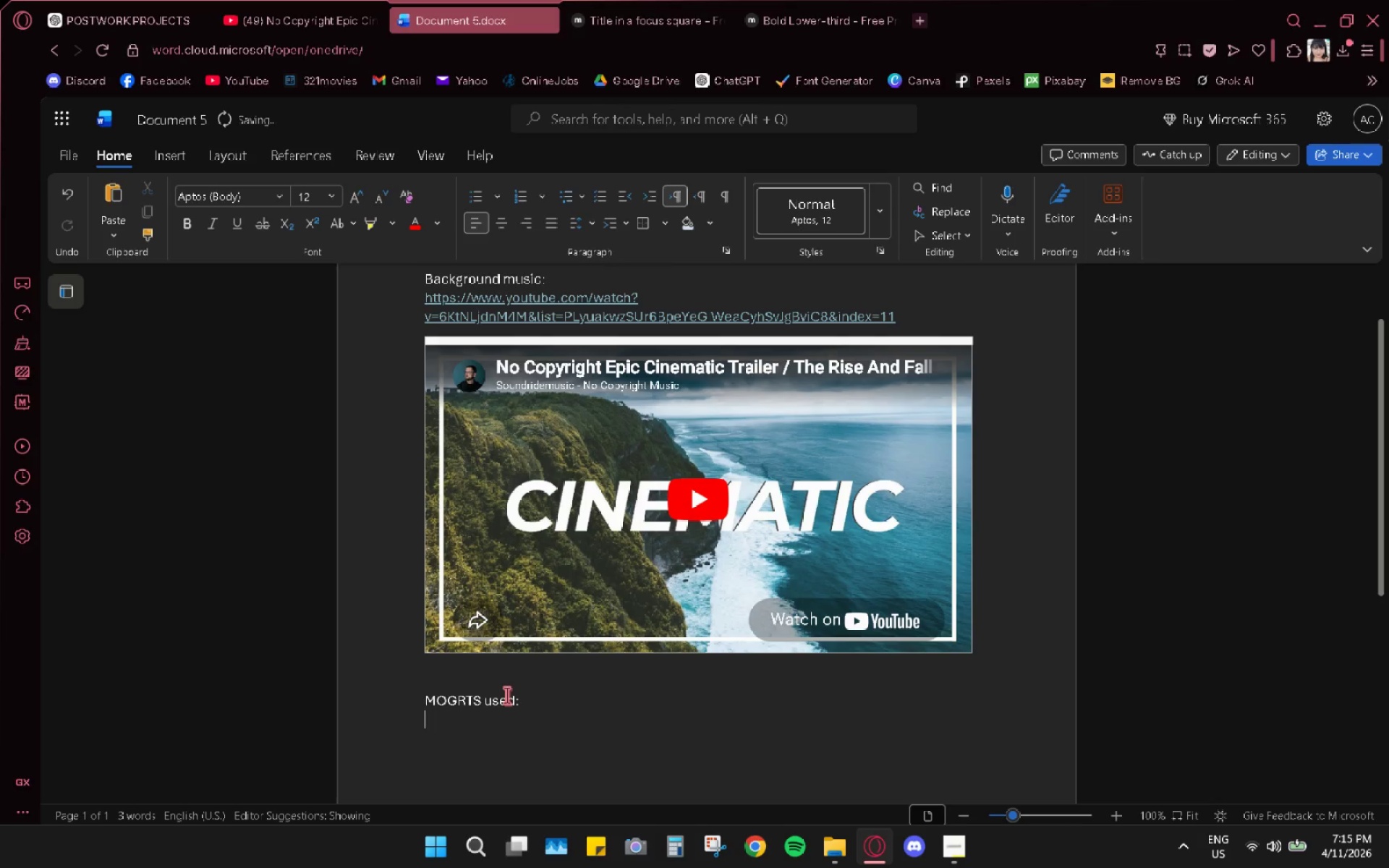 
key(Control+V)
 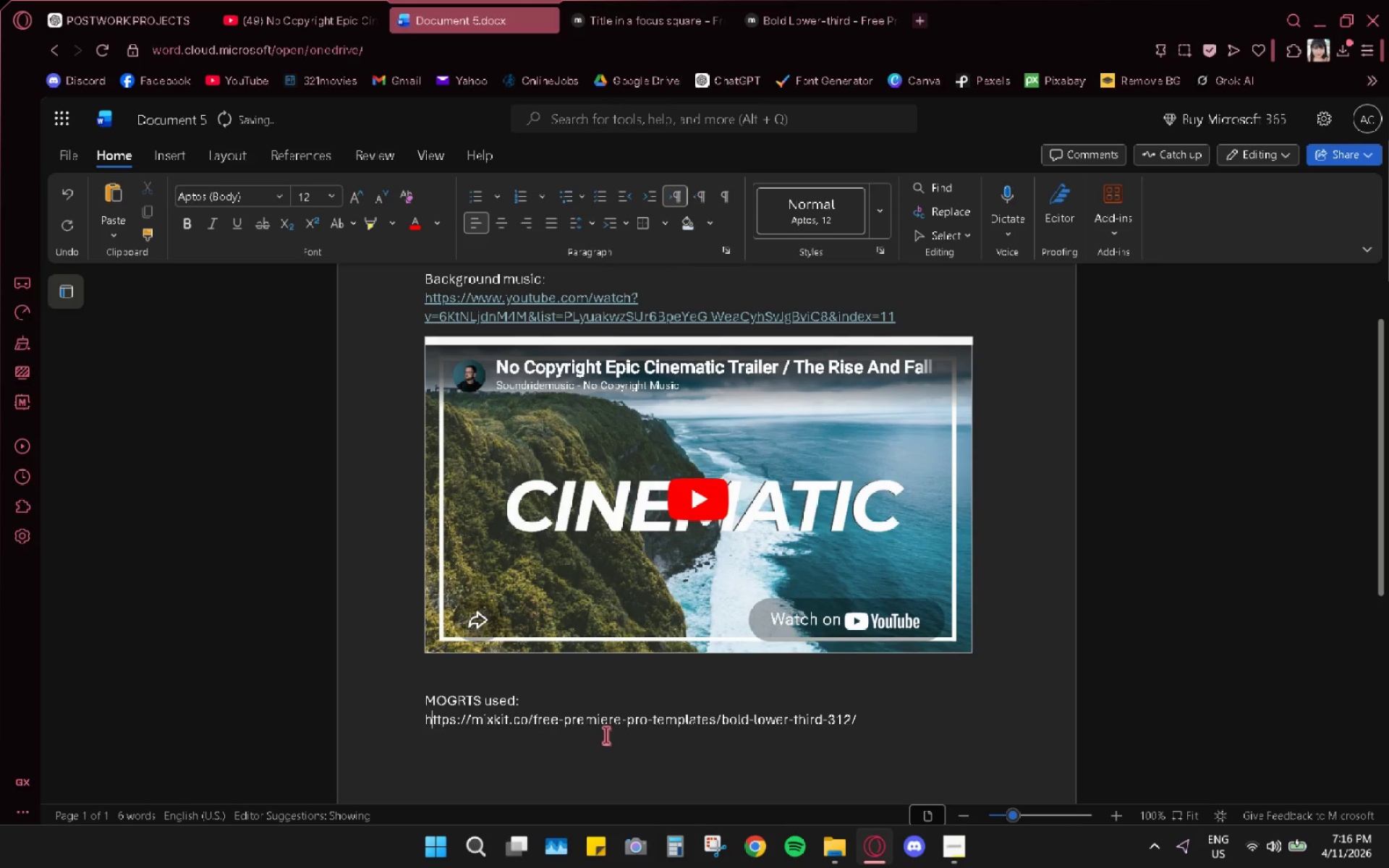 
key(ArrowLeft)
 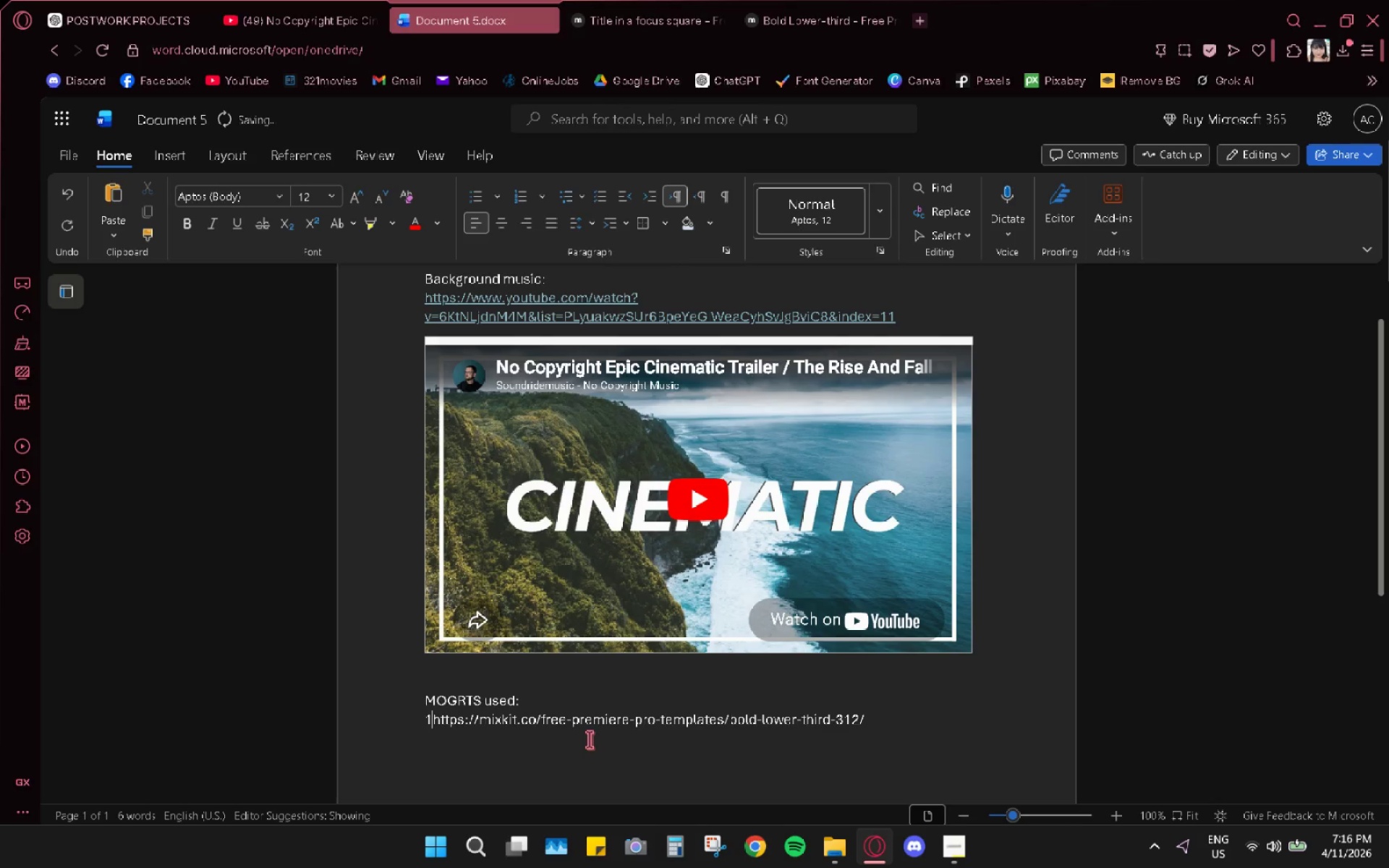 
key(1)
 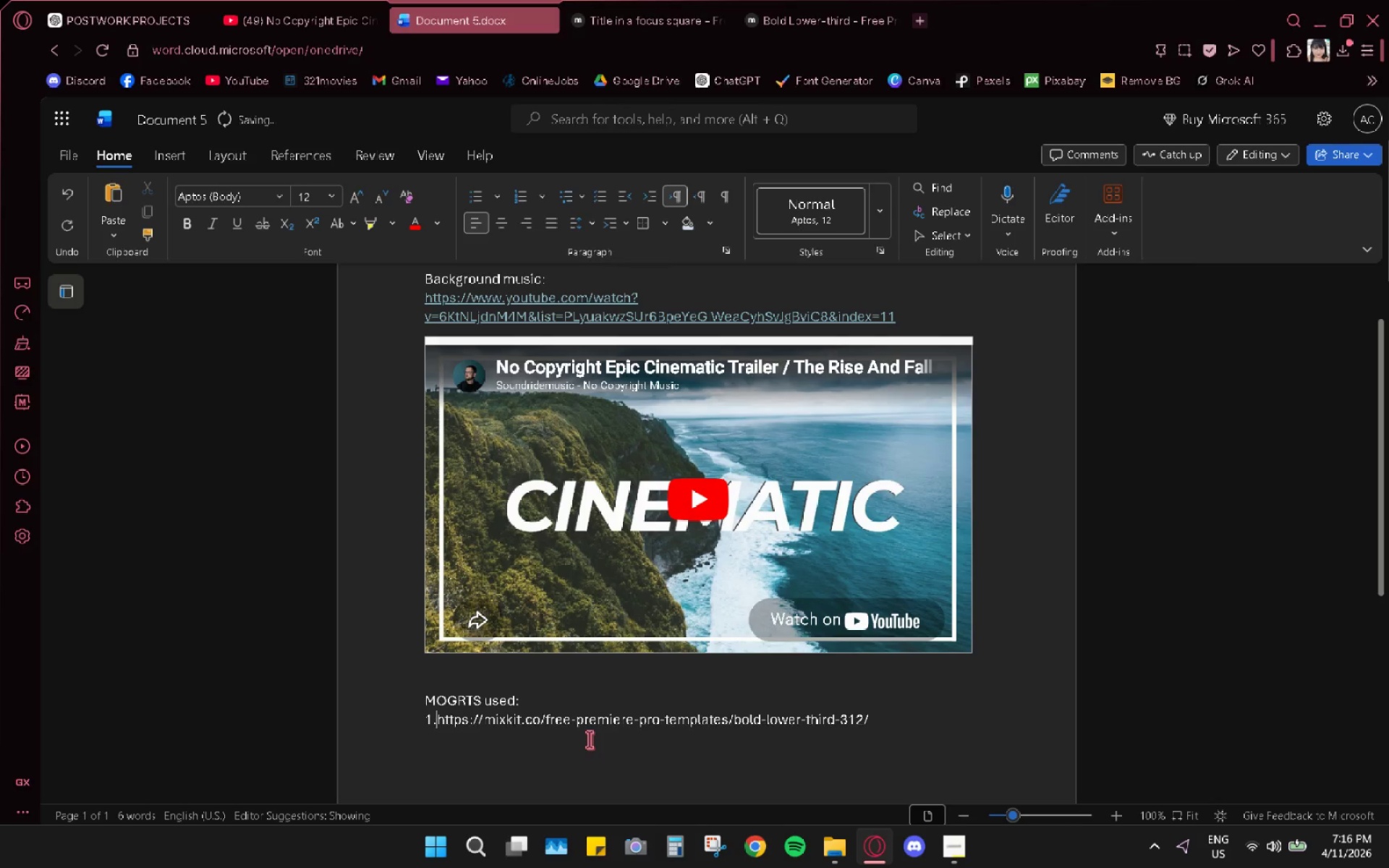 
key(Period)
 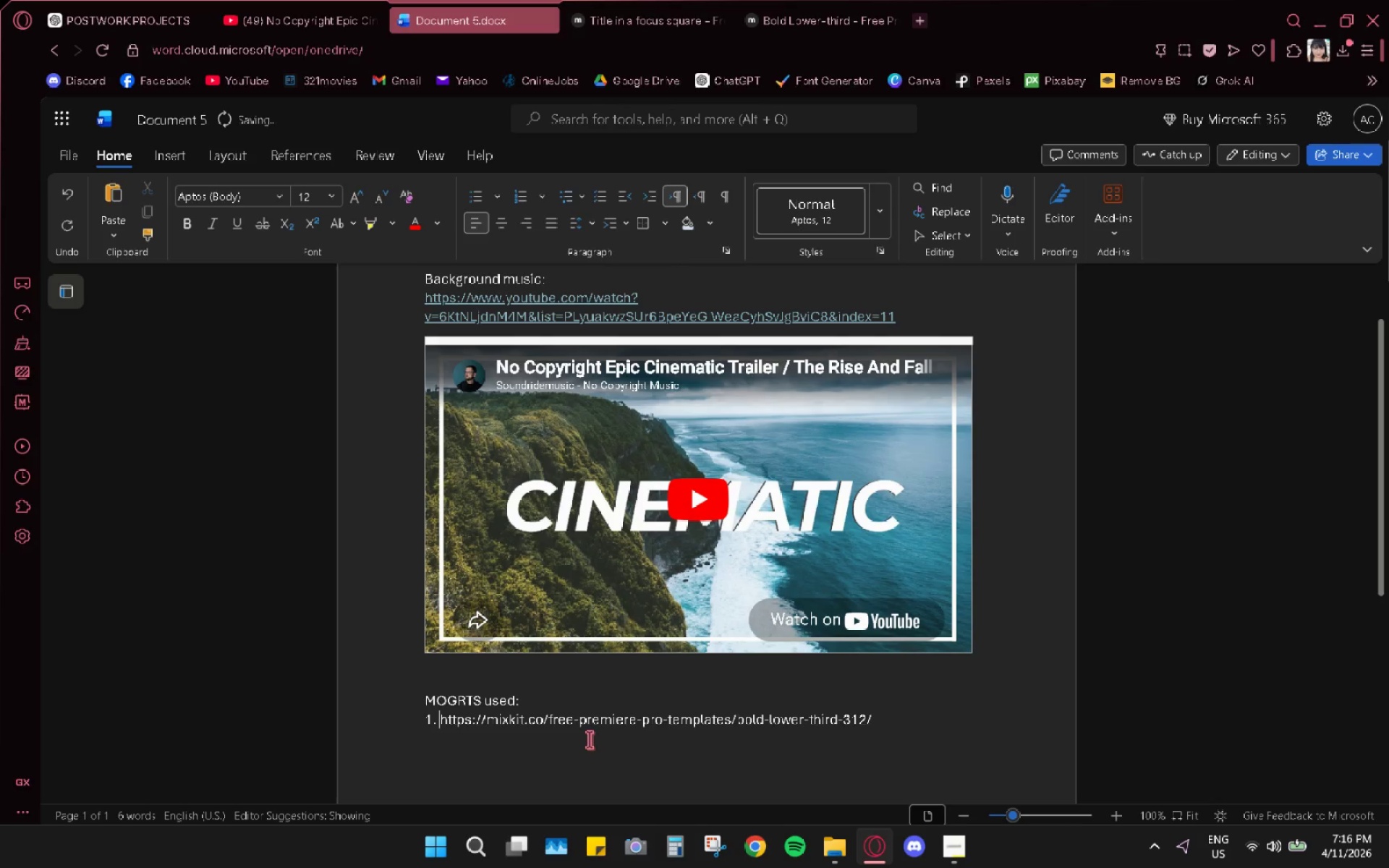 
key(Space)
 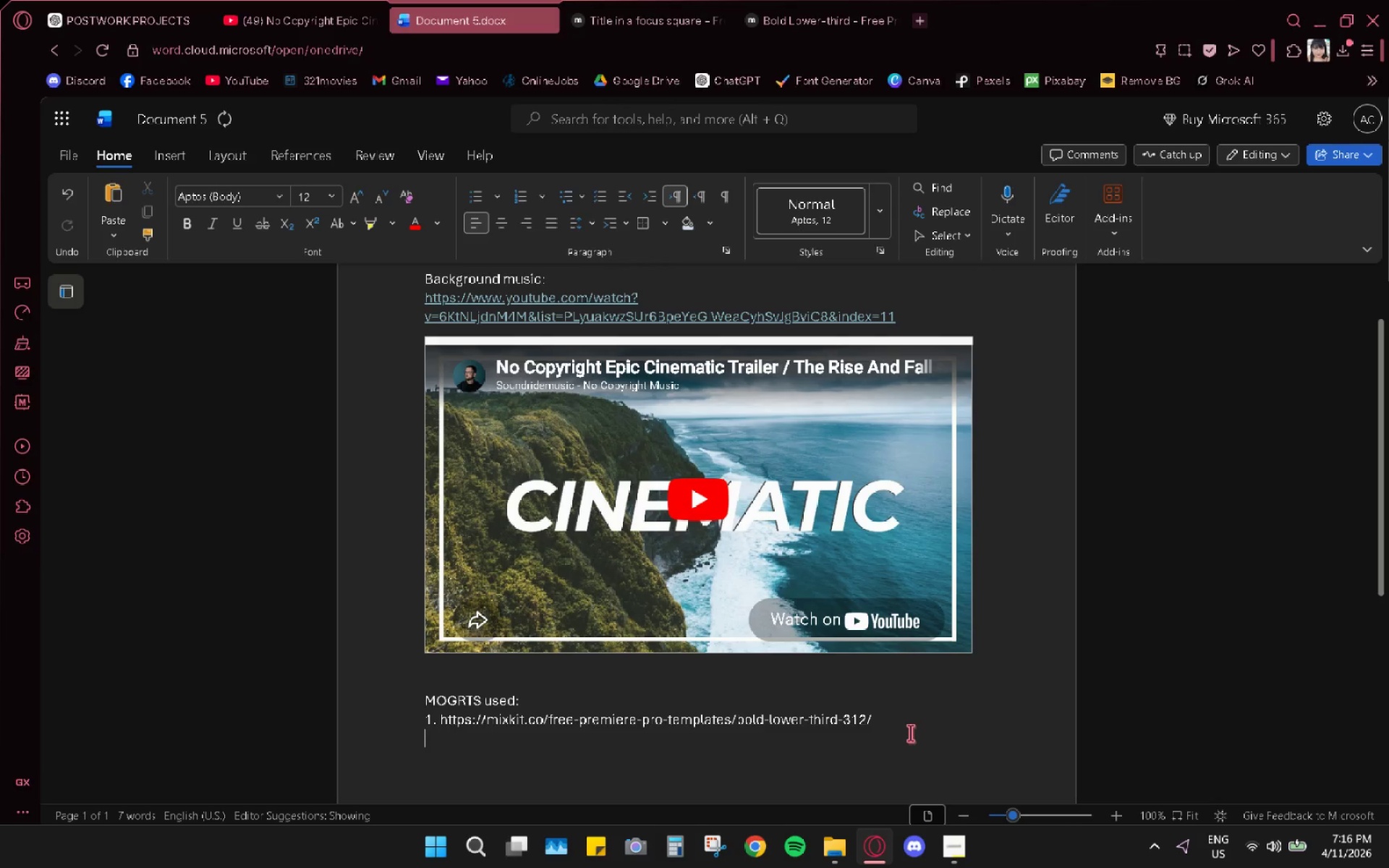 
key(2)
 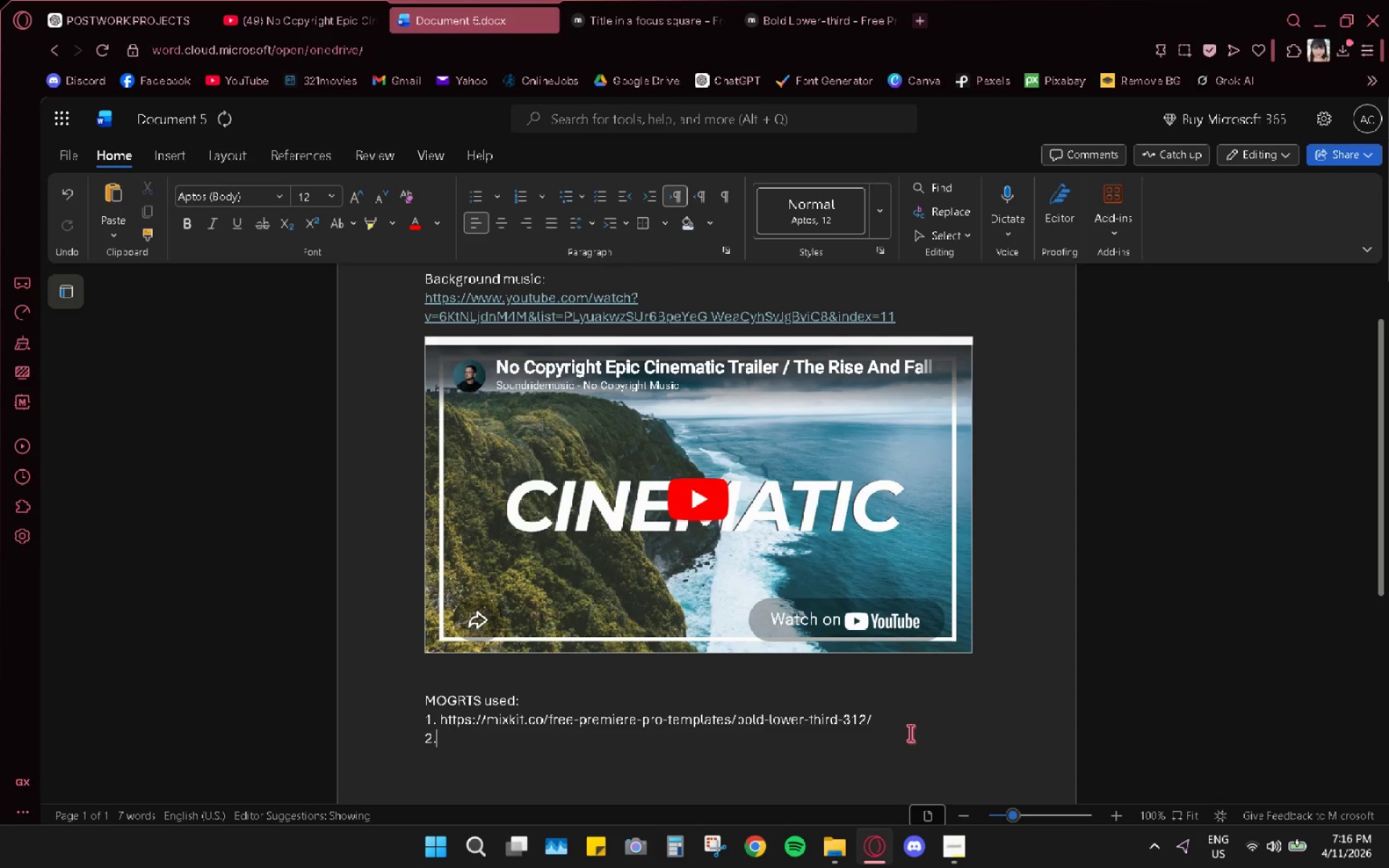 
key(Period)
 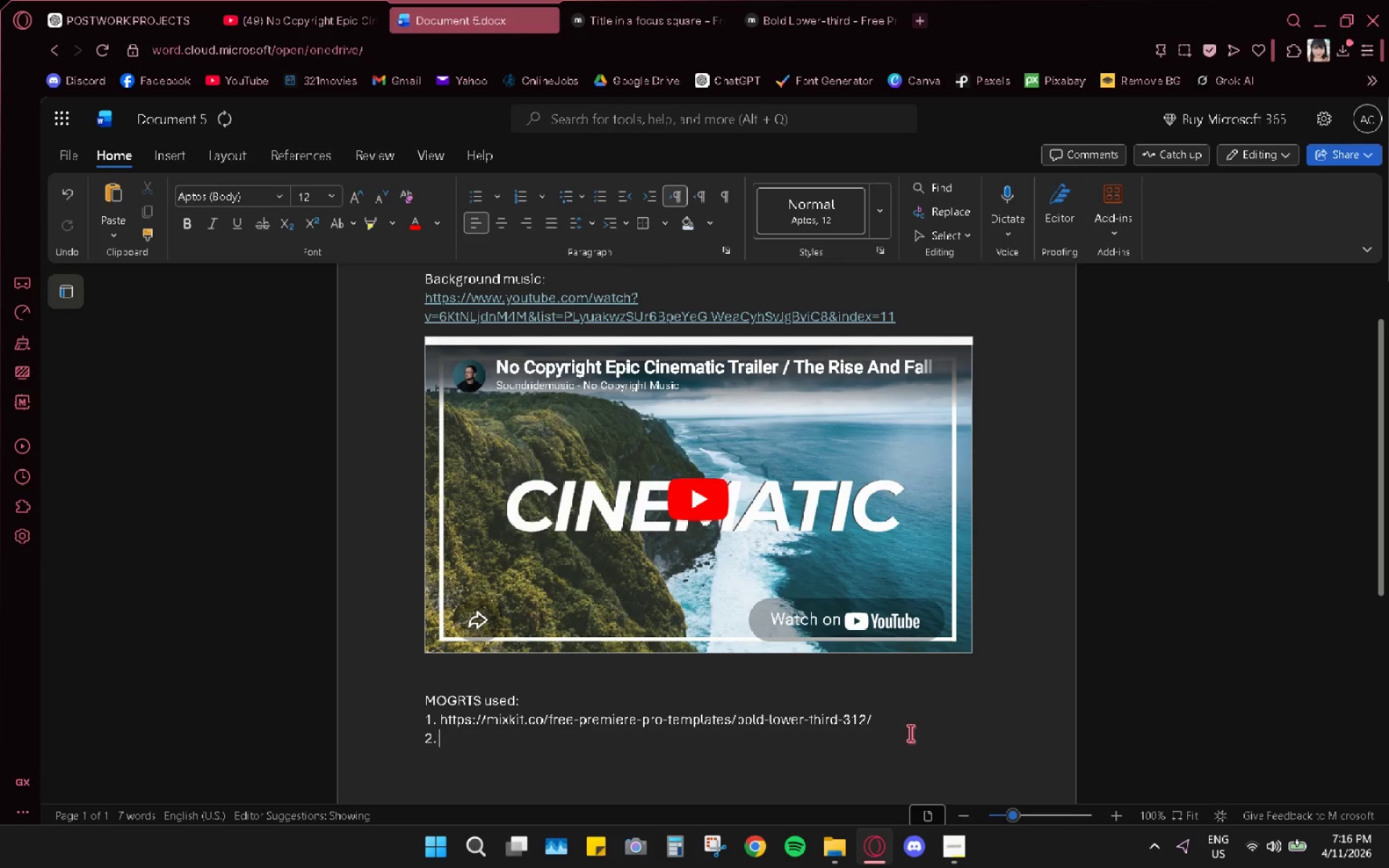 
key(Space)
 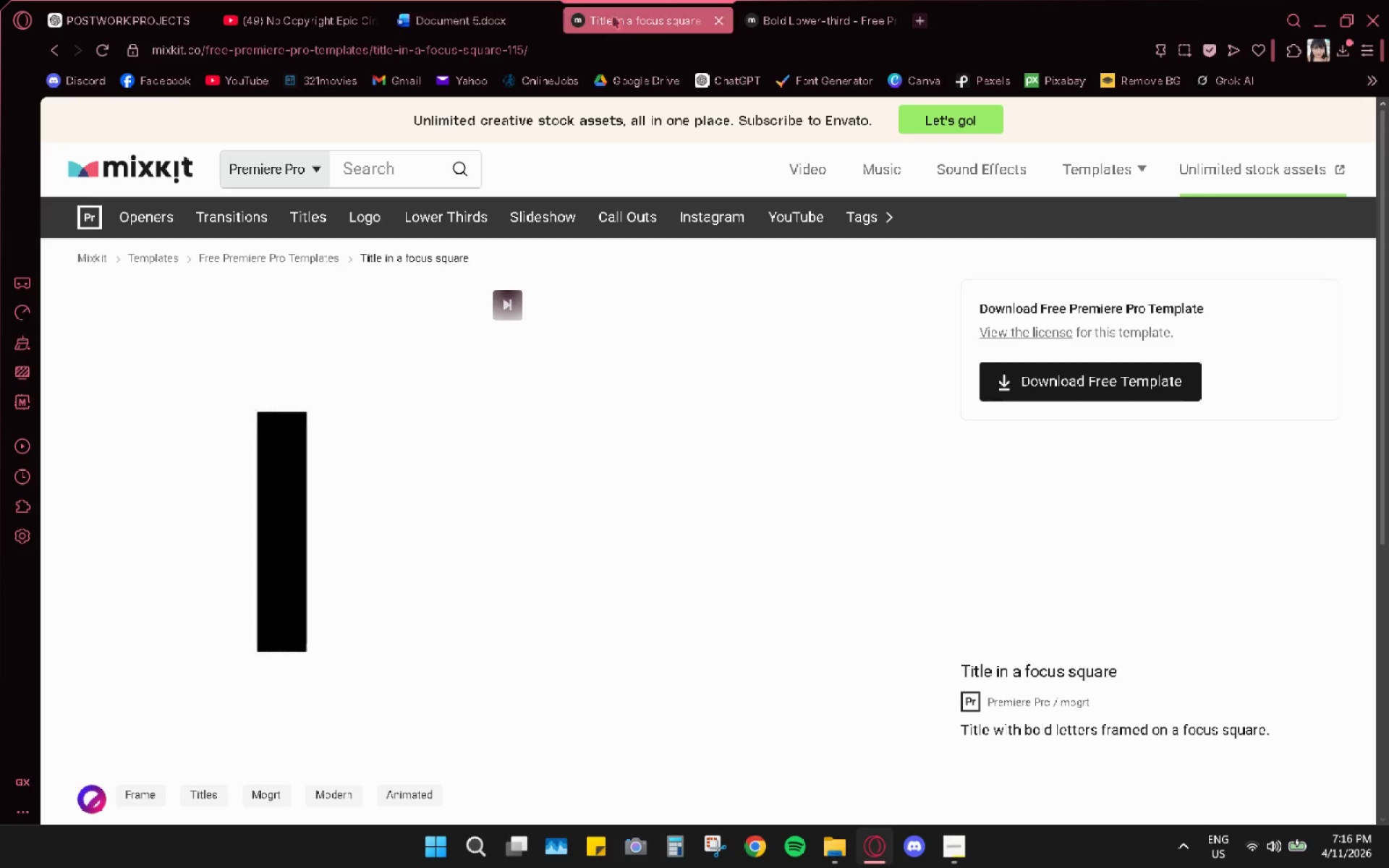 
left_click([577, 48])
 